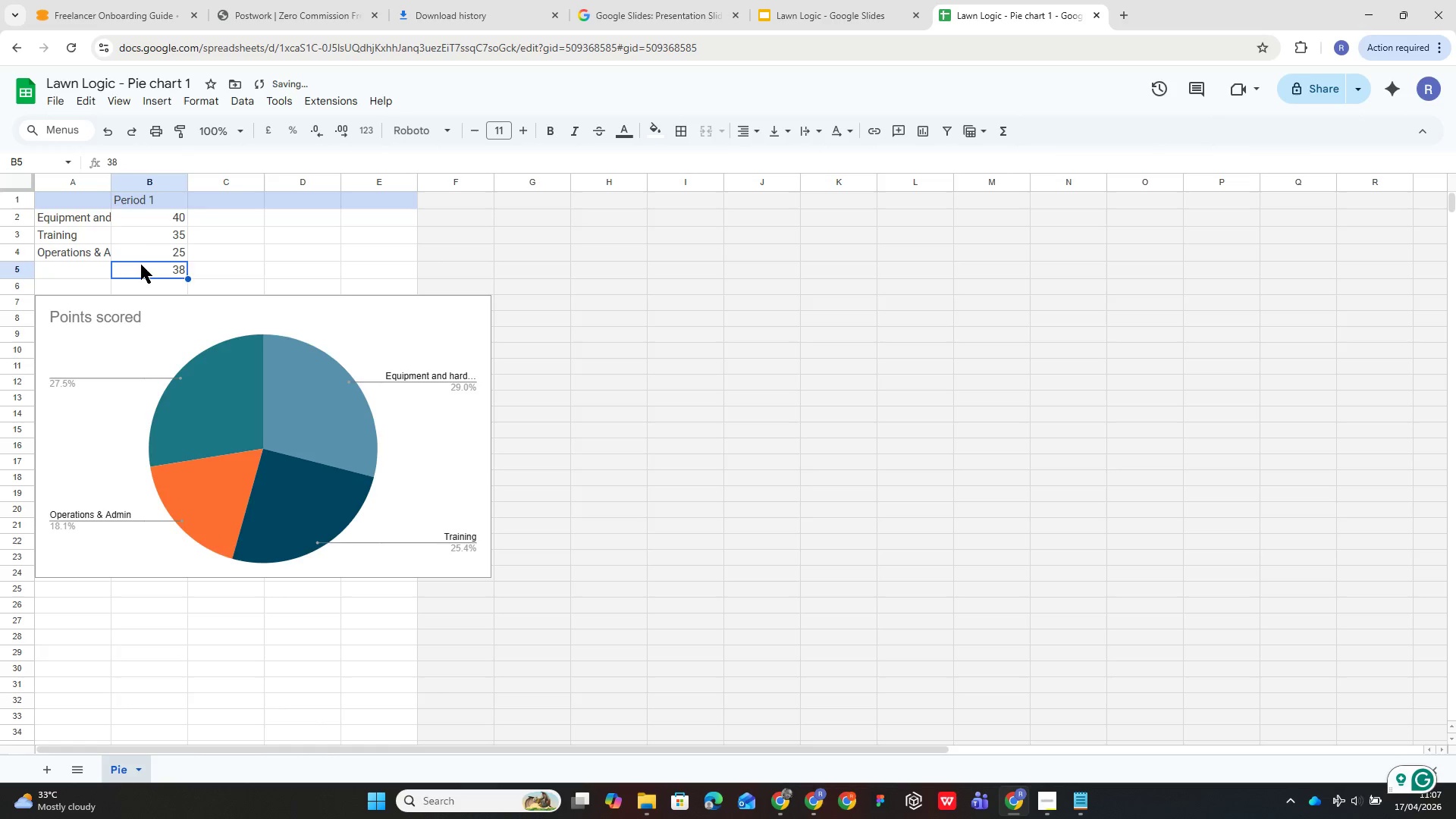 
key(Backspace)
 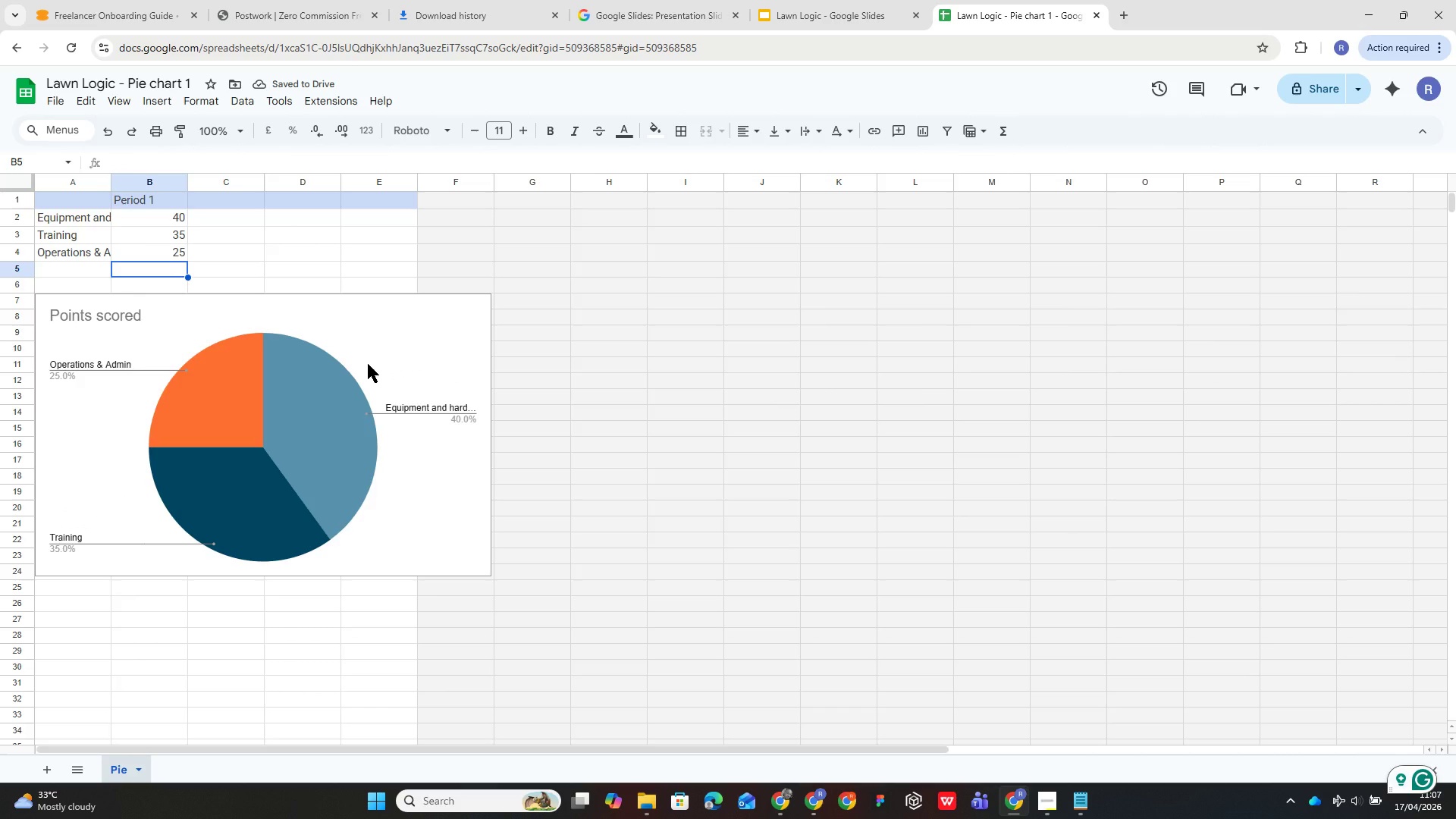 
left_click([368, 364])
 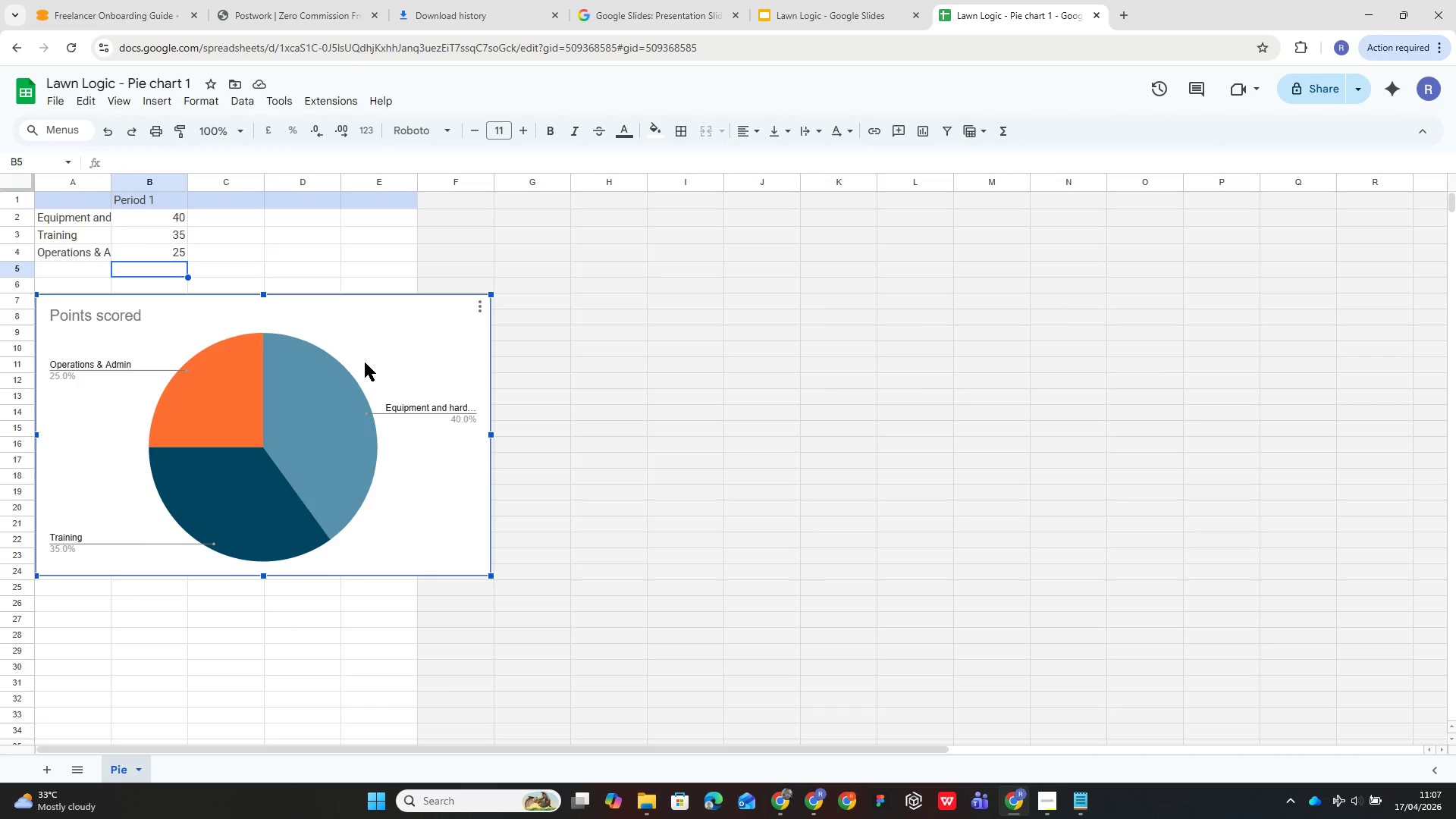 
double_click([364, 362])
 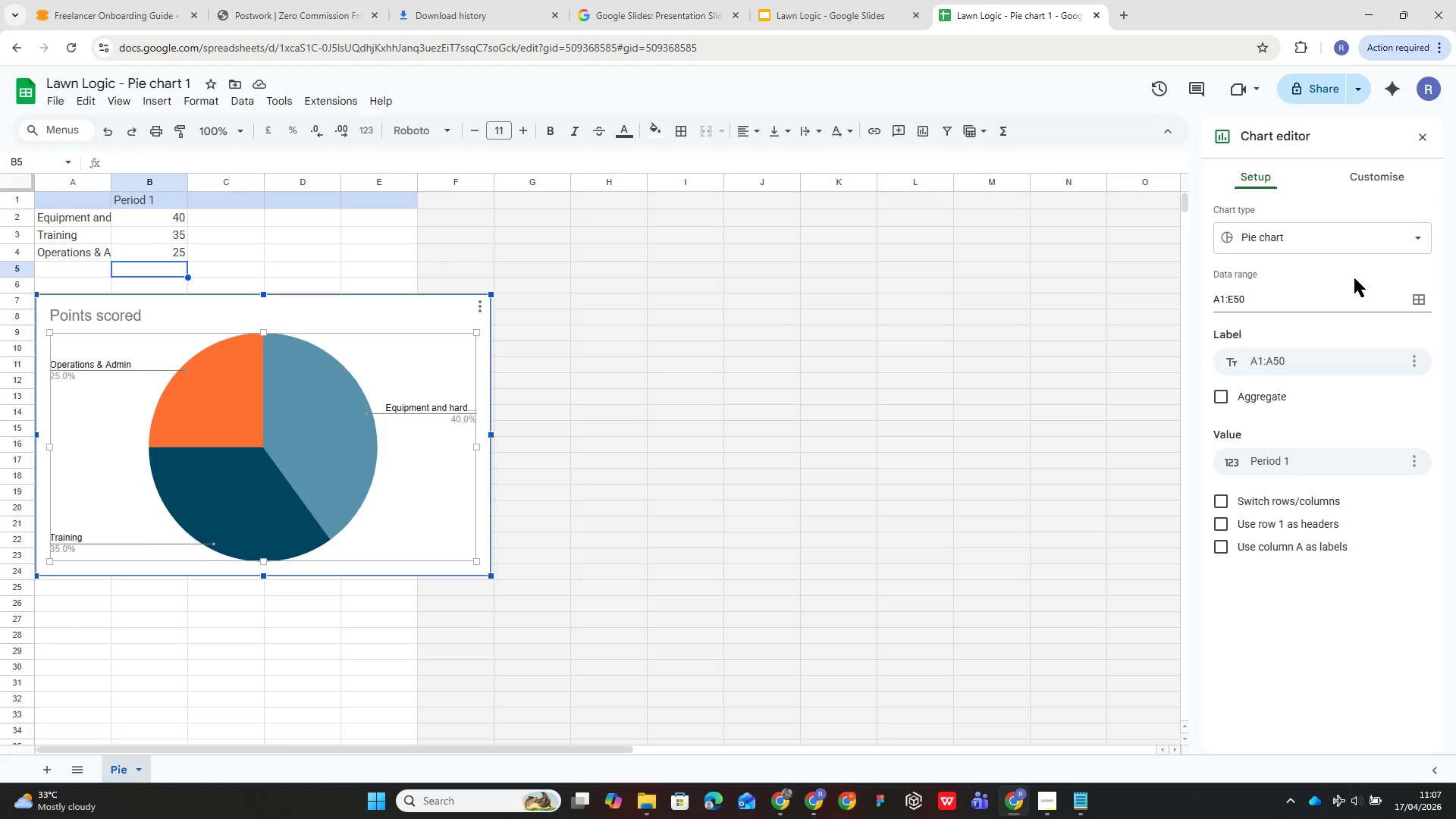 
left_click([1361, 178])
 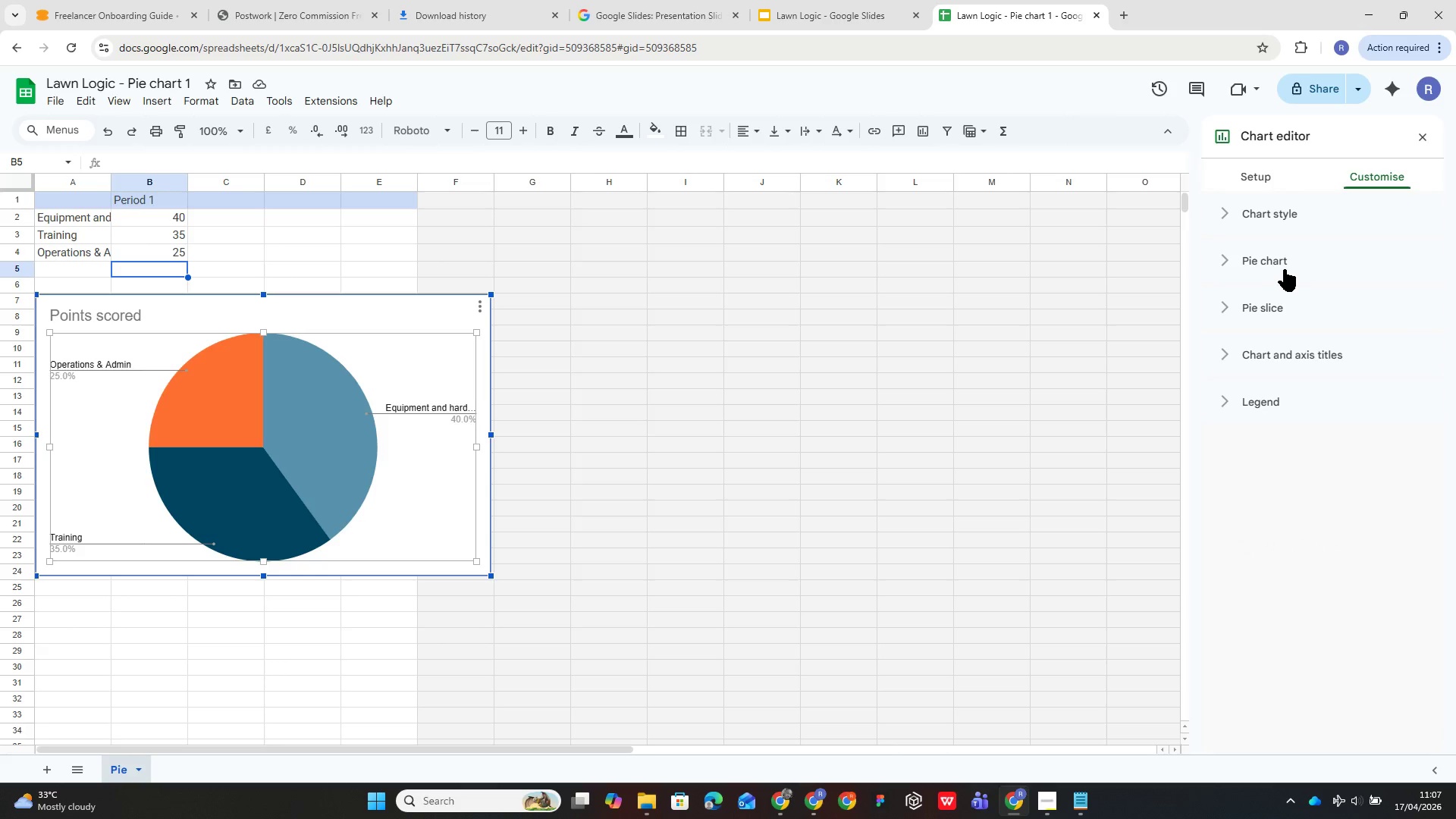 
left_click([1282, 261])
 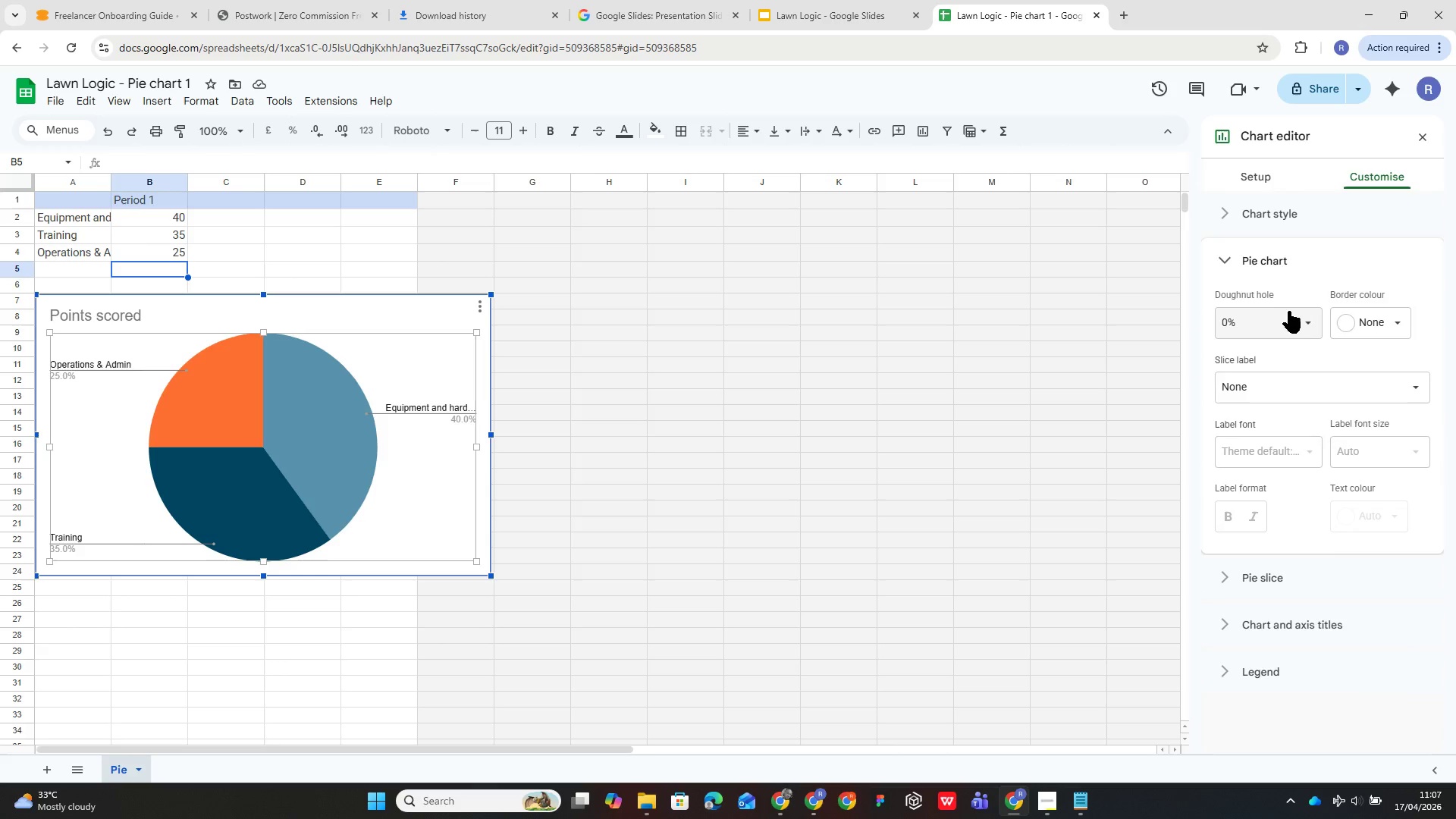 
left_click([1288, 315])
 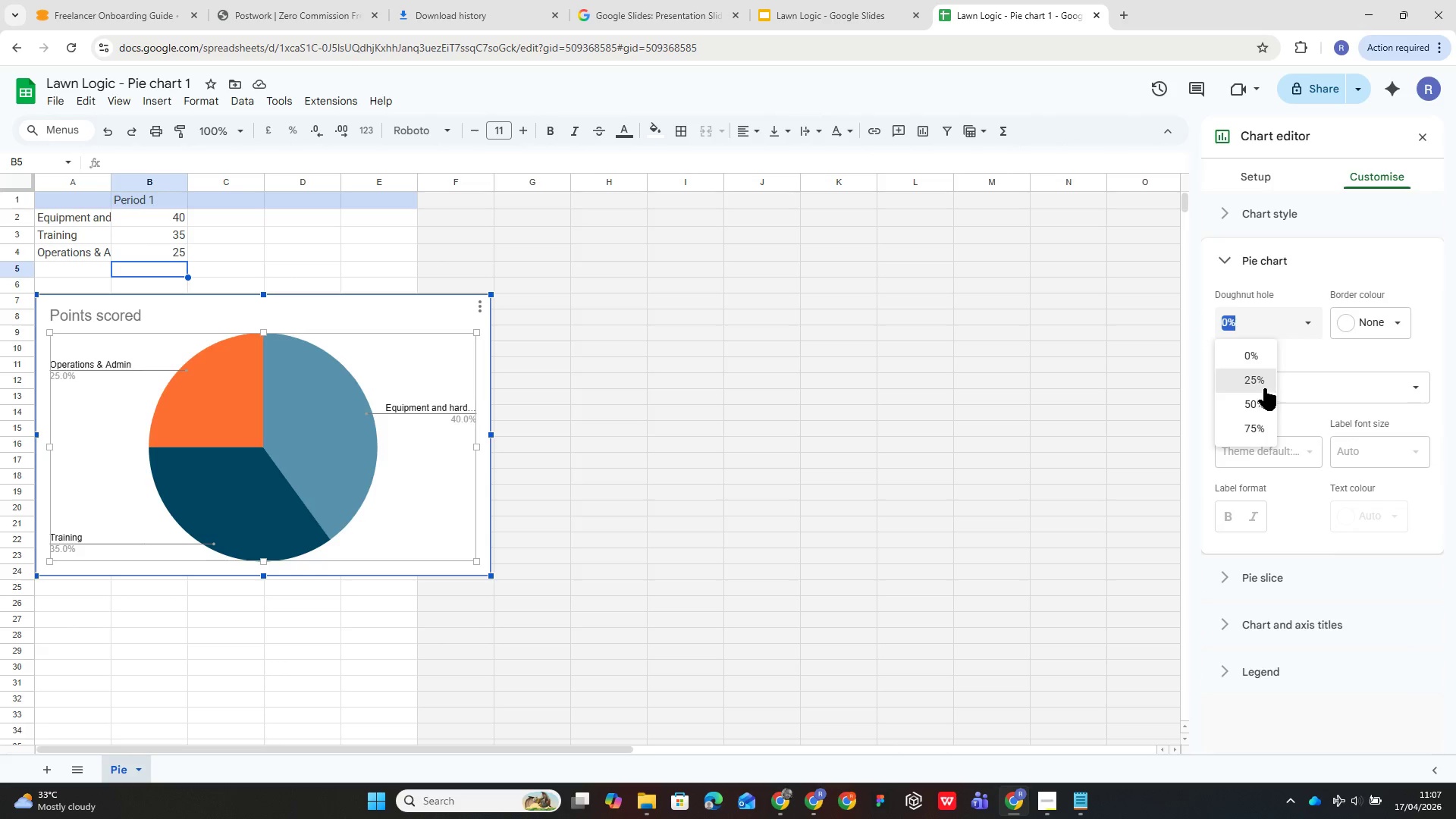 
left_click([1264, 387])
 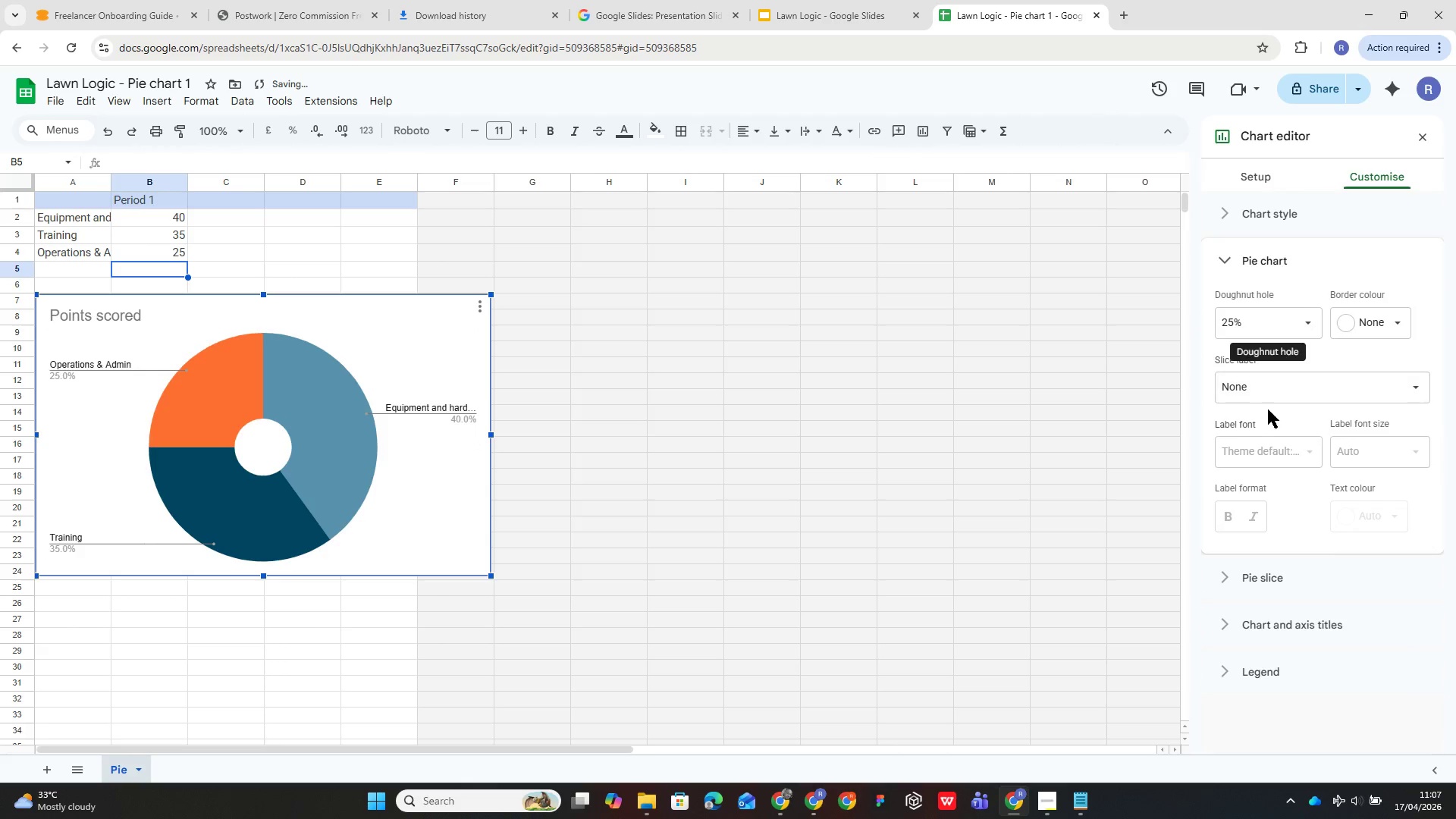 
left_click([1301, 315])
 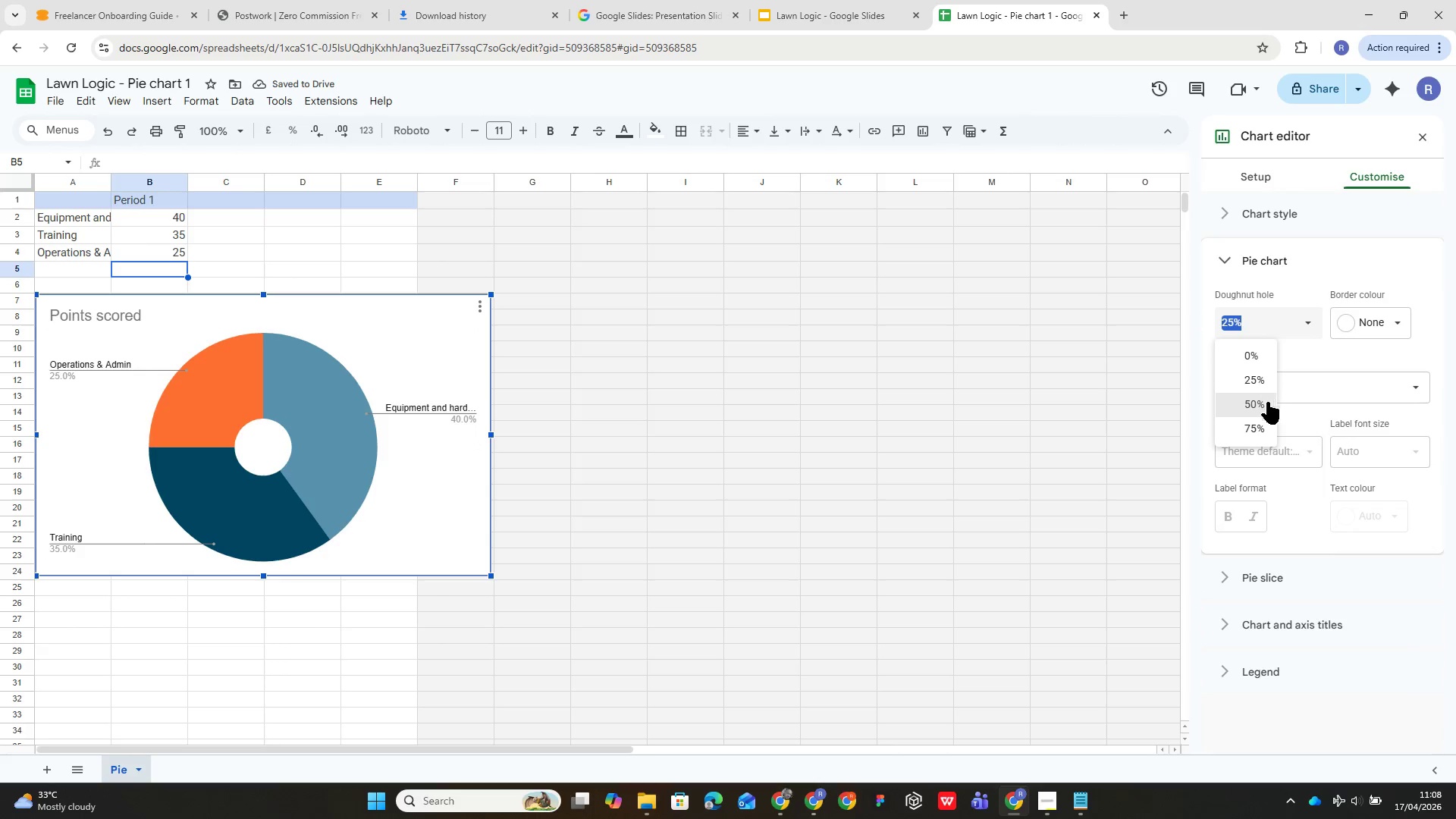 
left_click([1266, 403])
 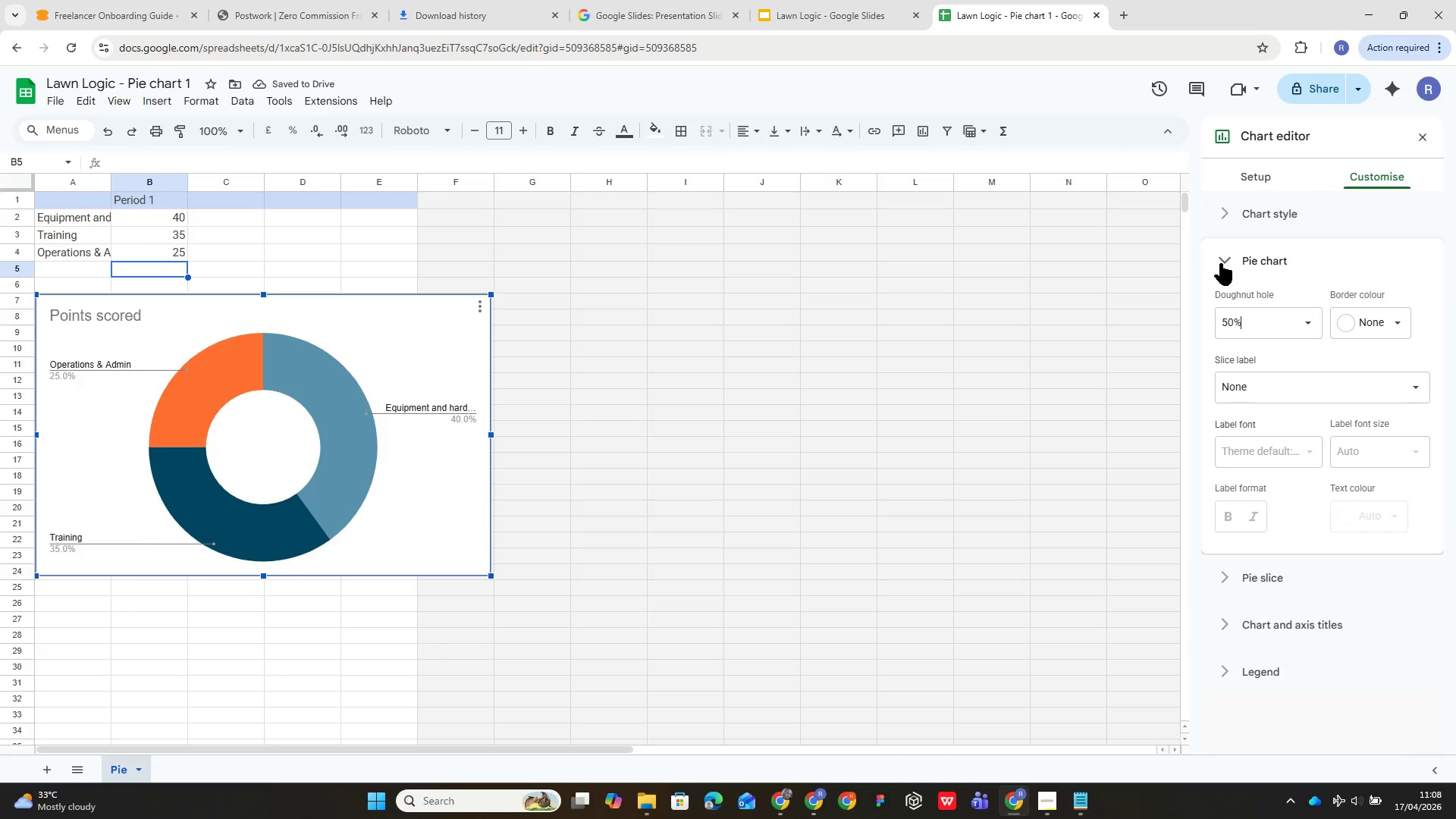 
wait(5.7)
 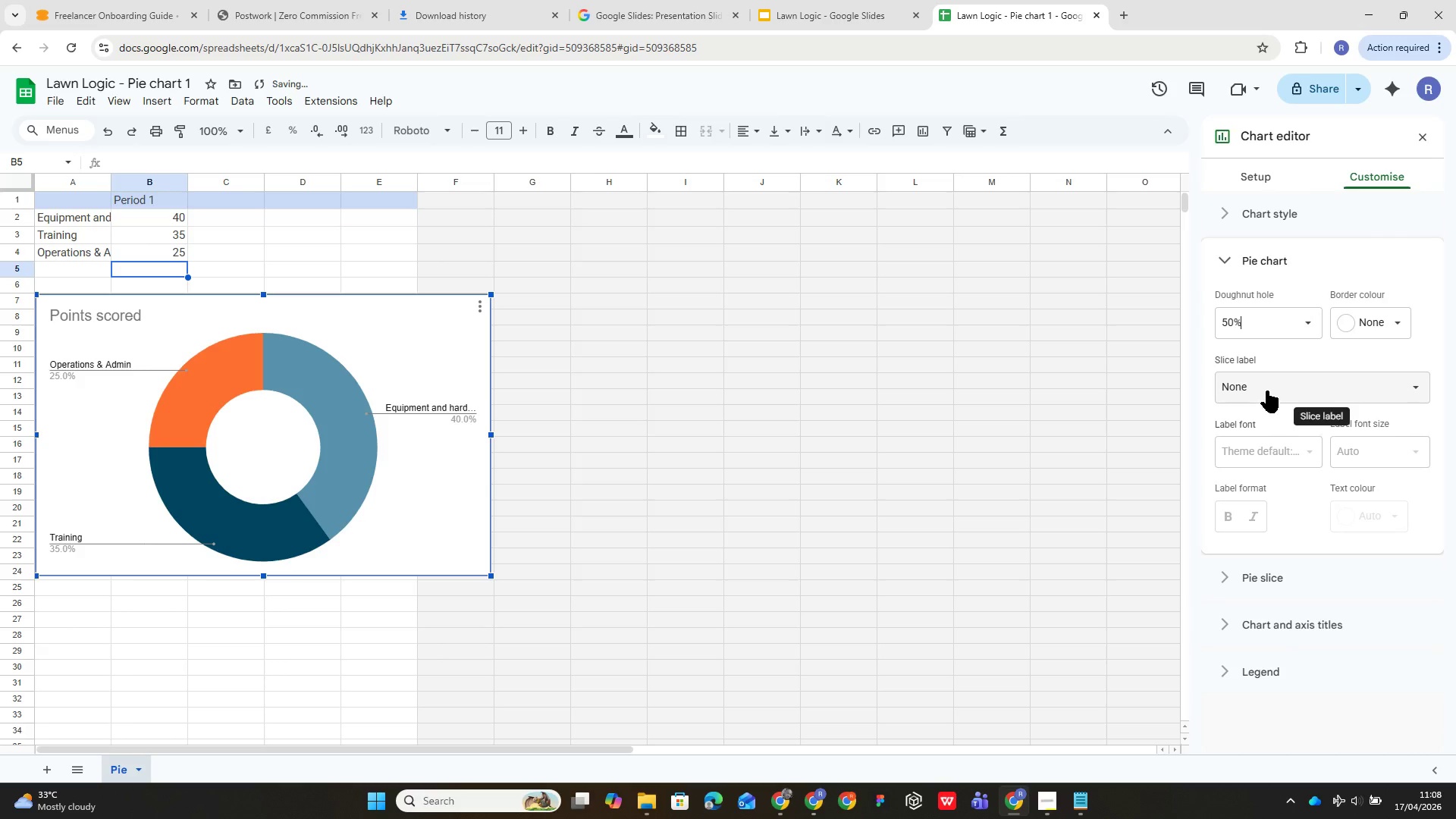 
left_click([1220, 263])
 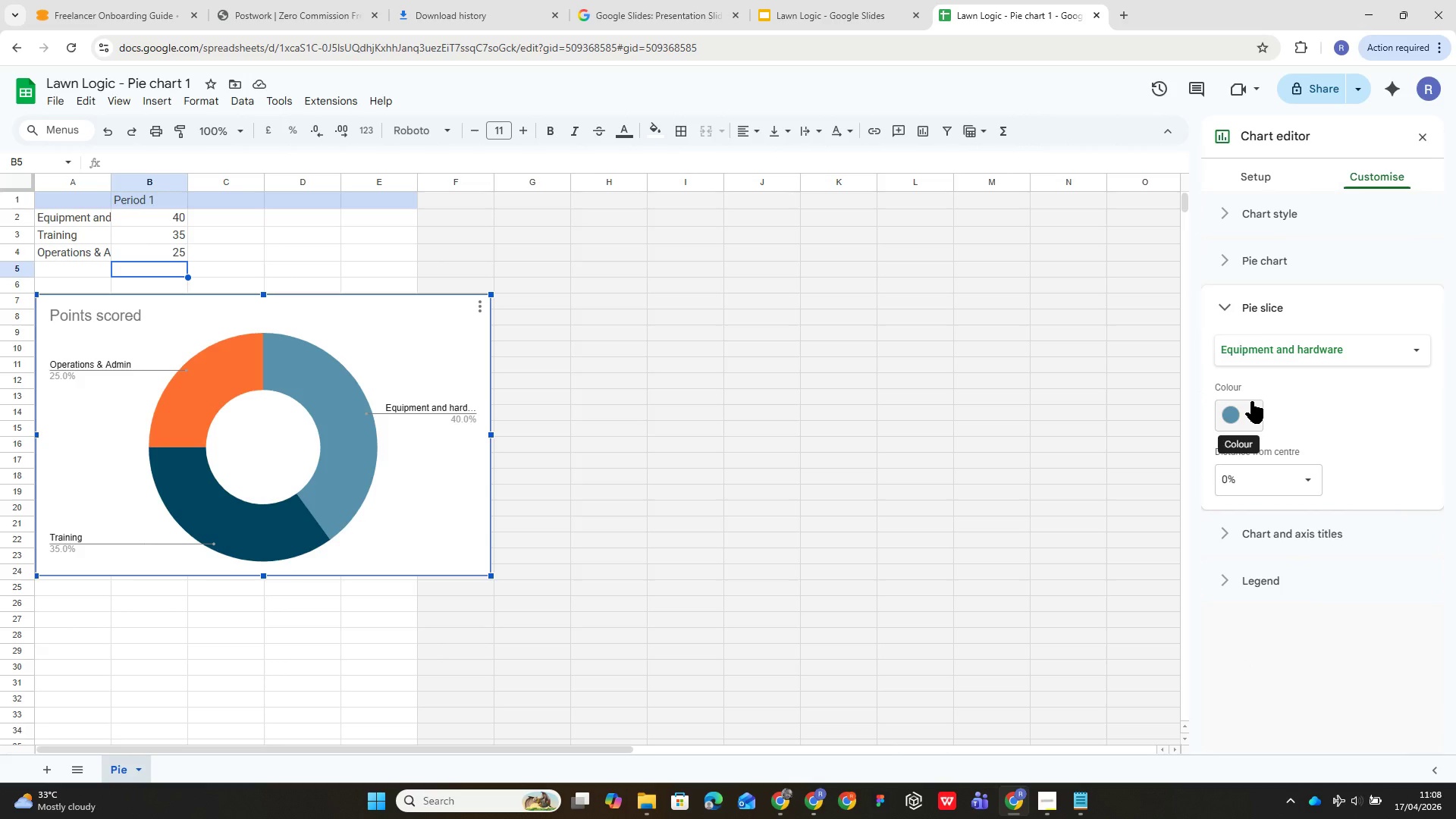 
wait(5.73)
 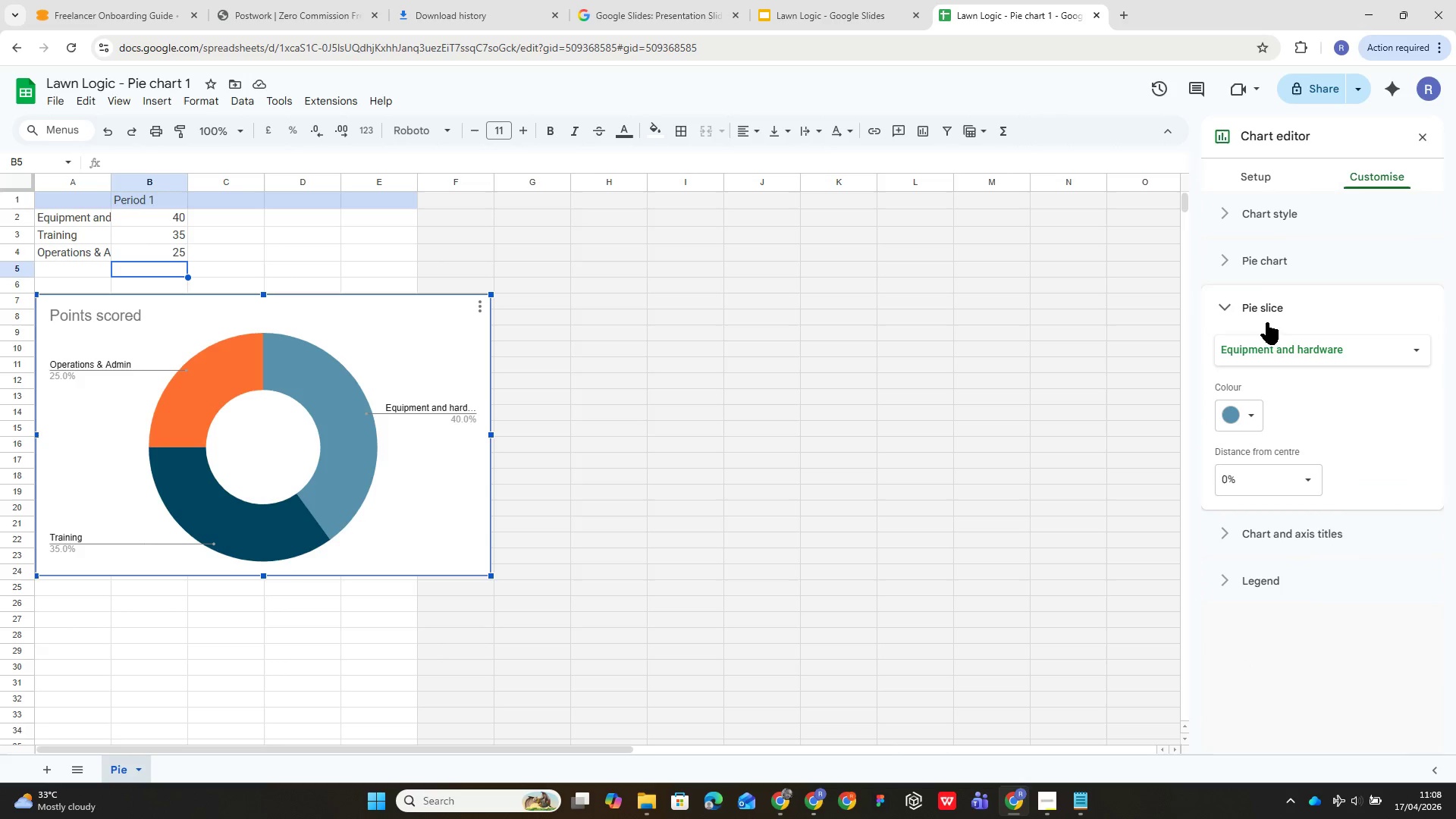 
left_click([1245, 473])
 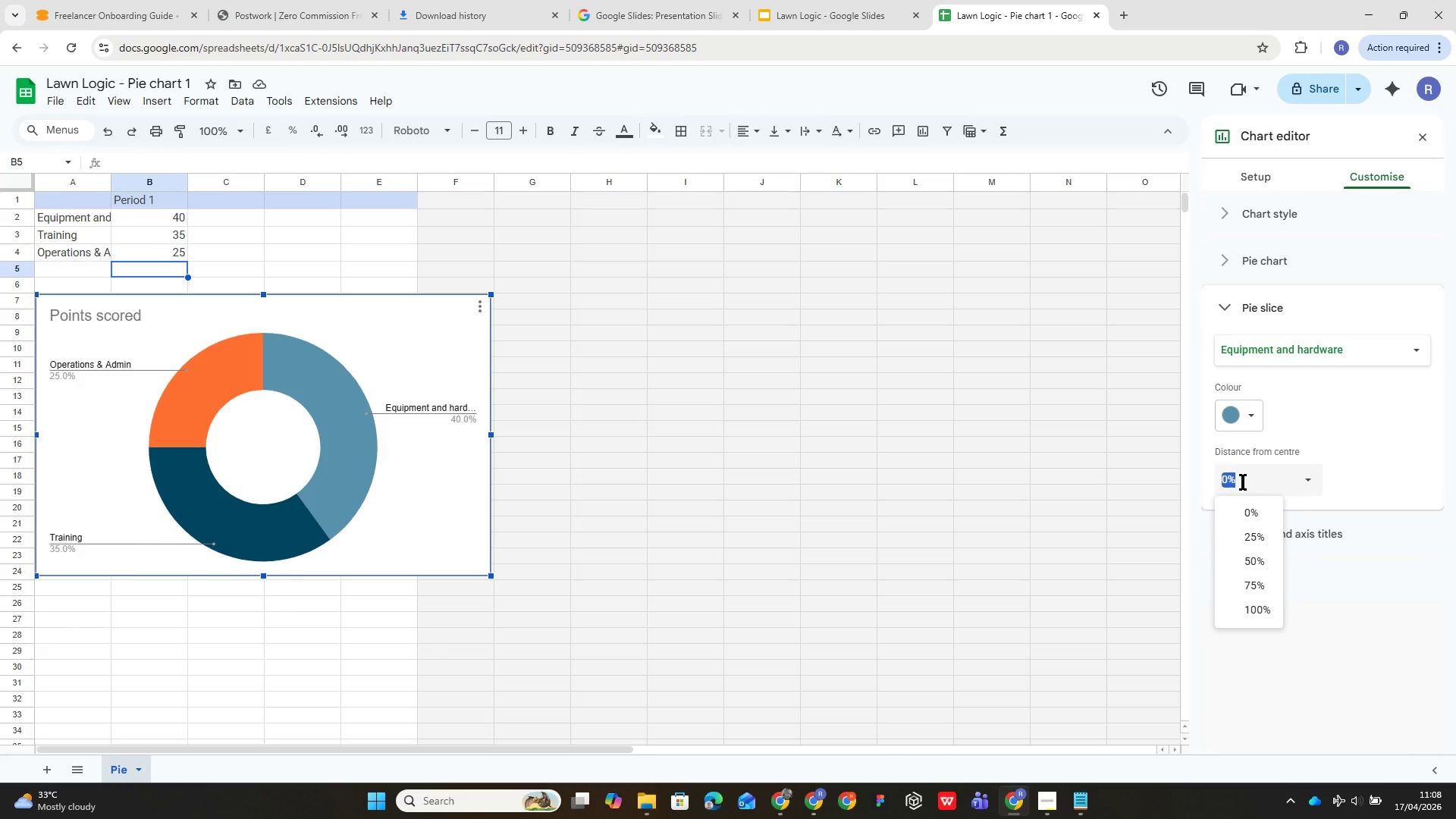 
key(2)
 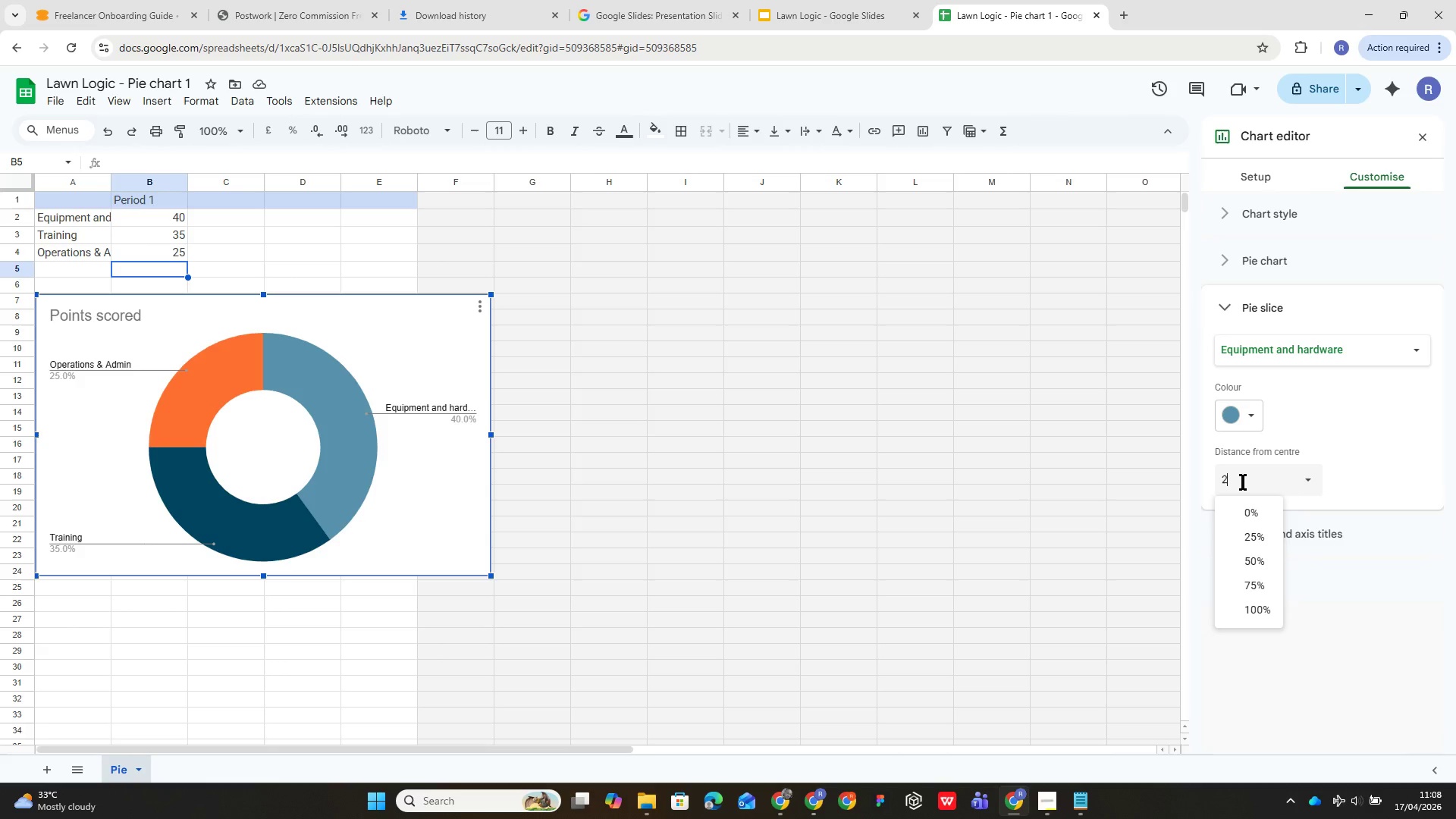 
key(Enter)
 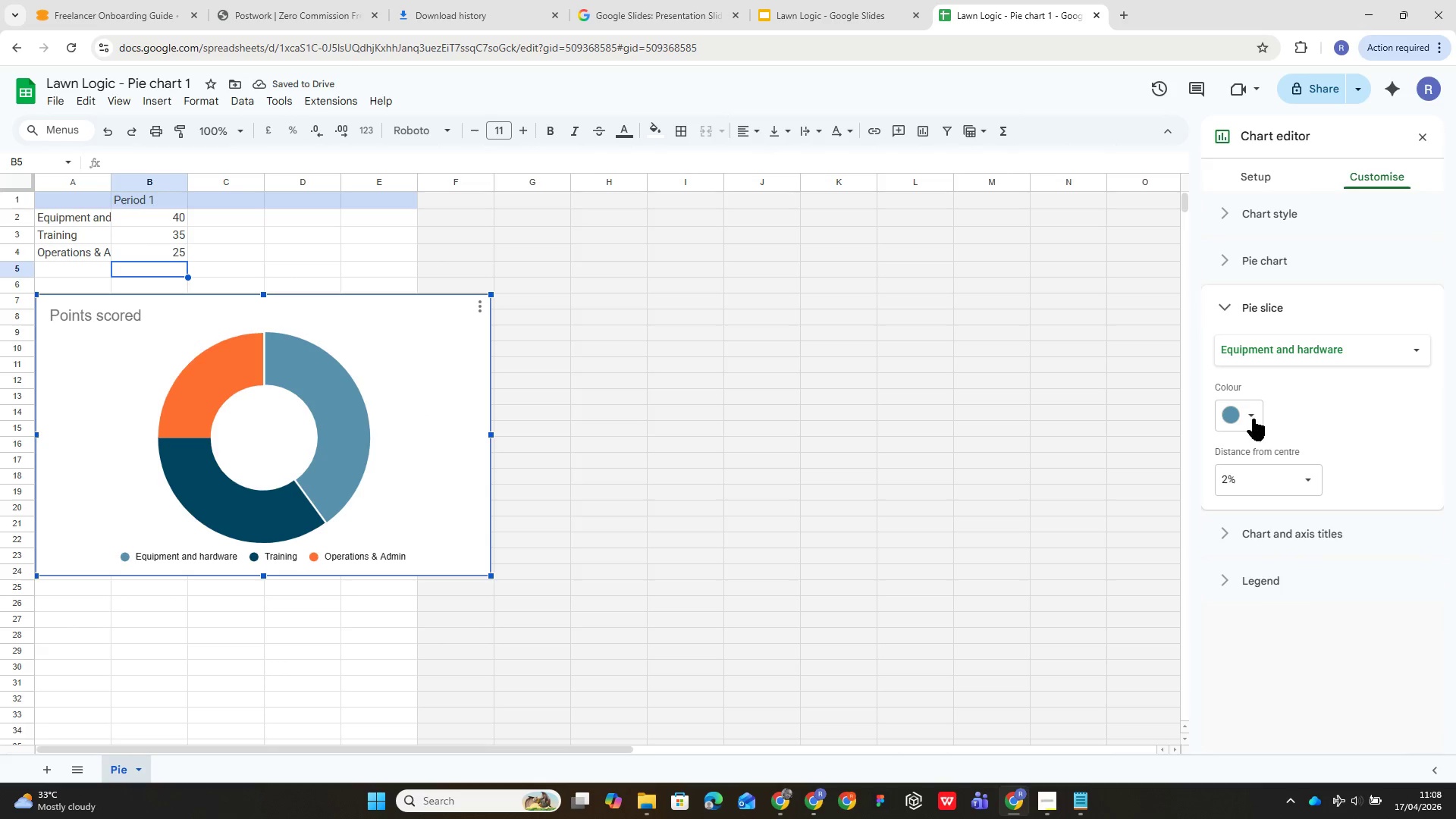 
left_click([1363, 349])
 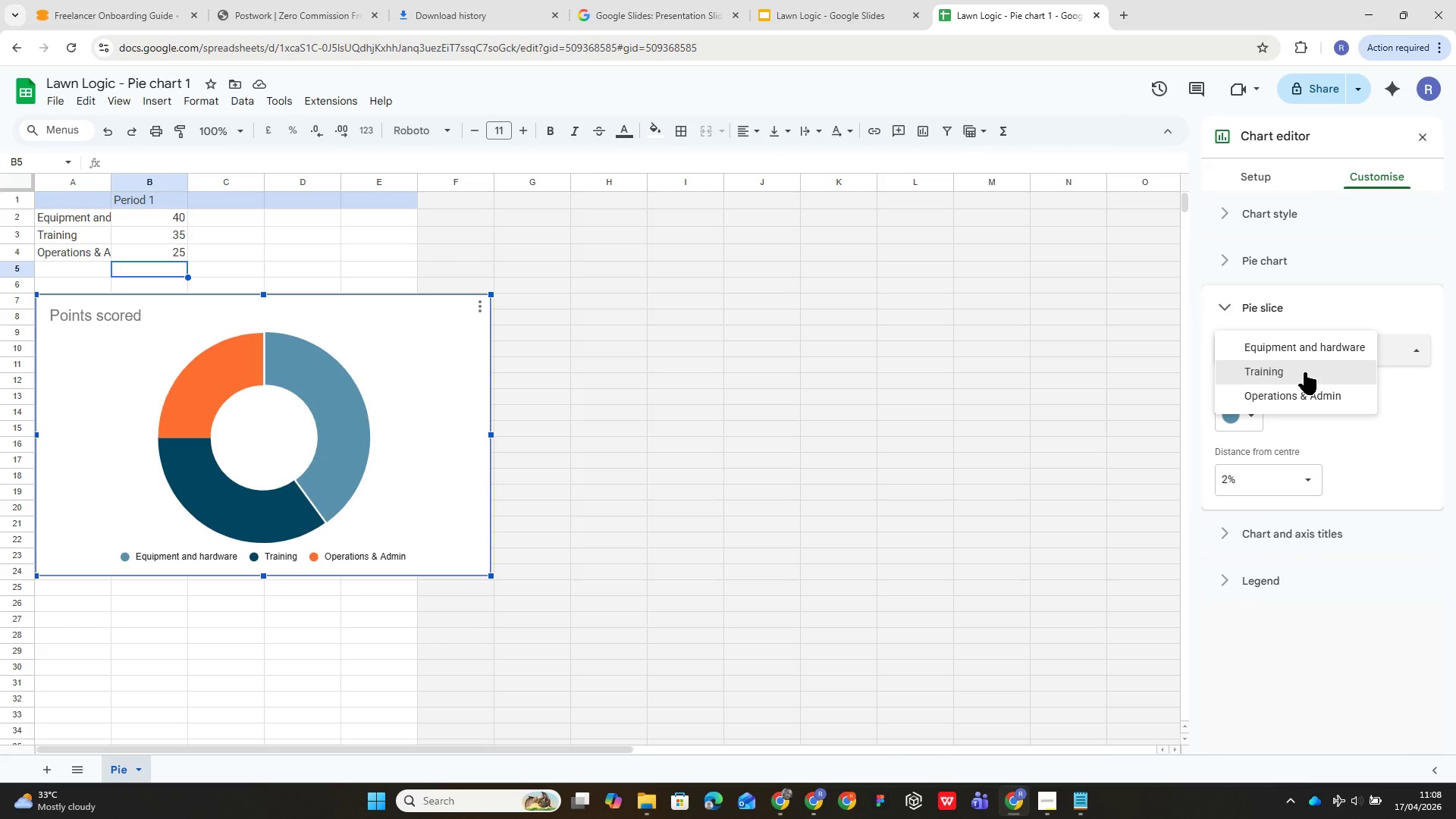 
left_click([1304, 372])
 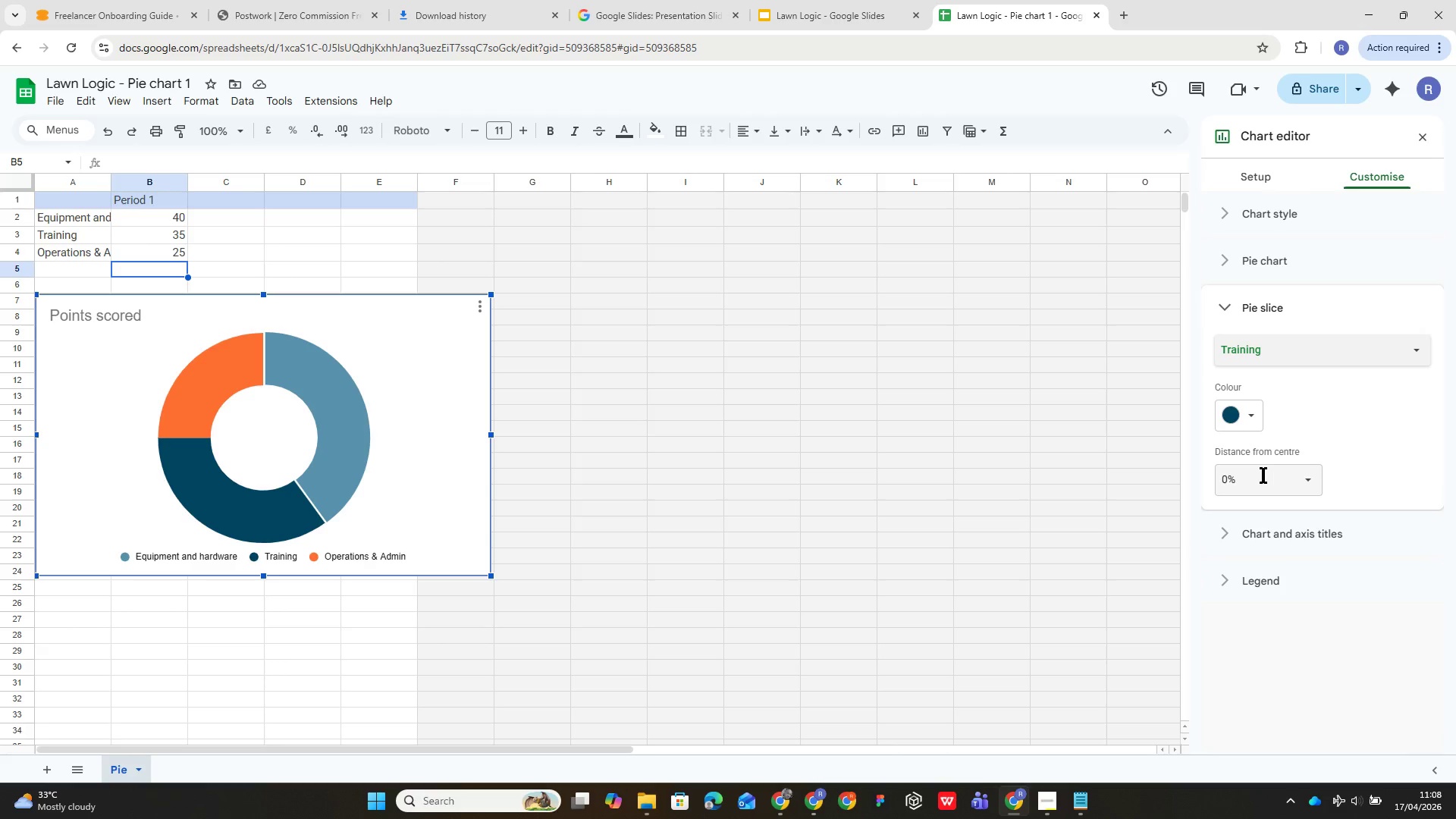 
left_click([1263, 476])
 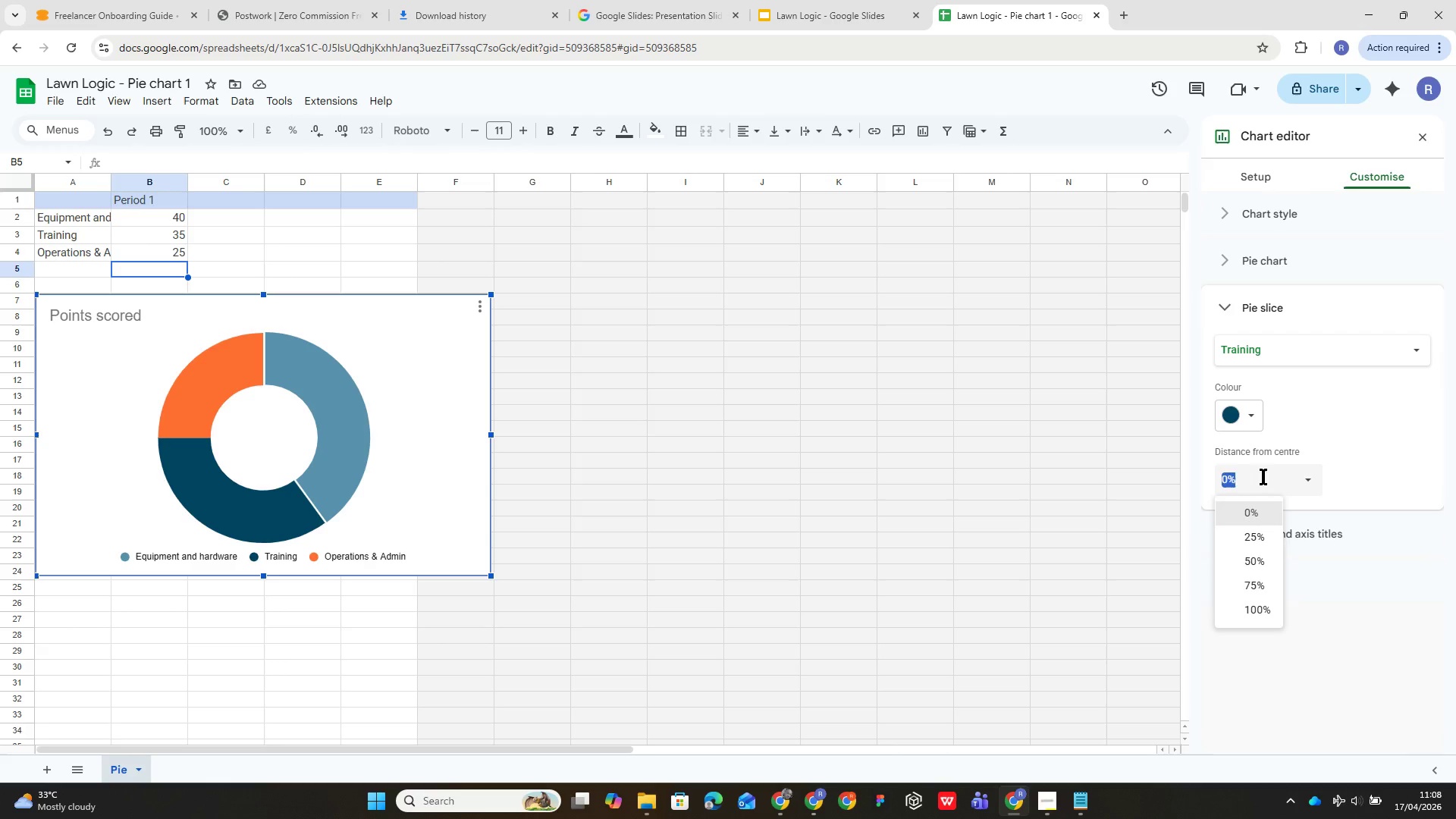 
key(2)
 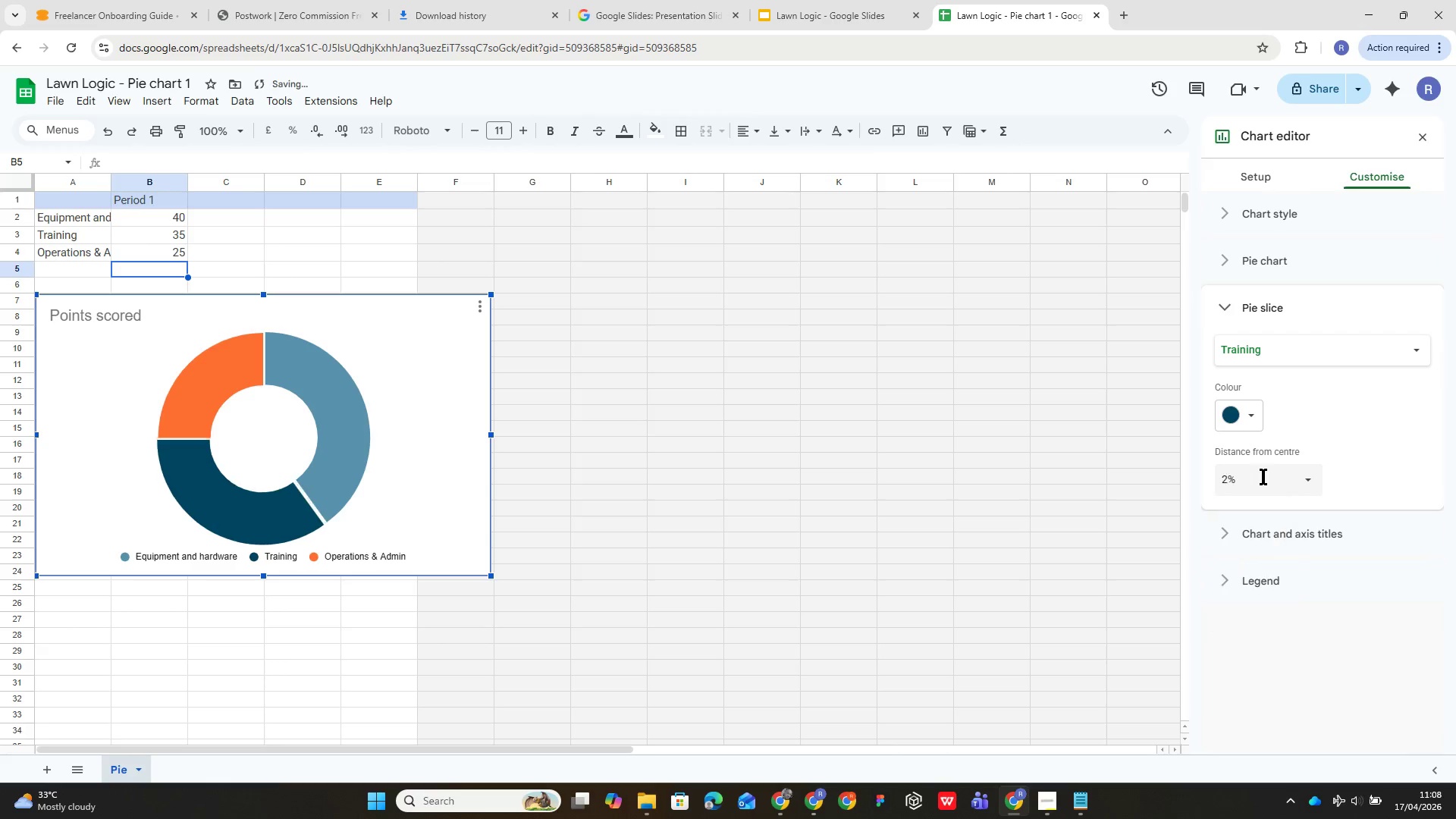 
key(Enter)
 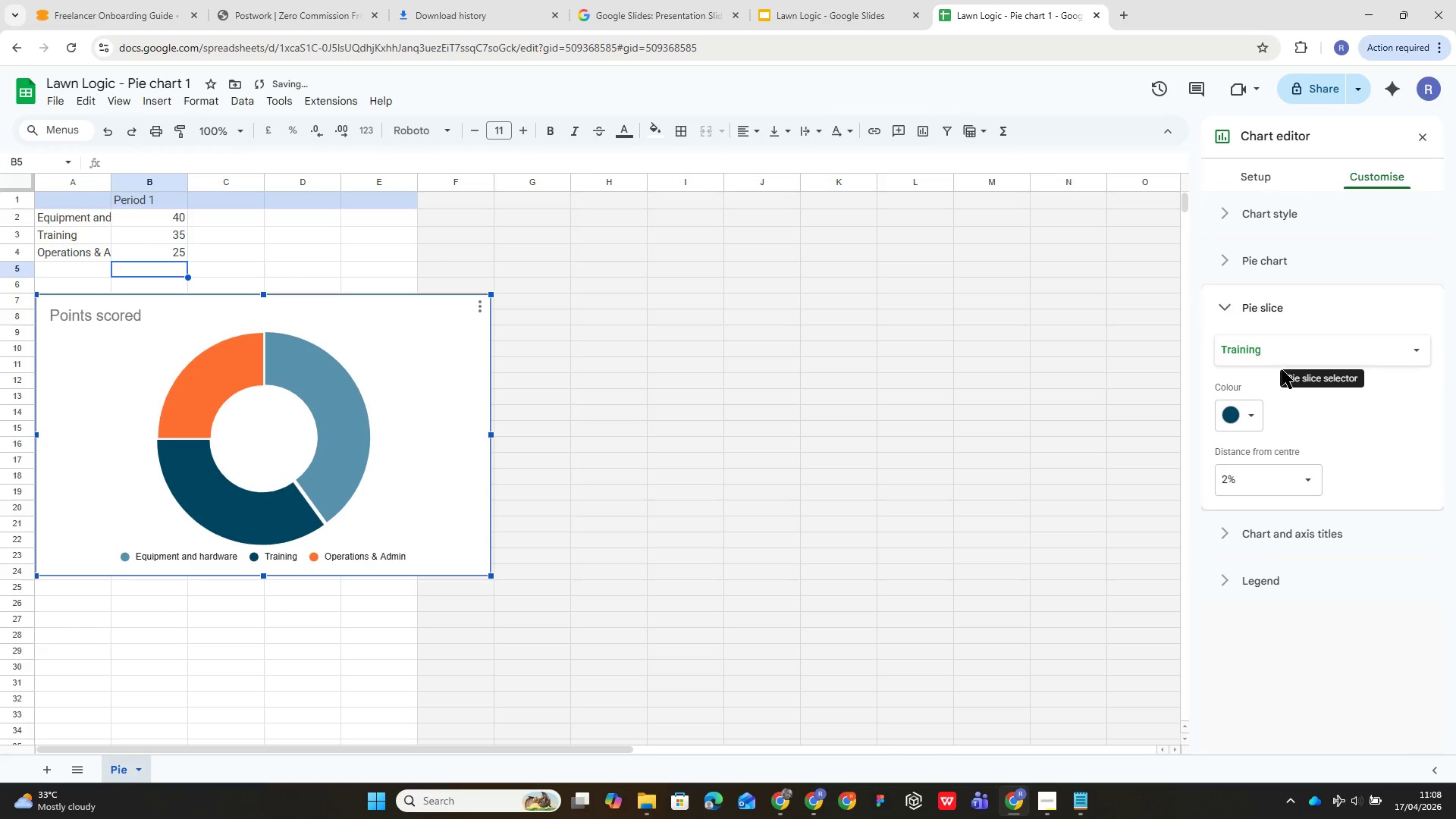 
left_click([1414, 344])
 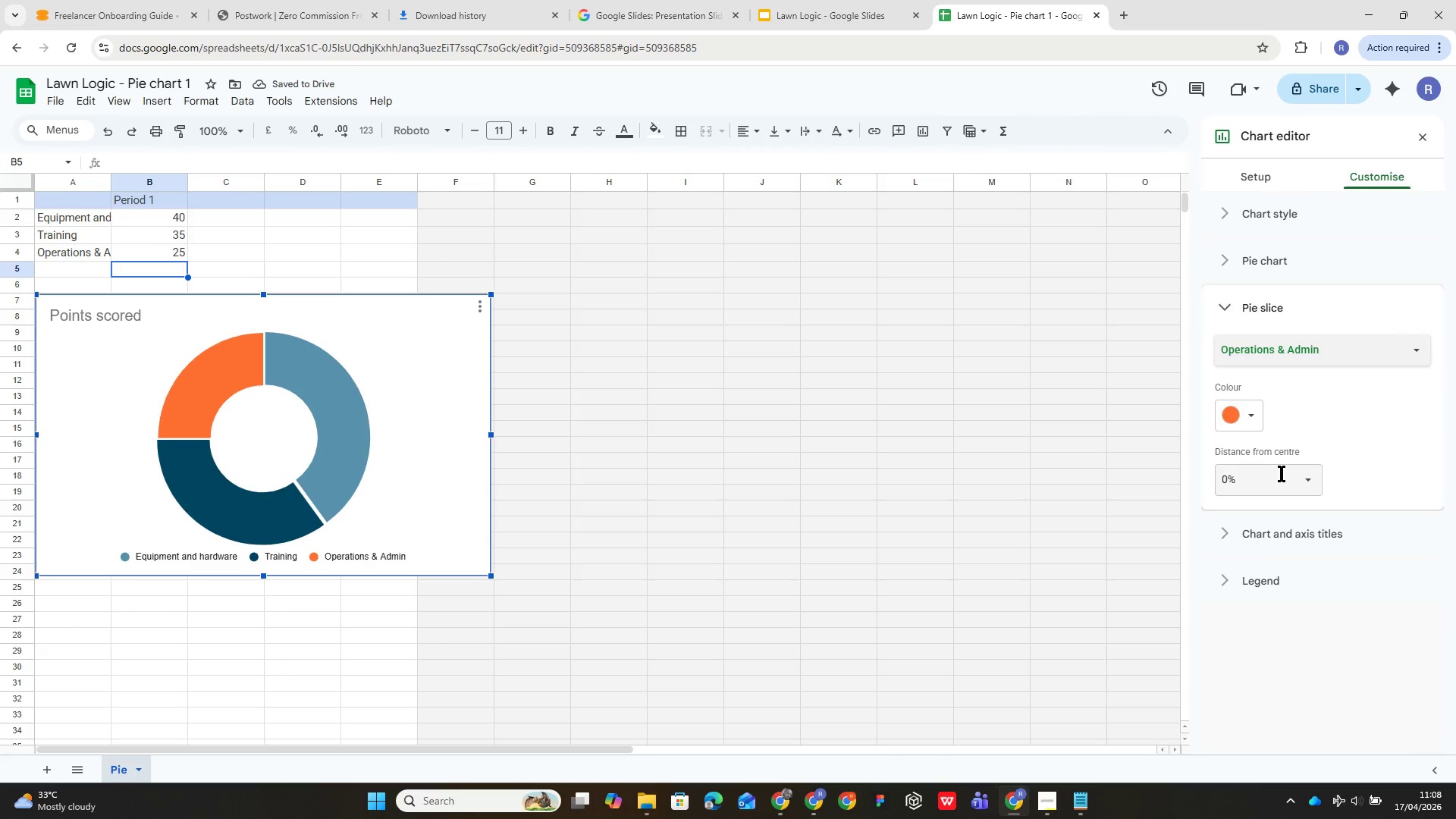 
mouse_move([1267, 441])
 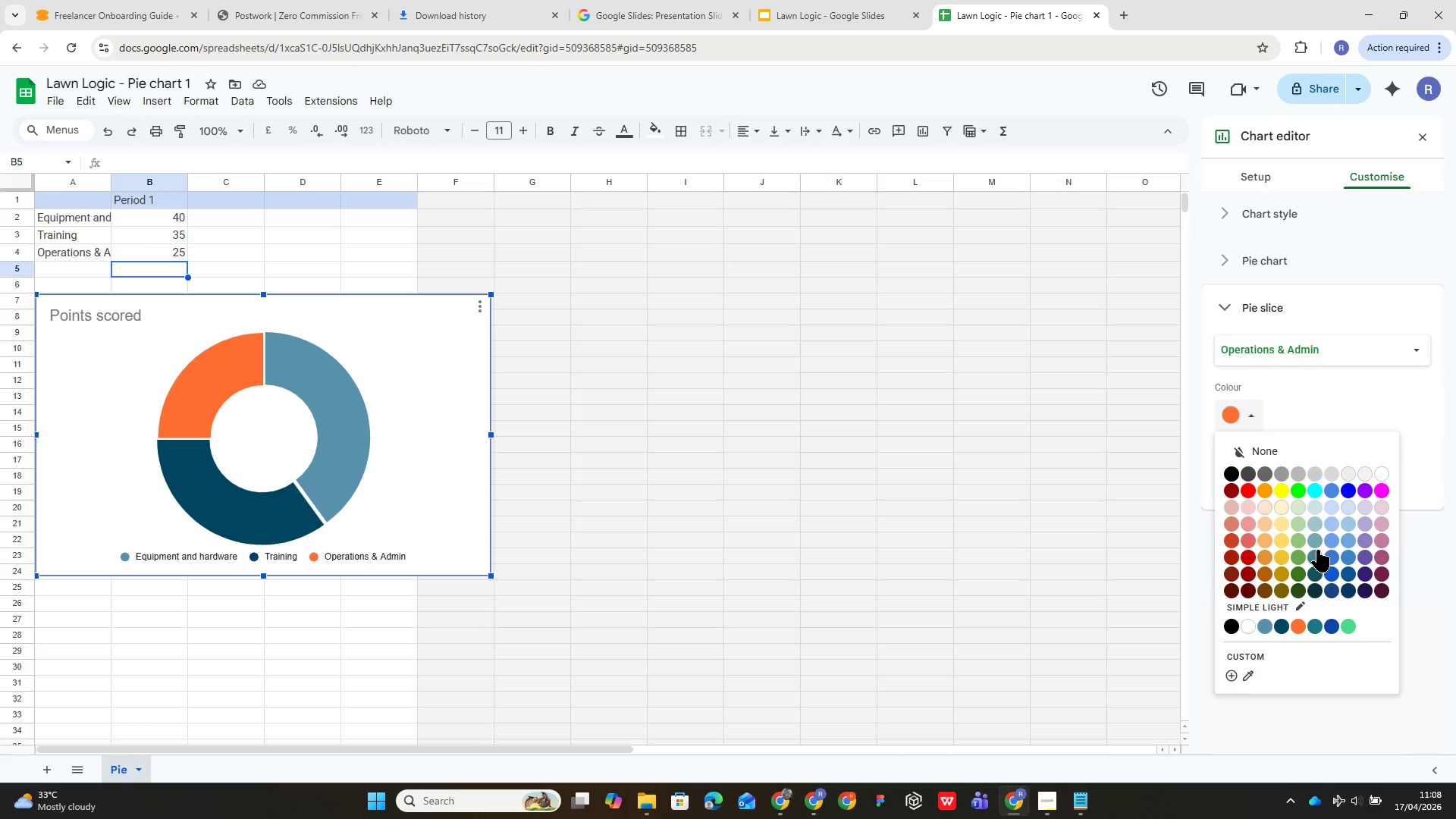 
left_click([1317, 550])
 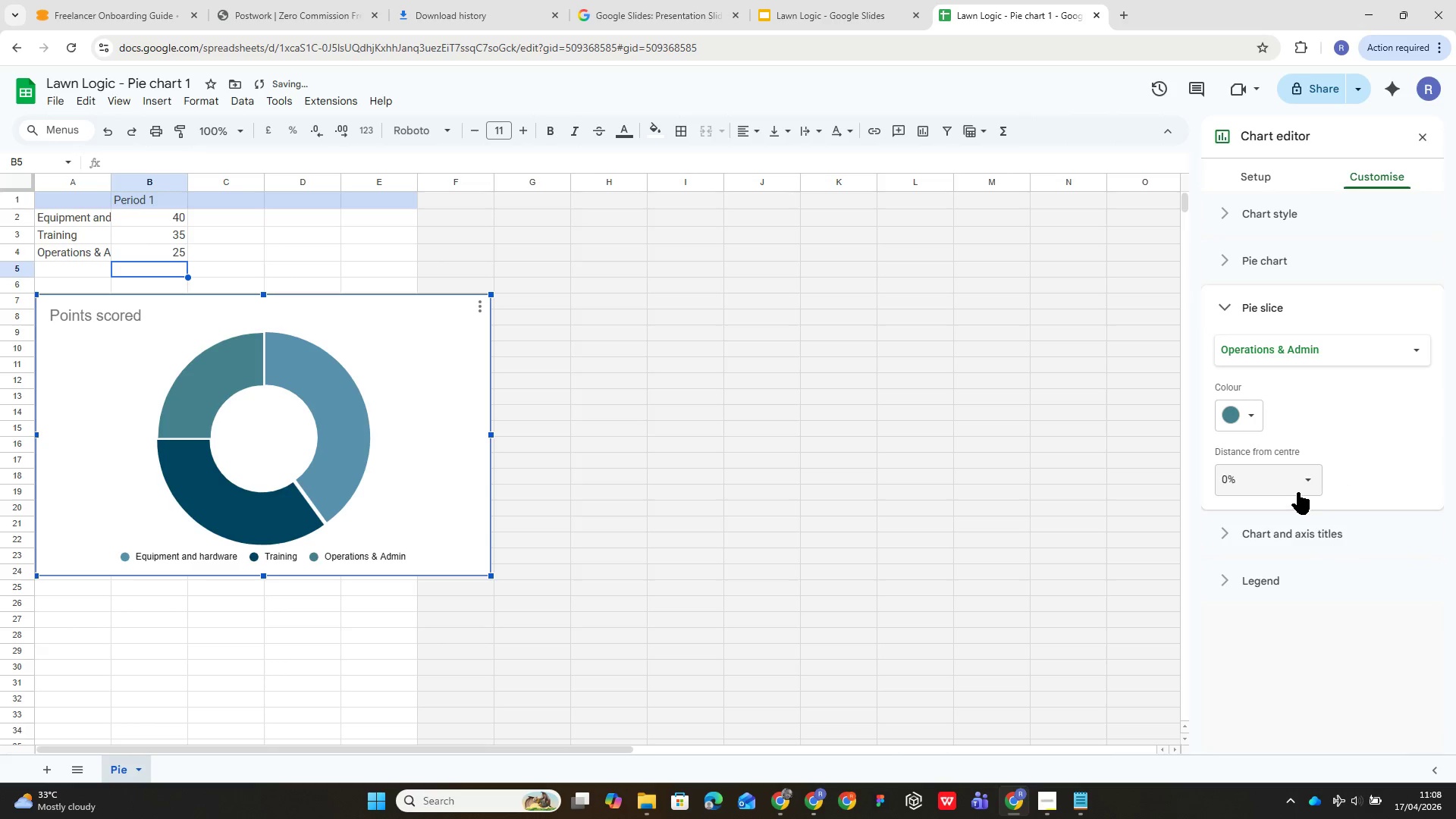 
left_click([1291, 476])
 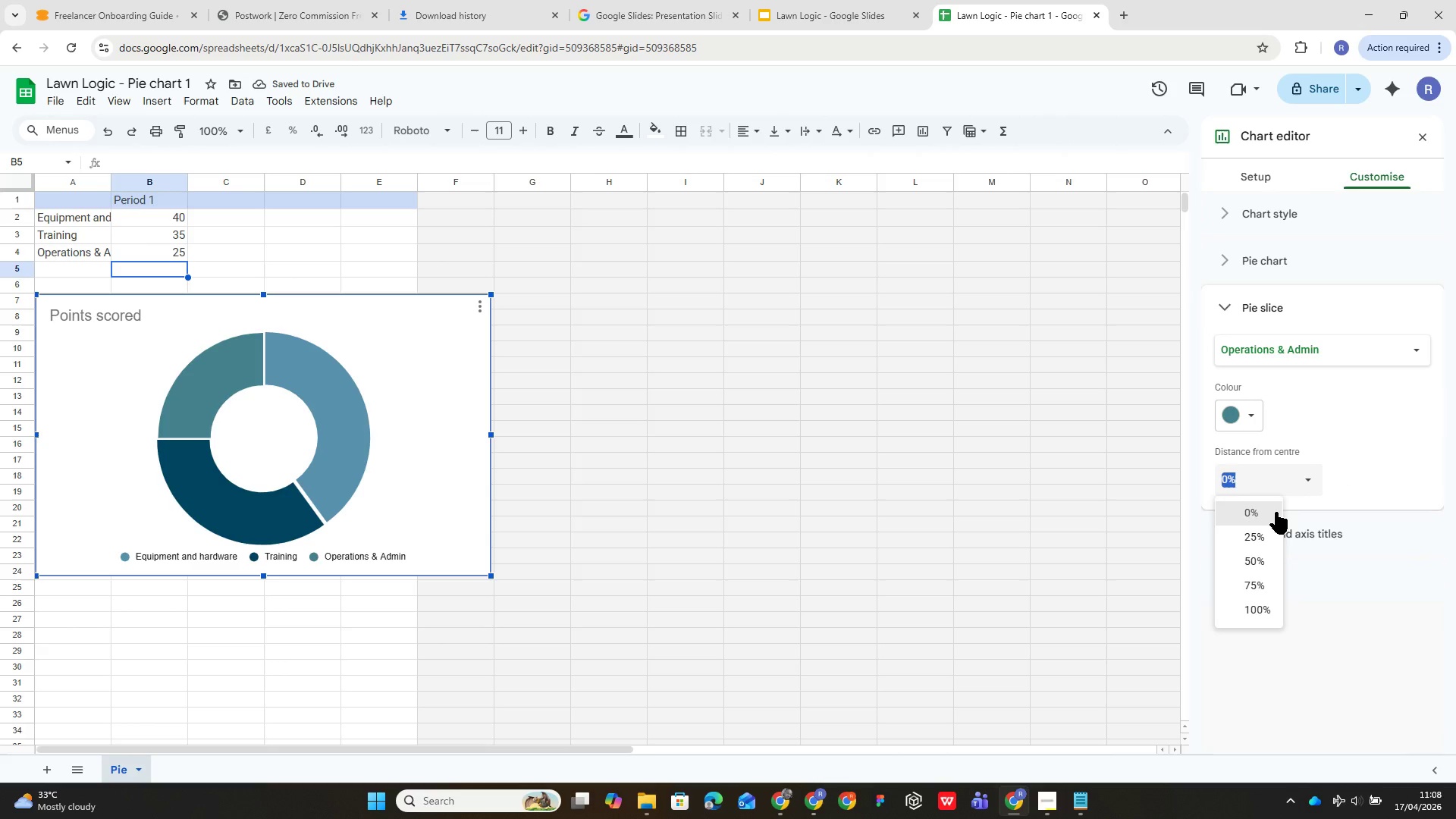 
key(2)
 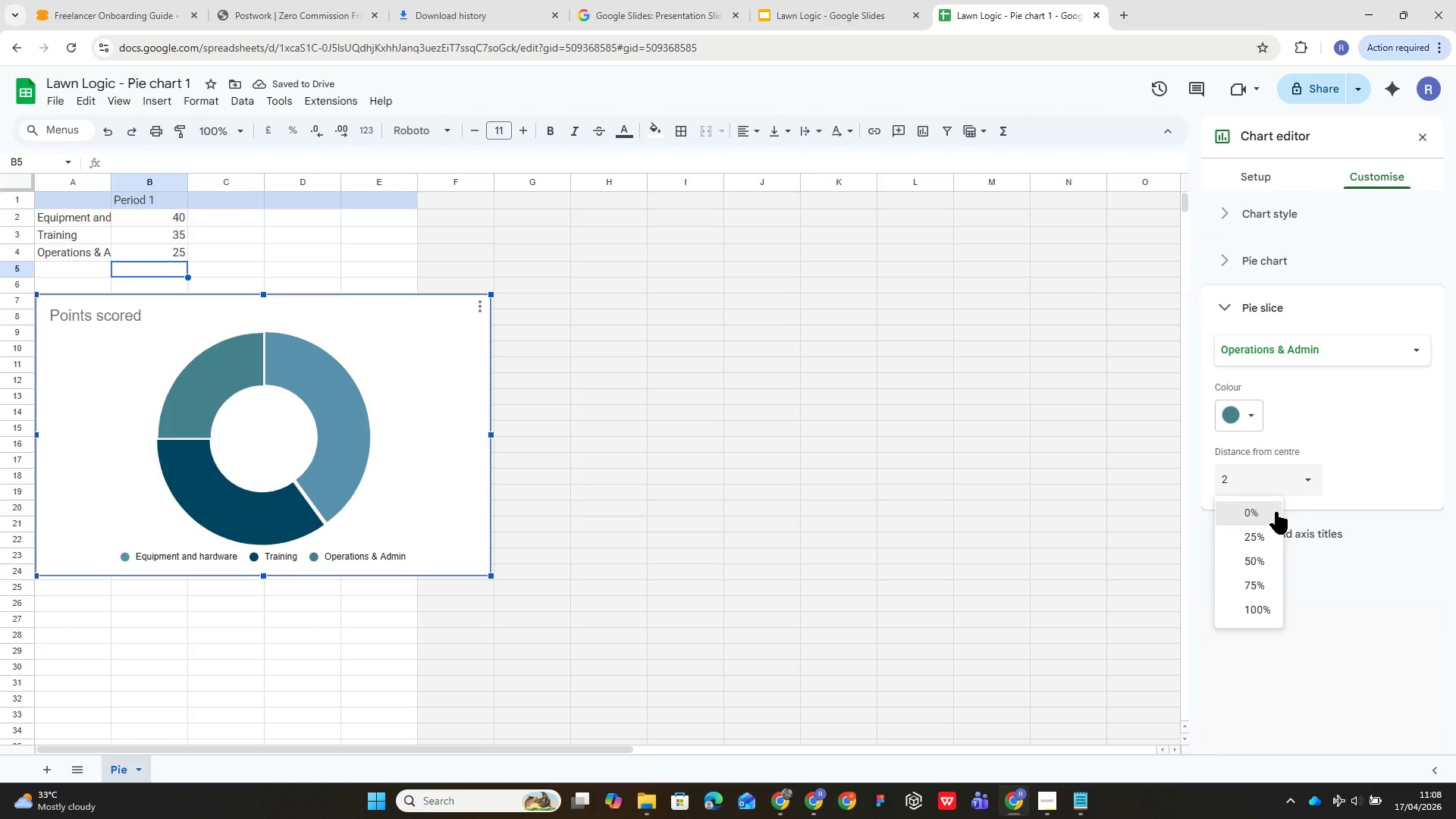 
key(Enter)
 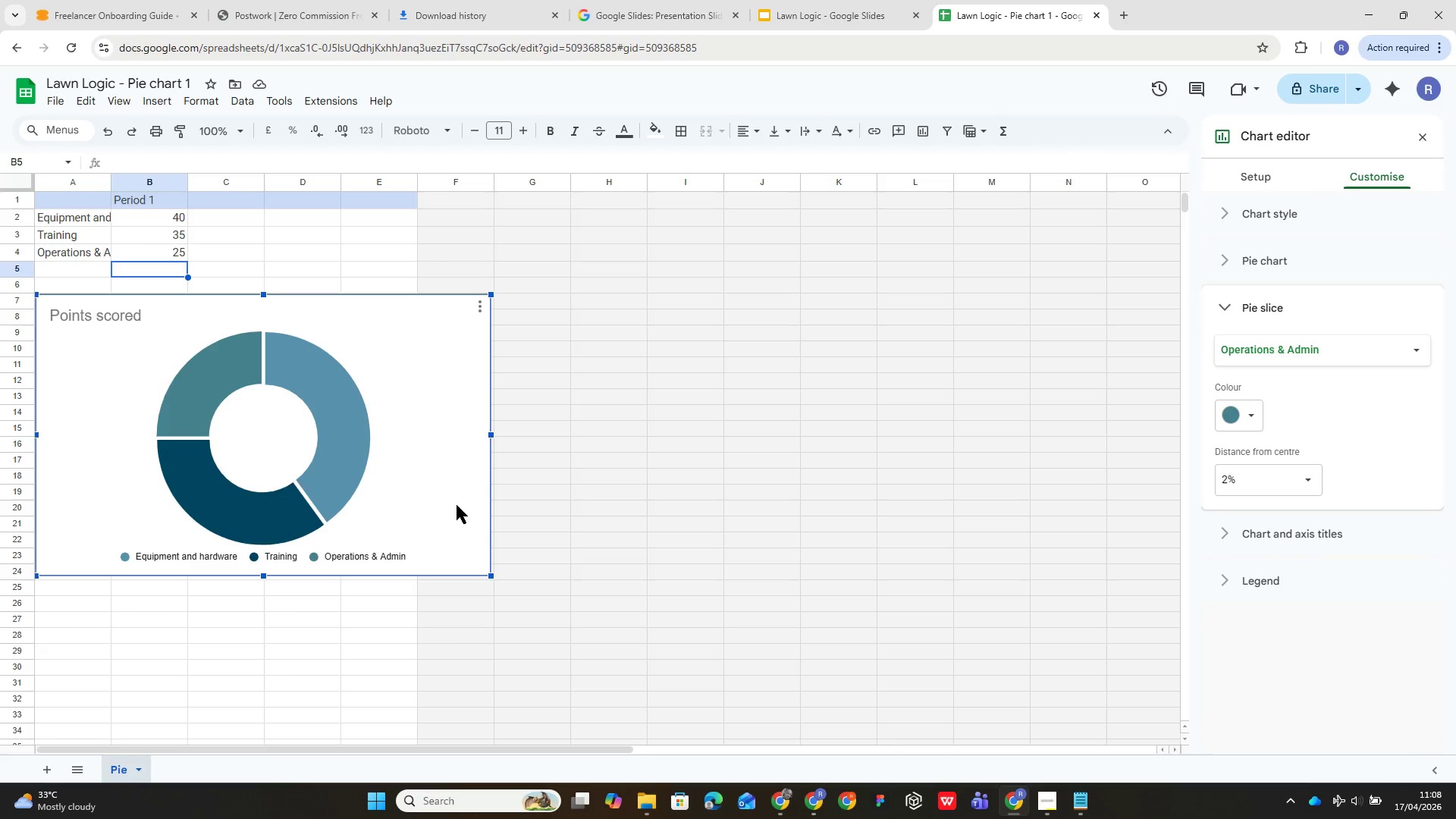 
wait(7.09)
 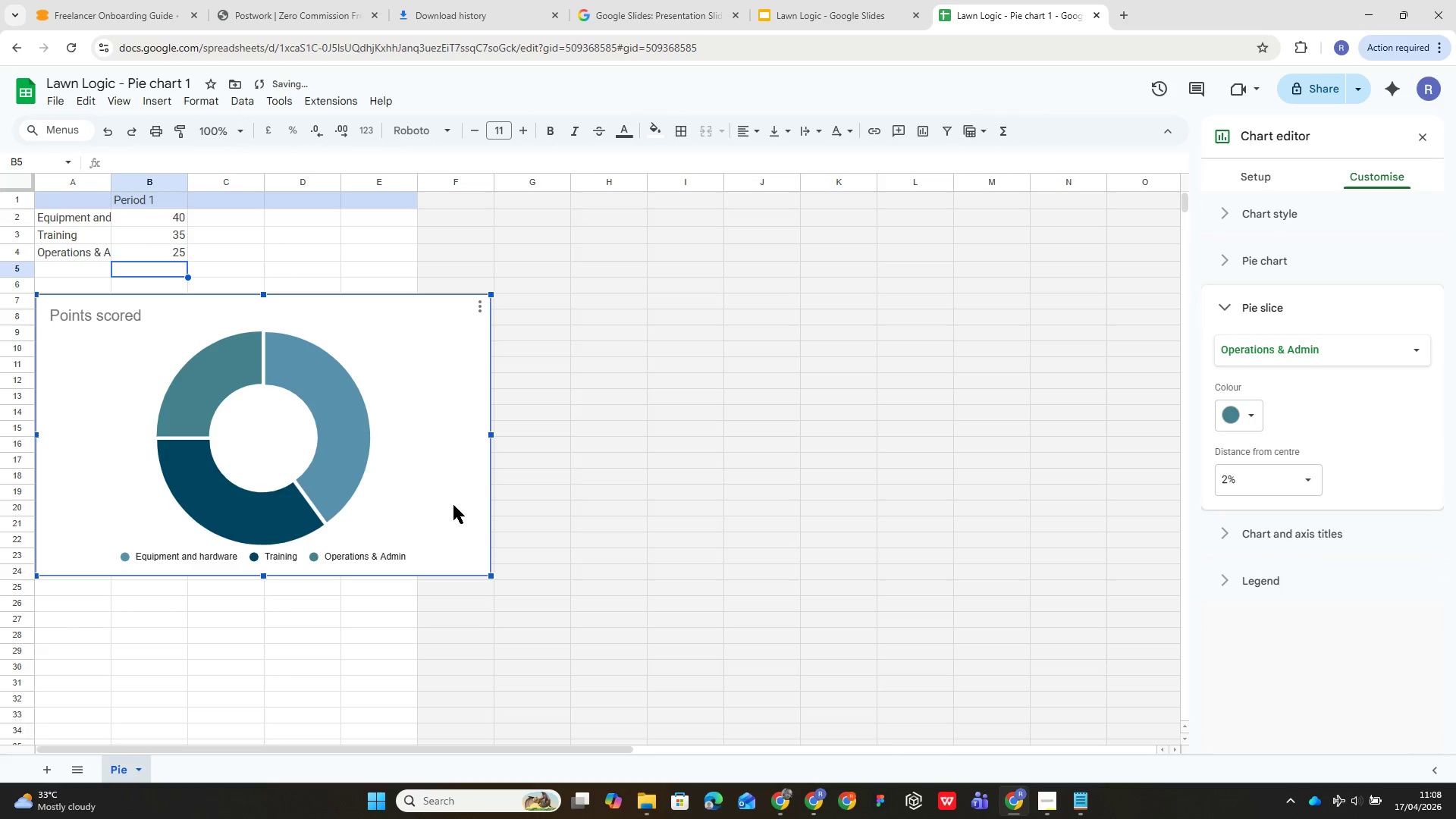 
left_click([1276, 478])
 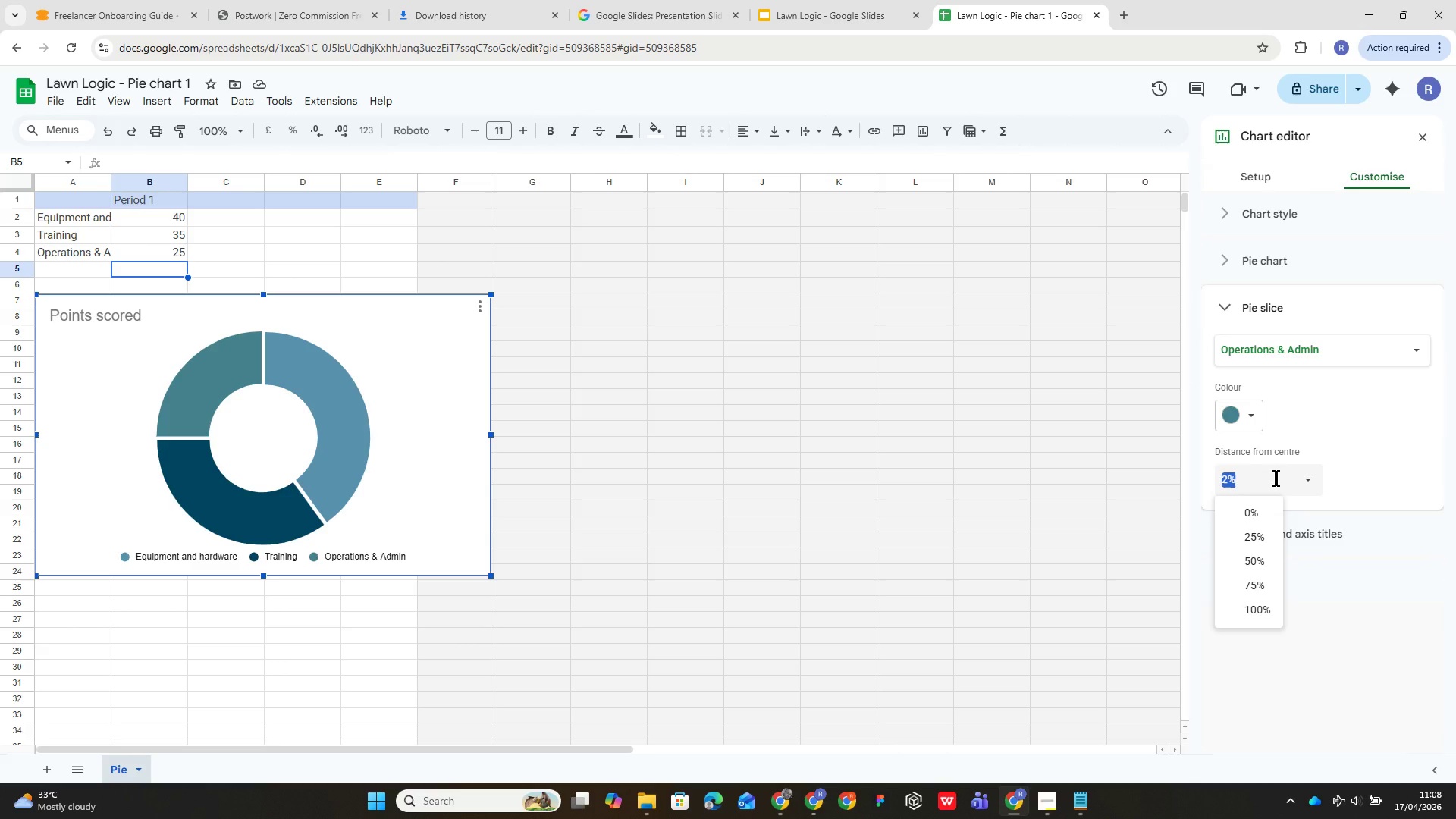 
key(0)
 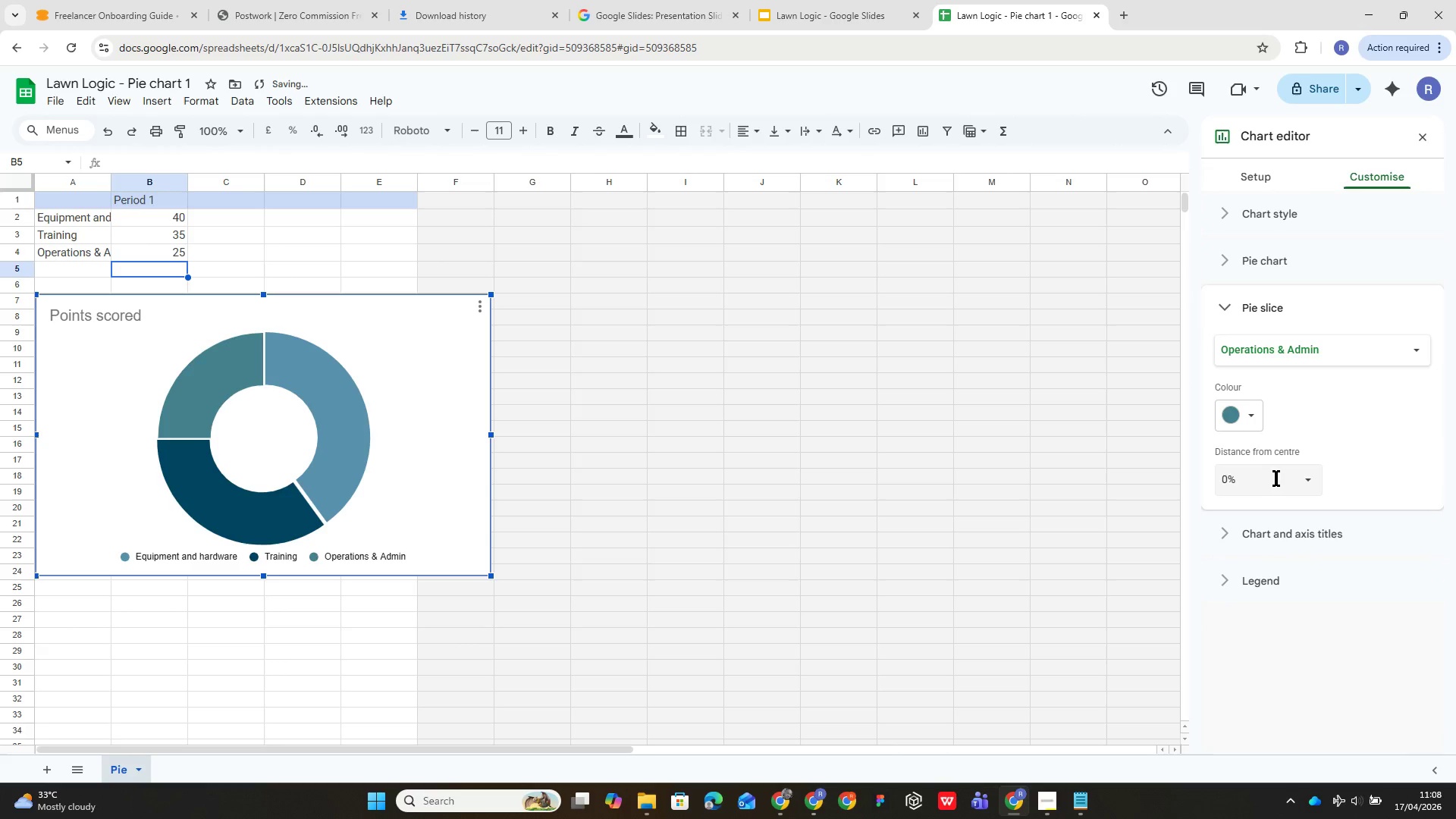 
key(Enter)
 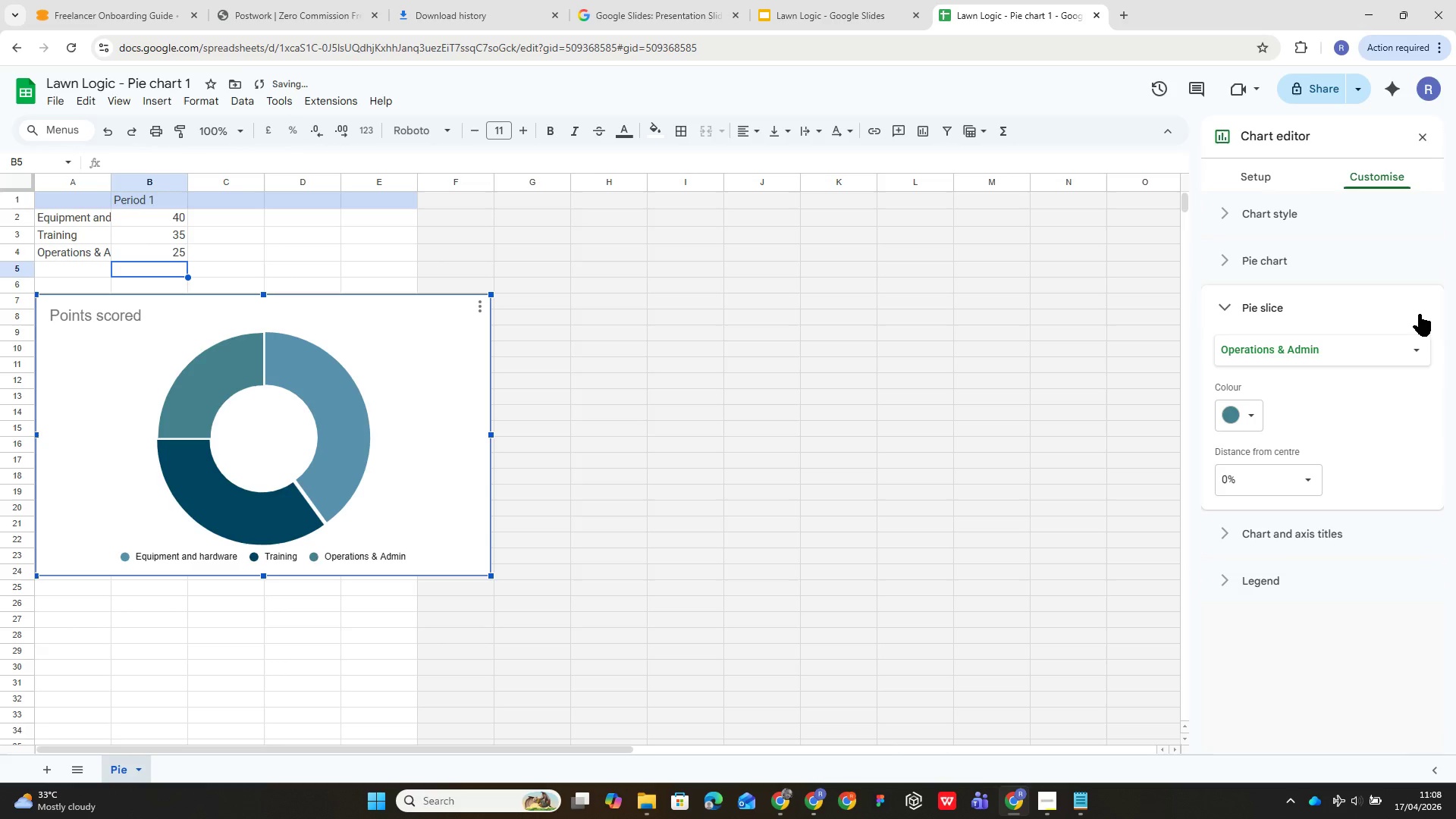 
left_click([1418, 349])
 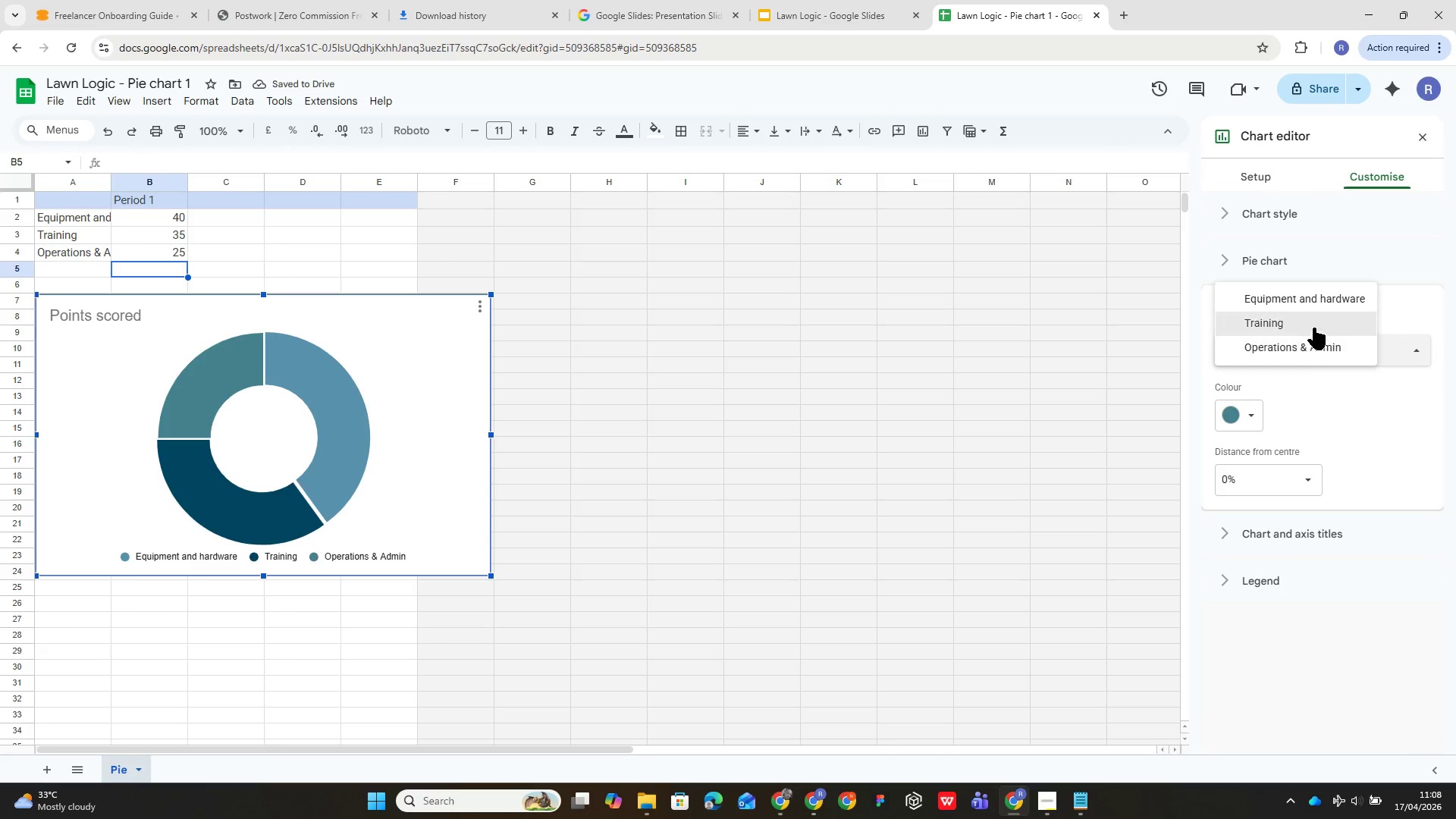 
left_click([1313, 325])
 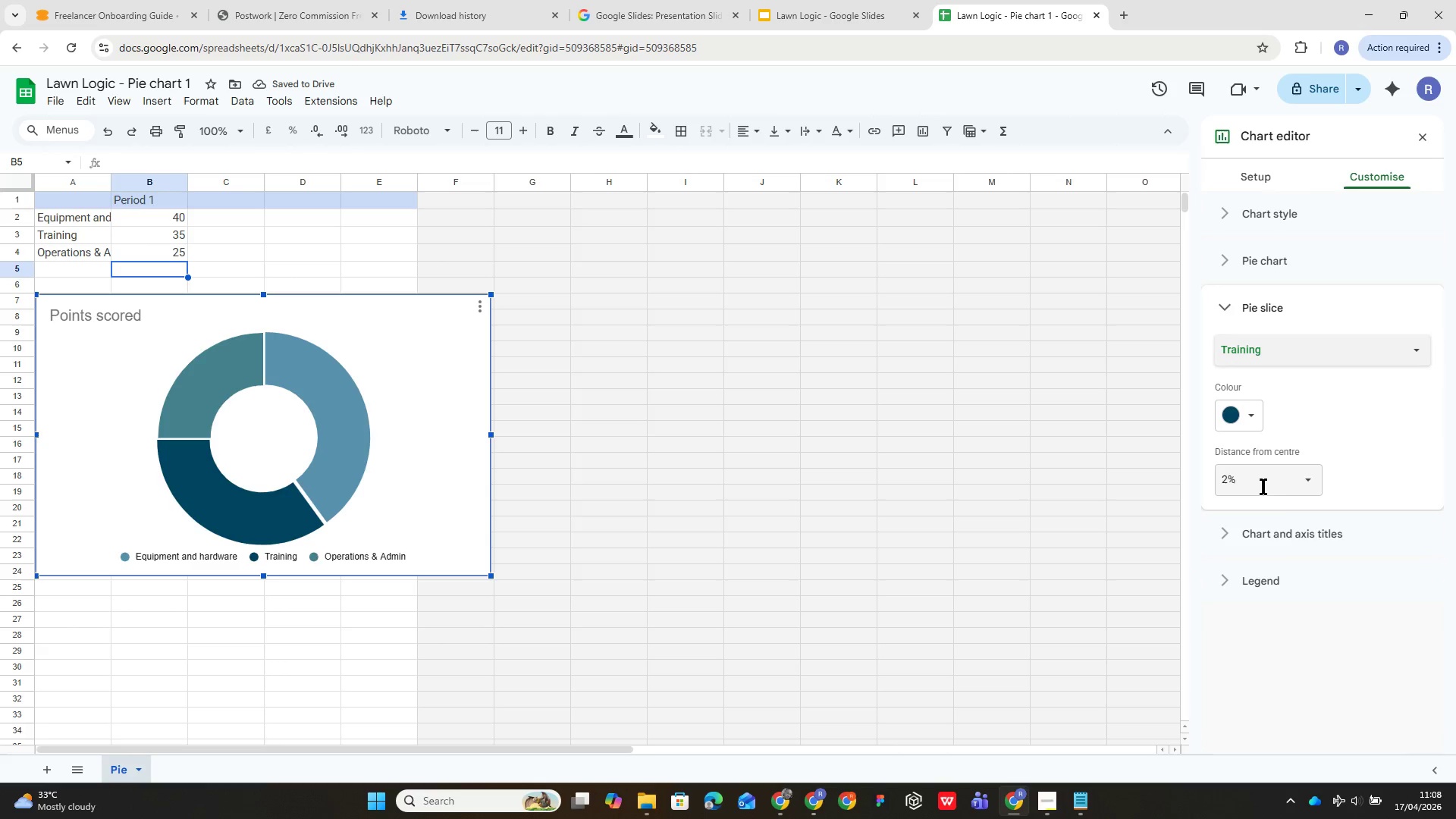 
left_click([1263, 484])
 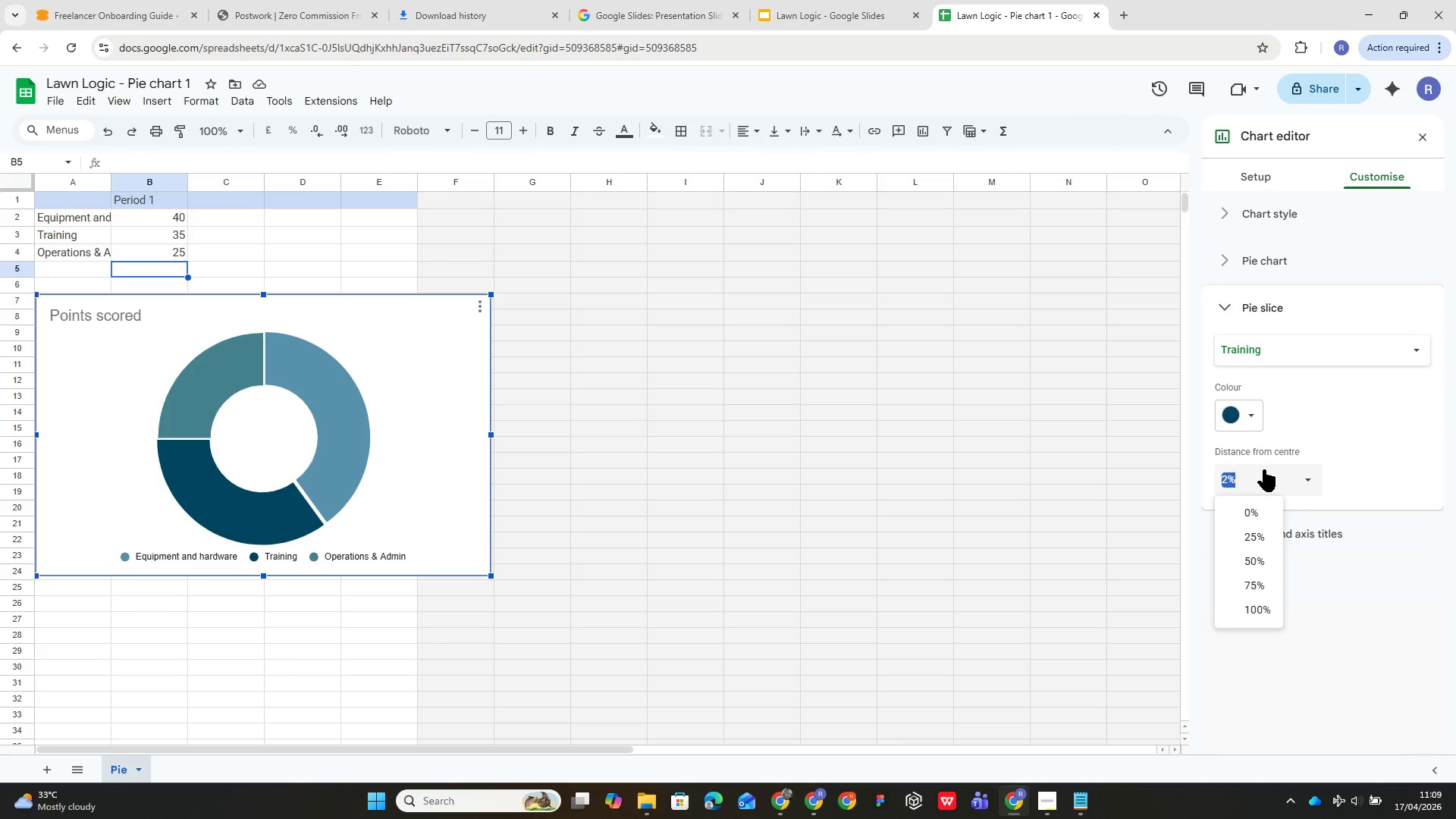 
key(0)
 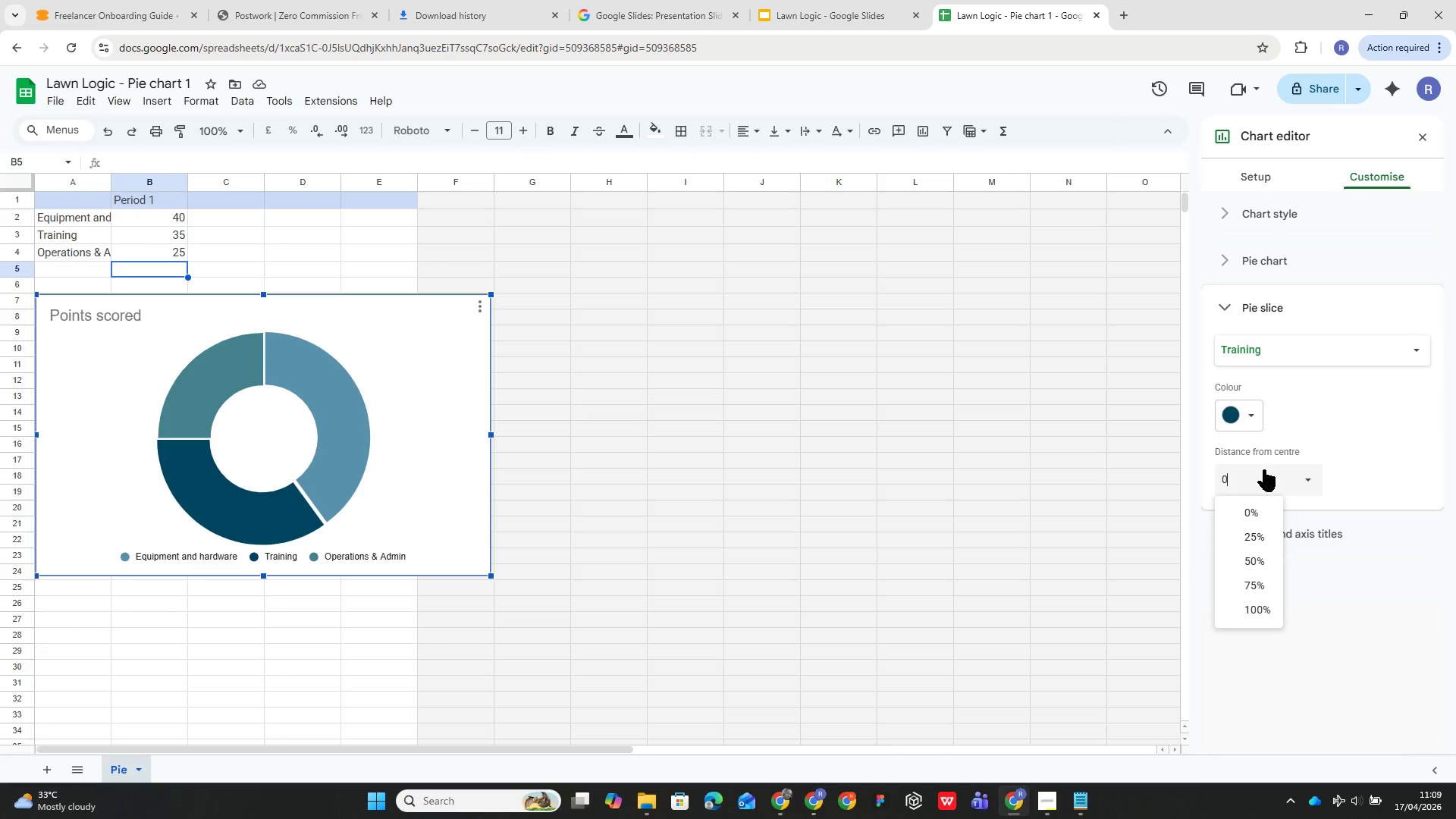 
key(Enter)
 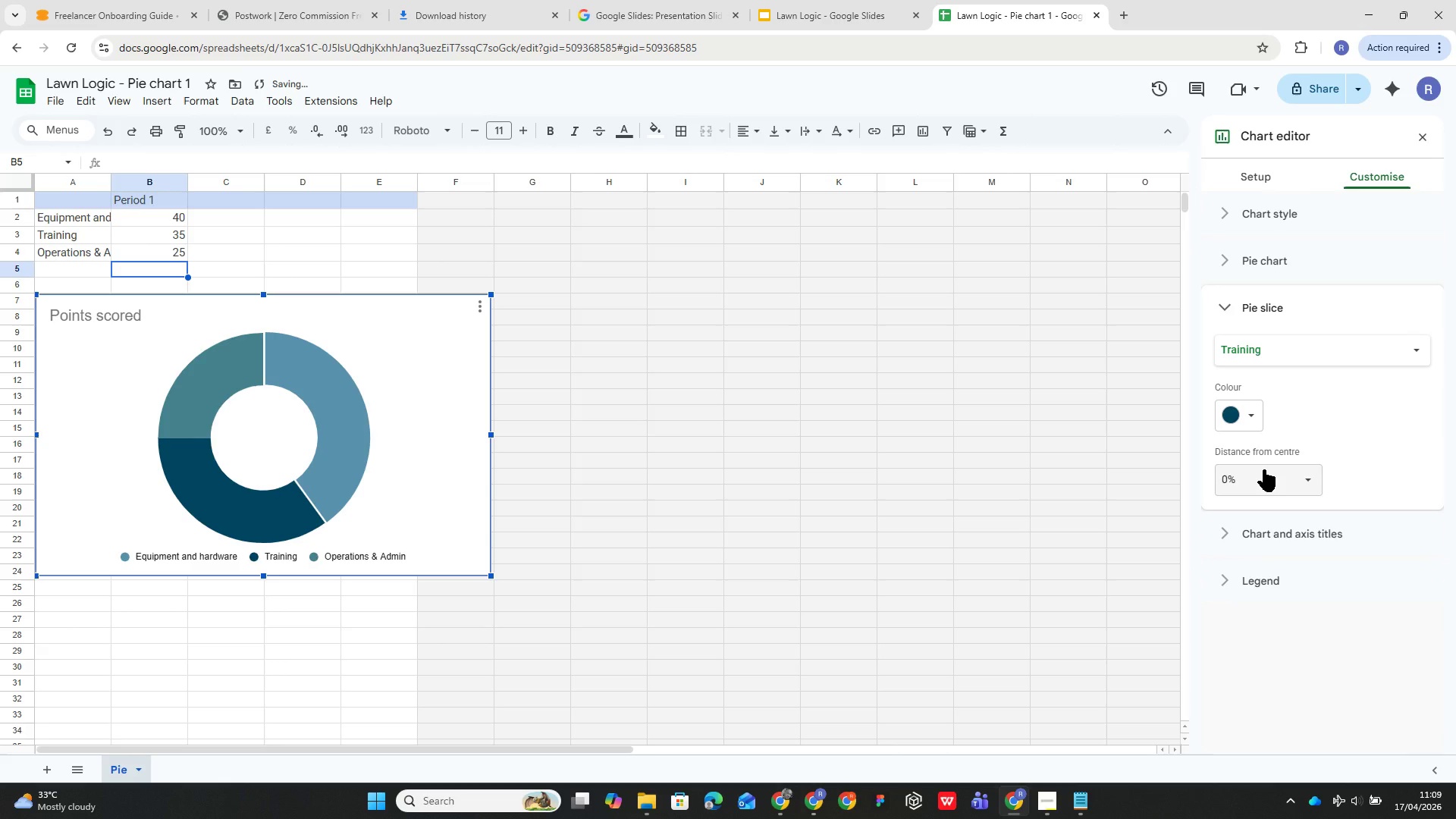 
key(2)
 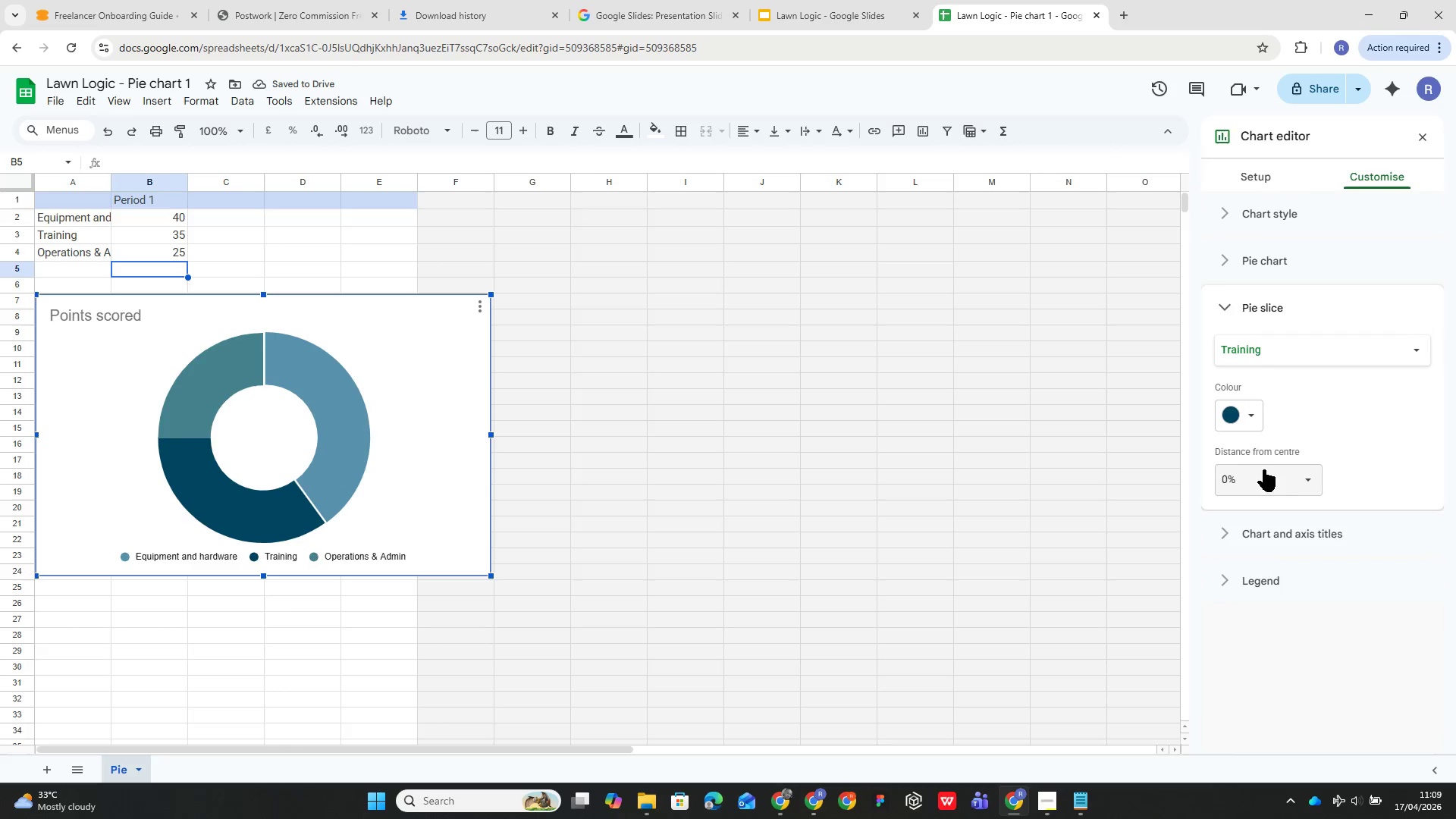 
left_click([1266, 471])
 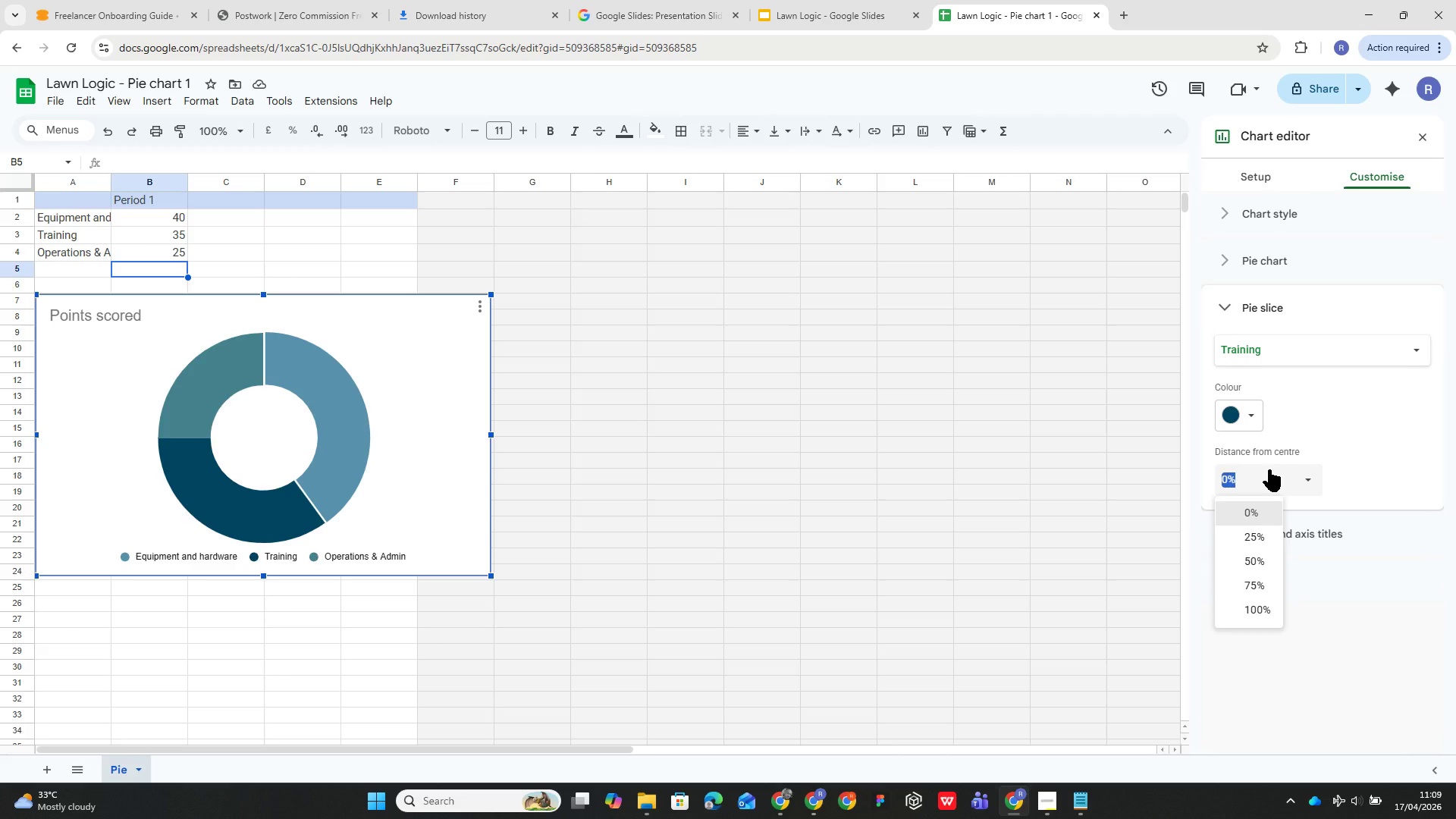 
key(2)
 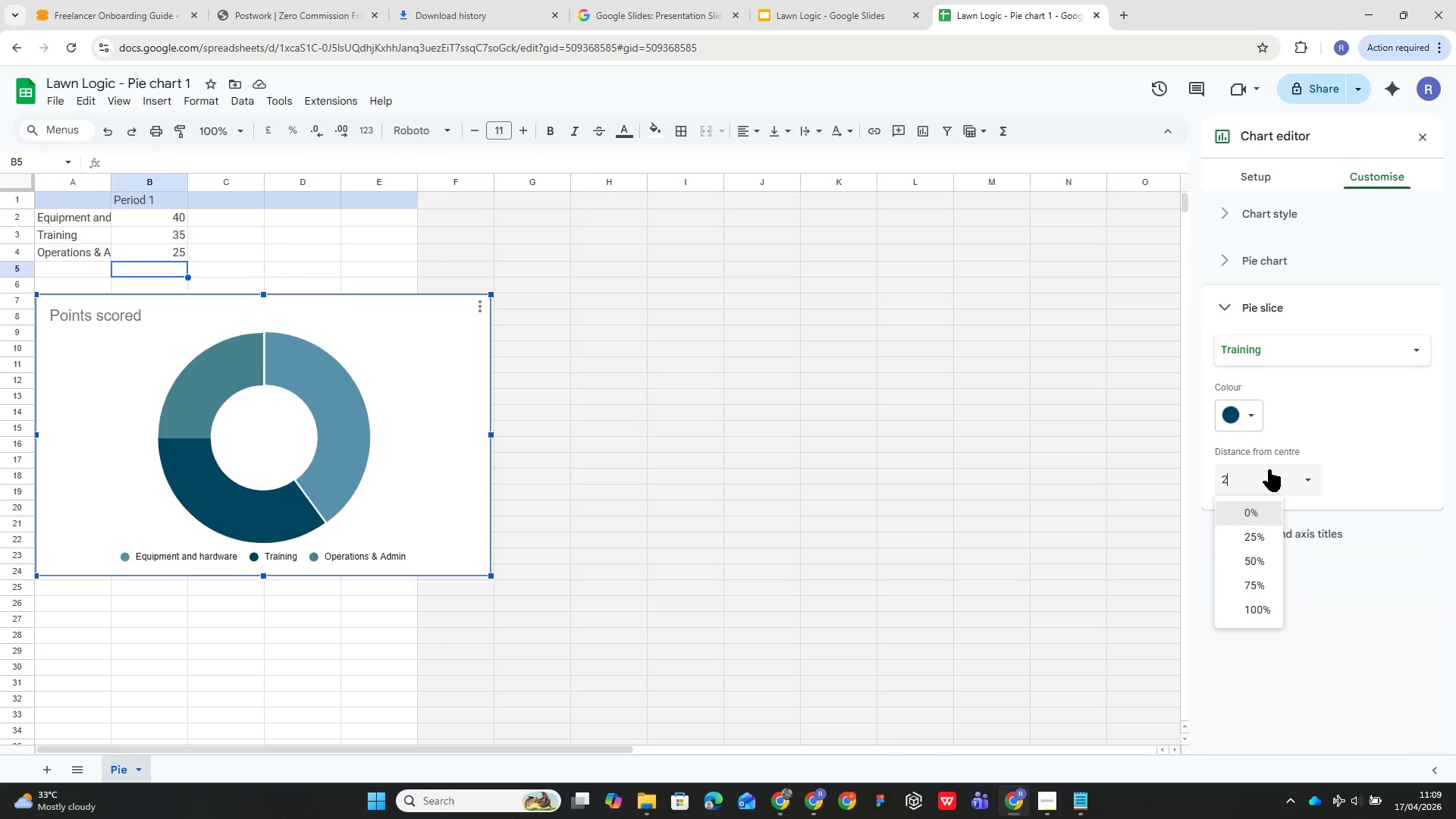 
key(Enter)
 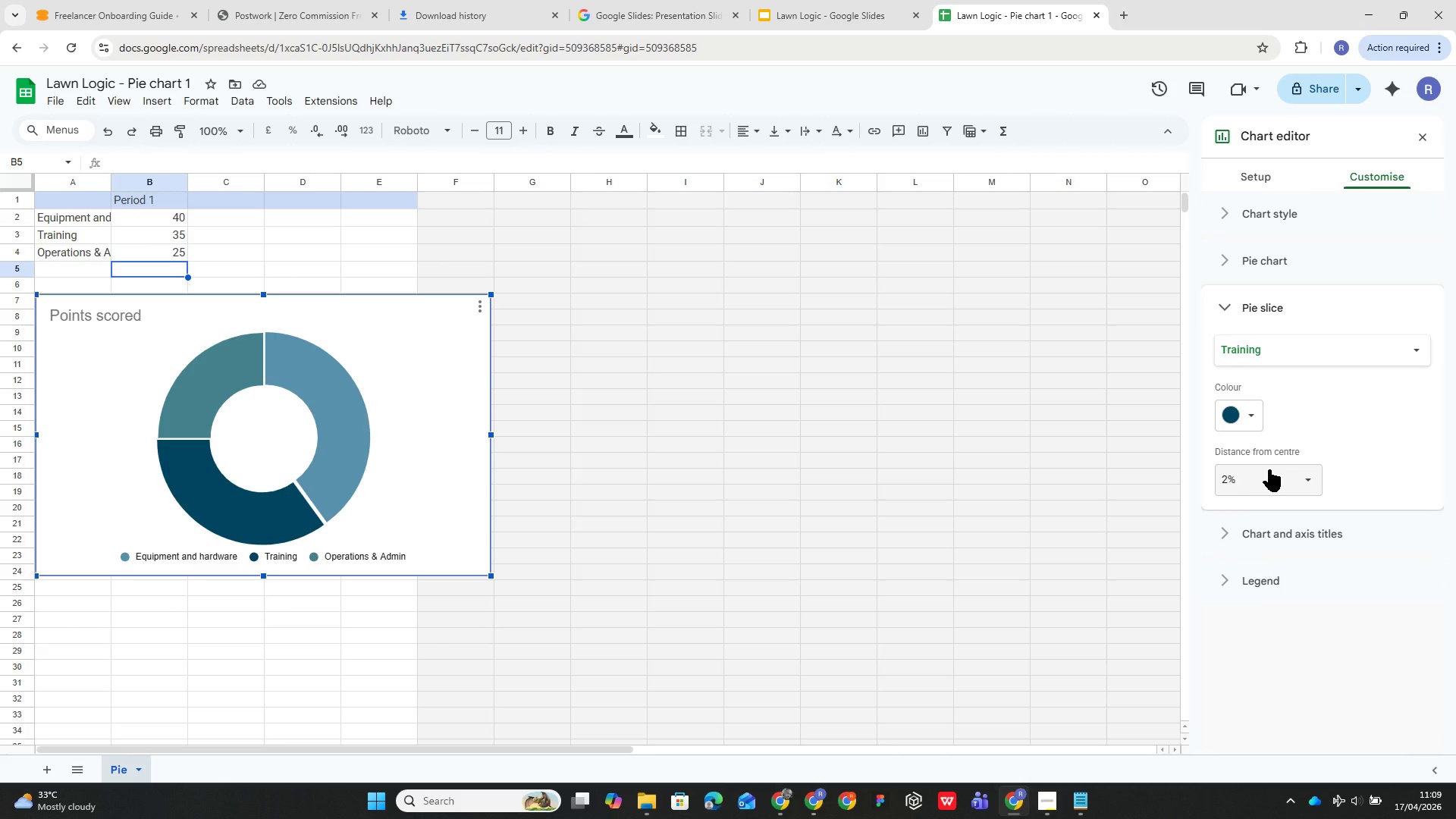 
wait(7.38)
 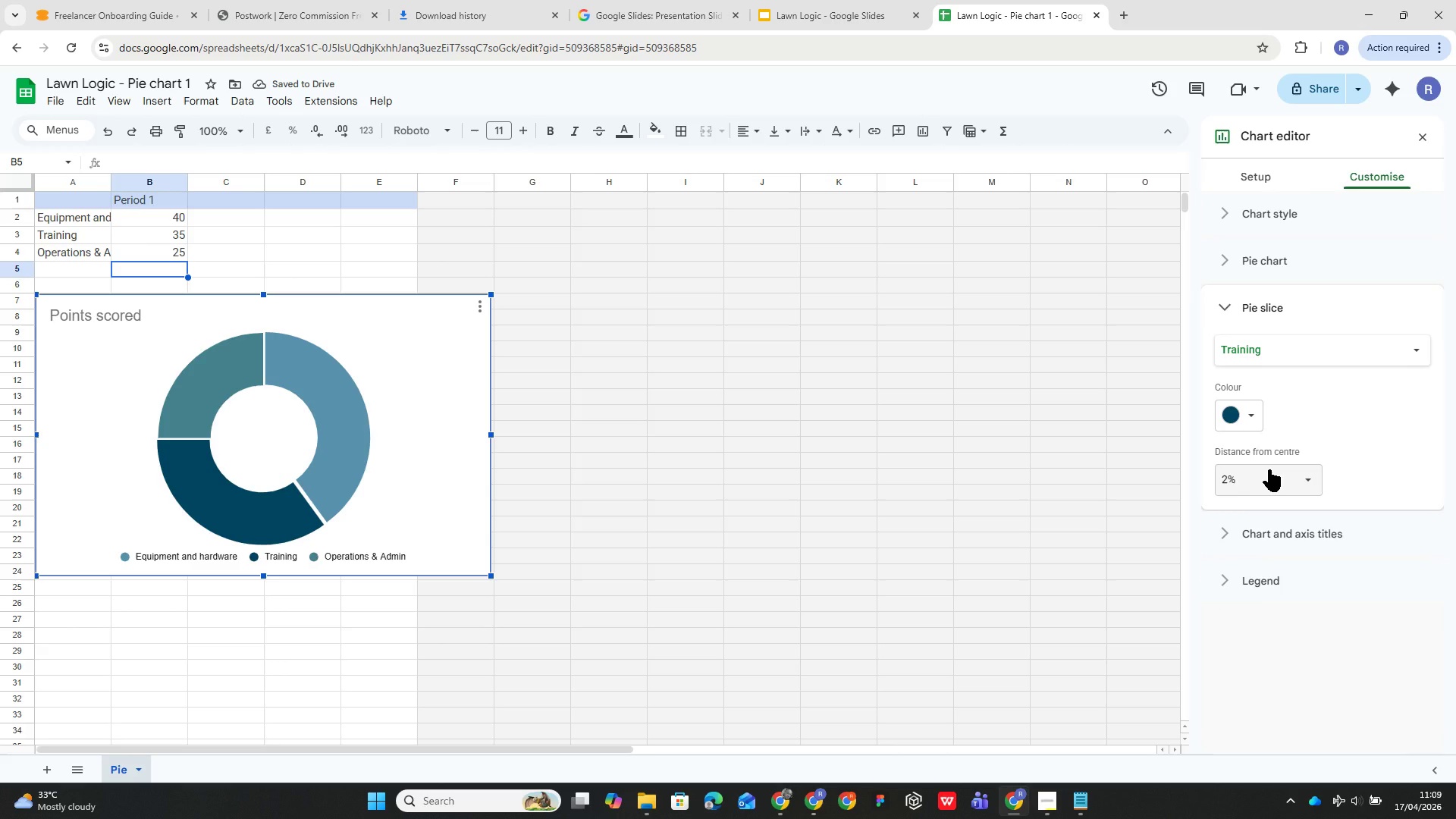 
left_click([1254, 348])
 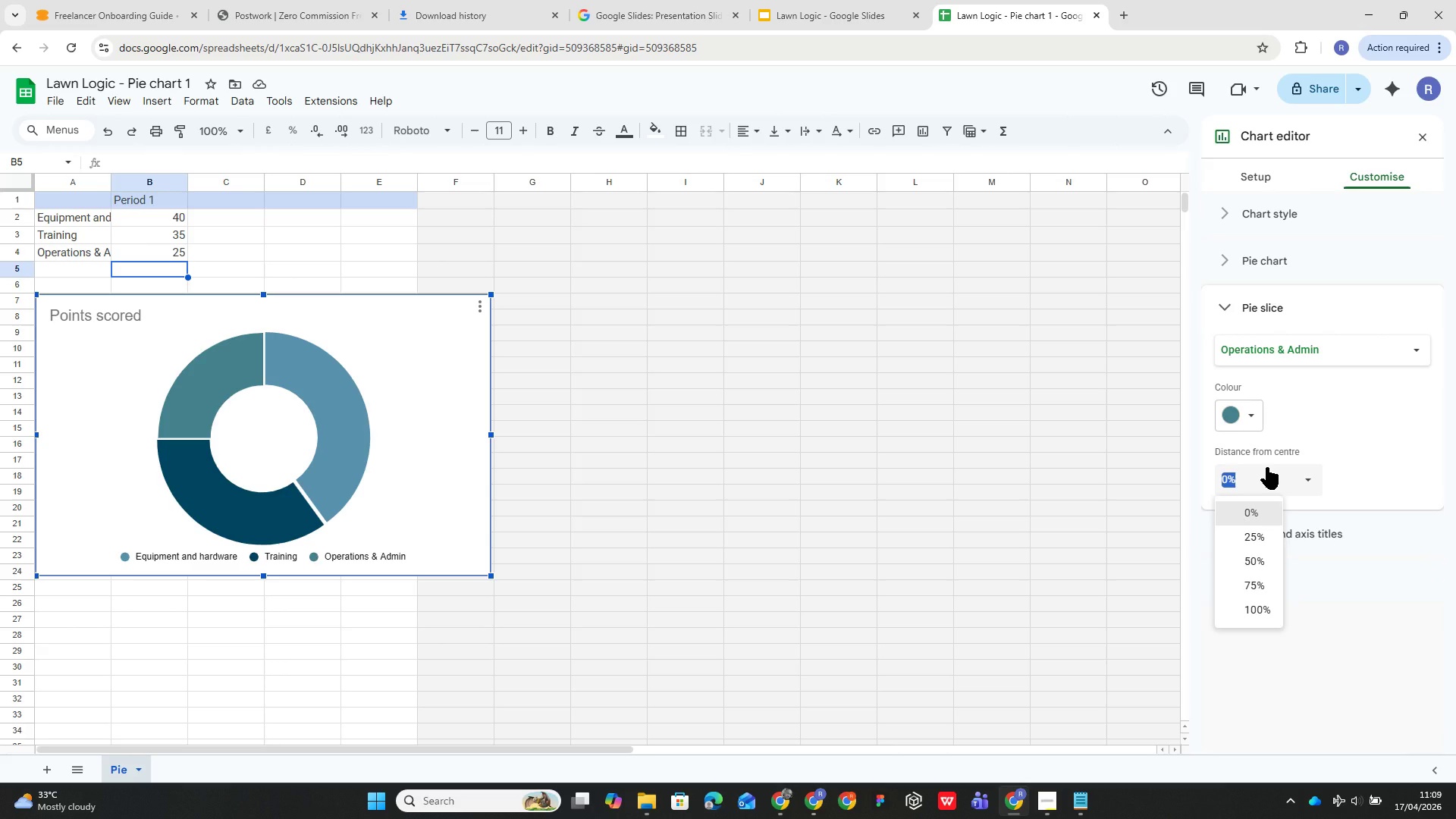 
key(2)
 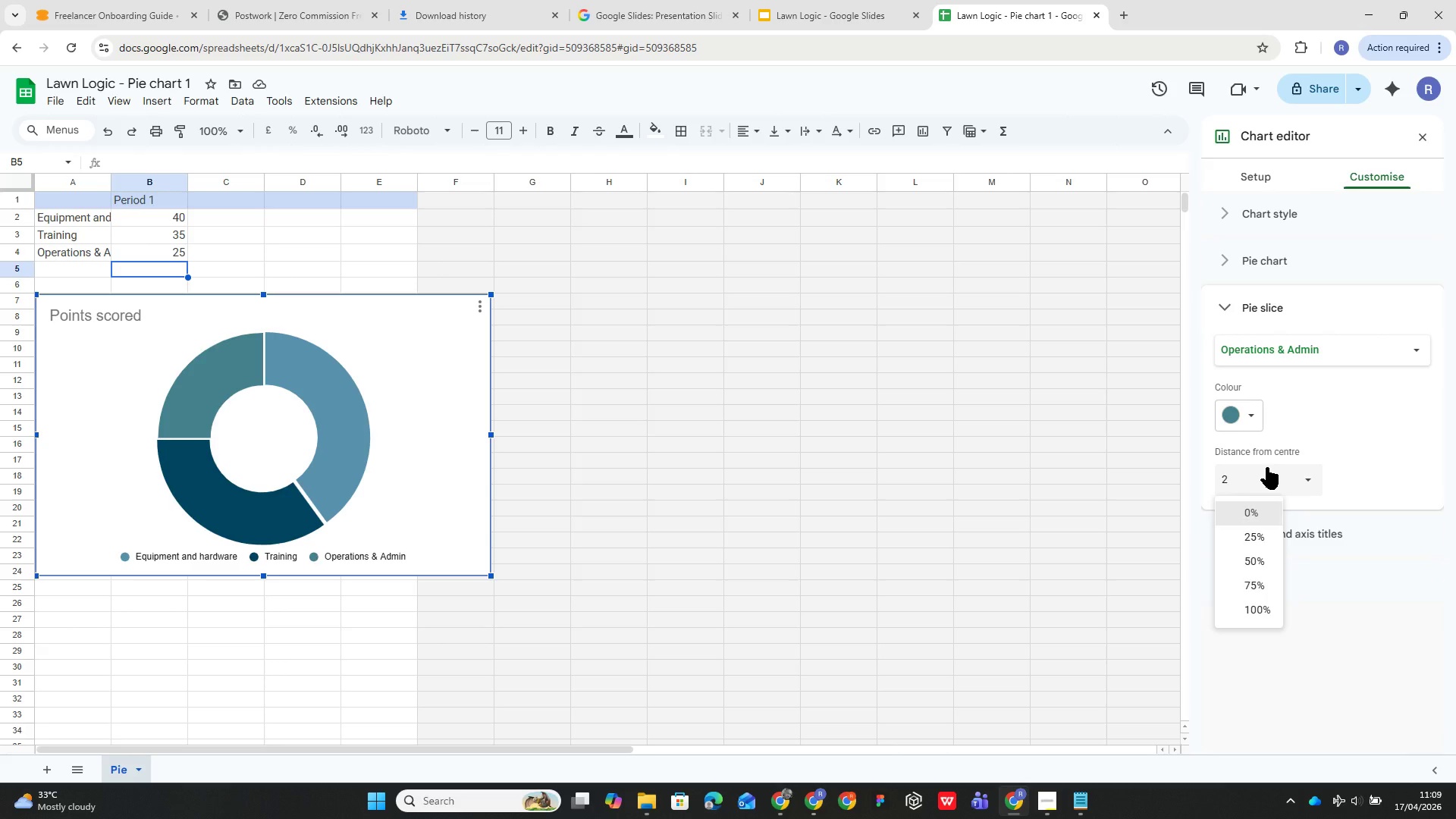 
key(Enter)
 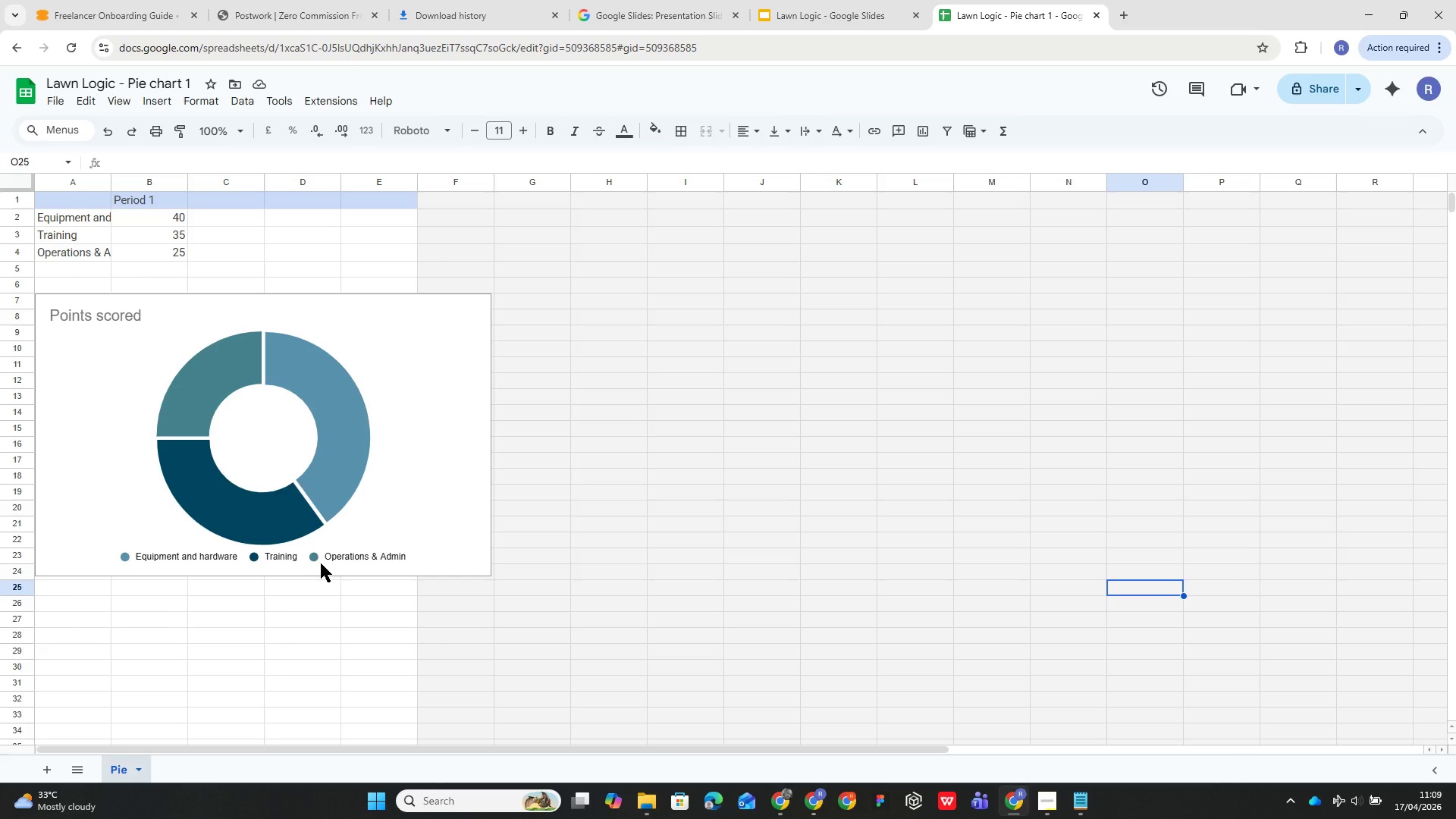 
wait(13.03)
 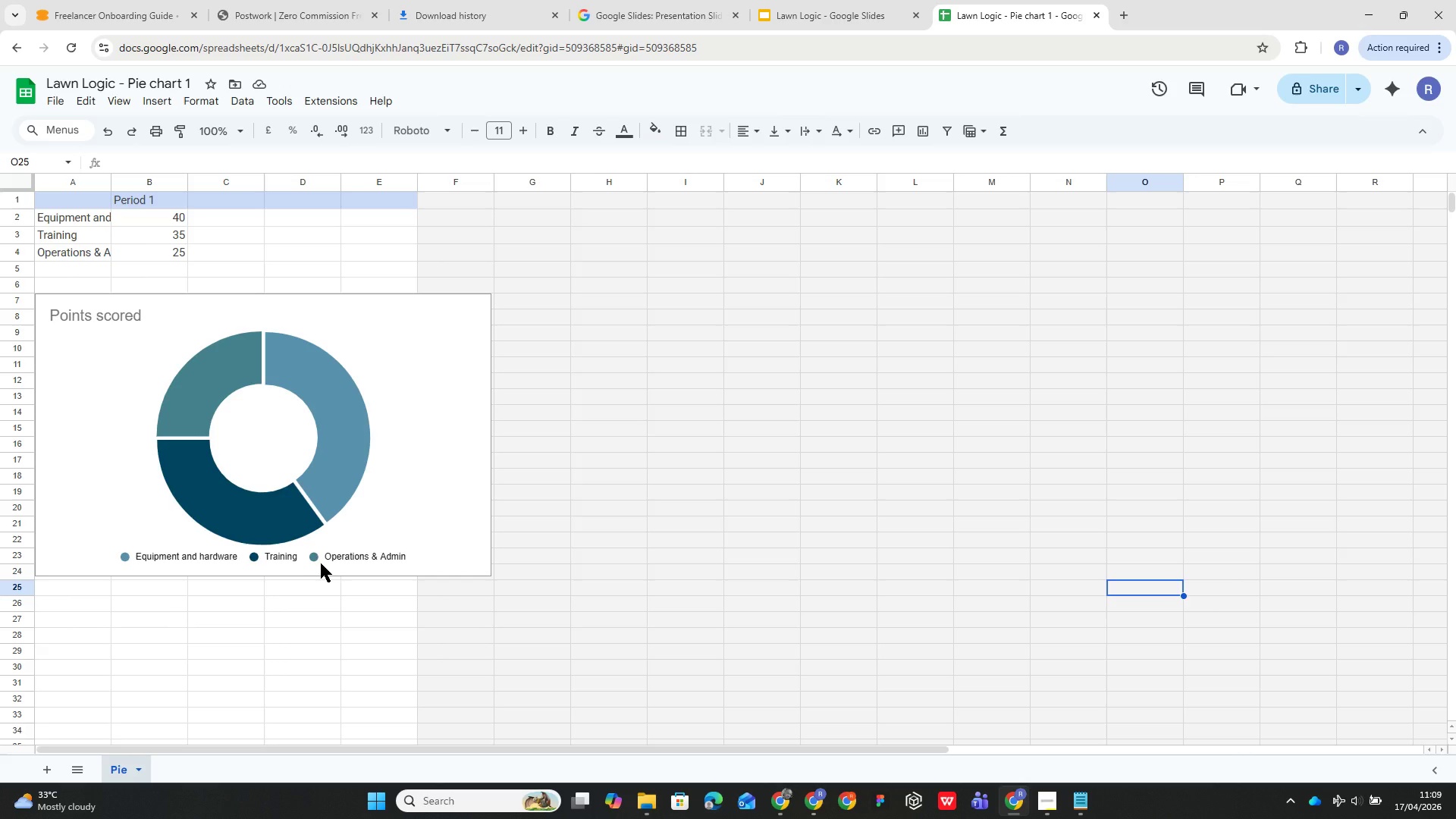 
double_click([371, 345])
 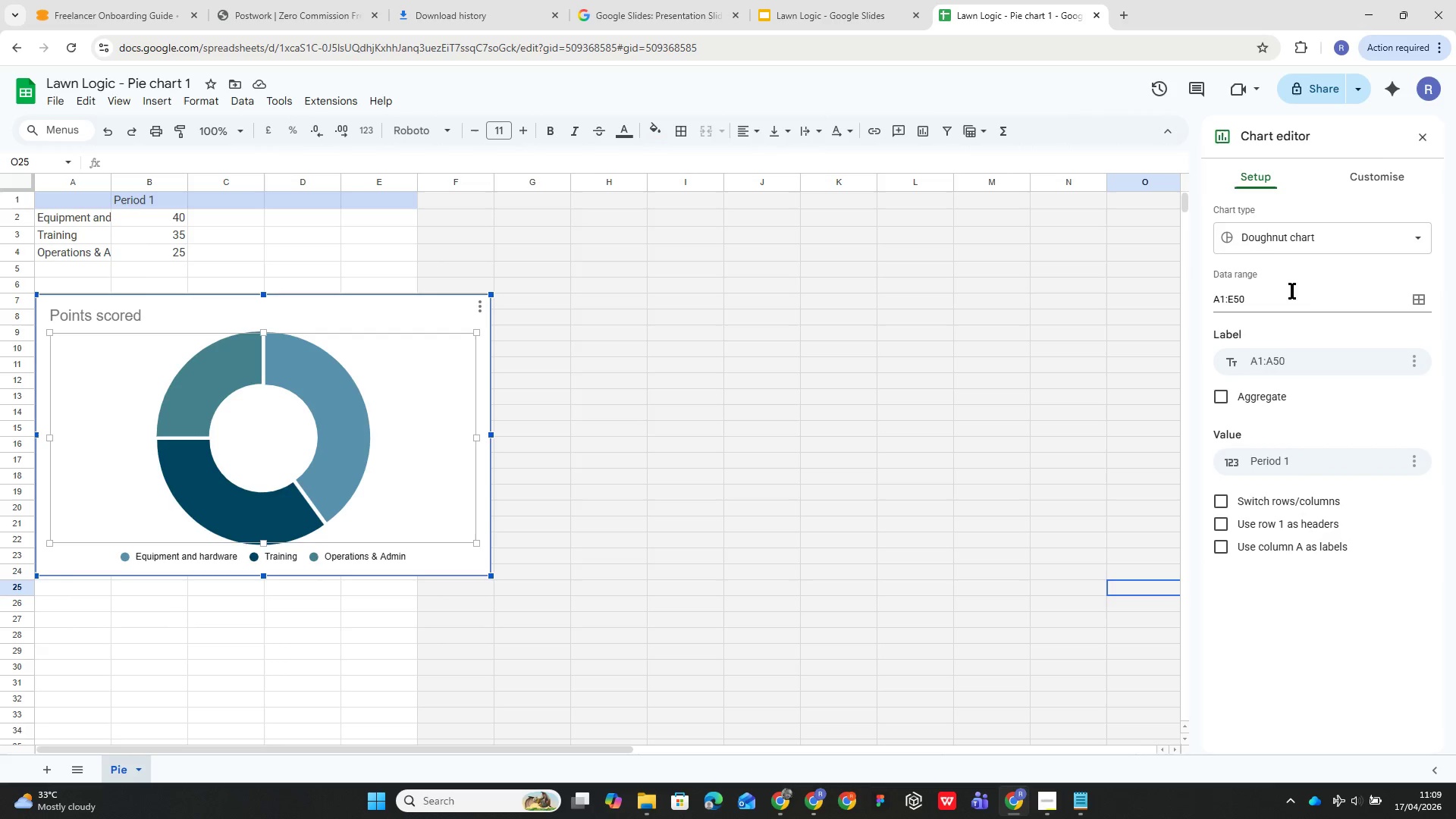 
scroll: coordinate [1311, 254], scroll_direction: up, amount: 4.0
 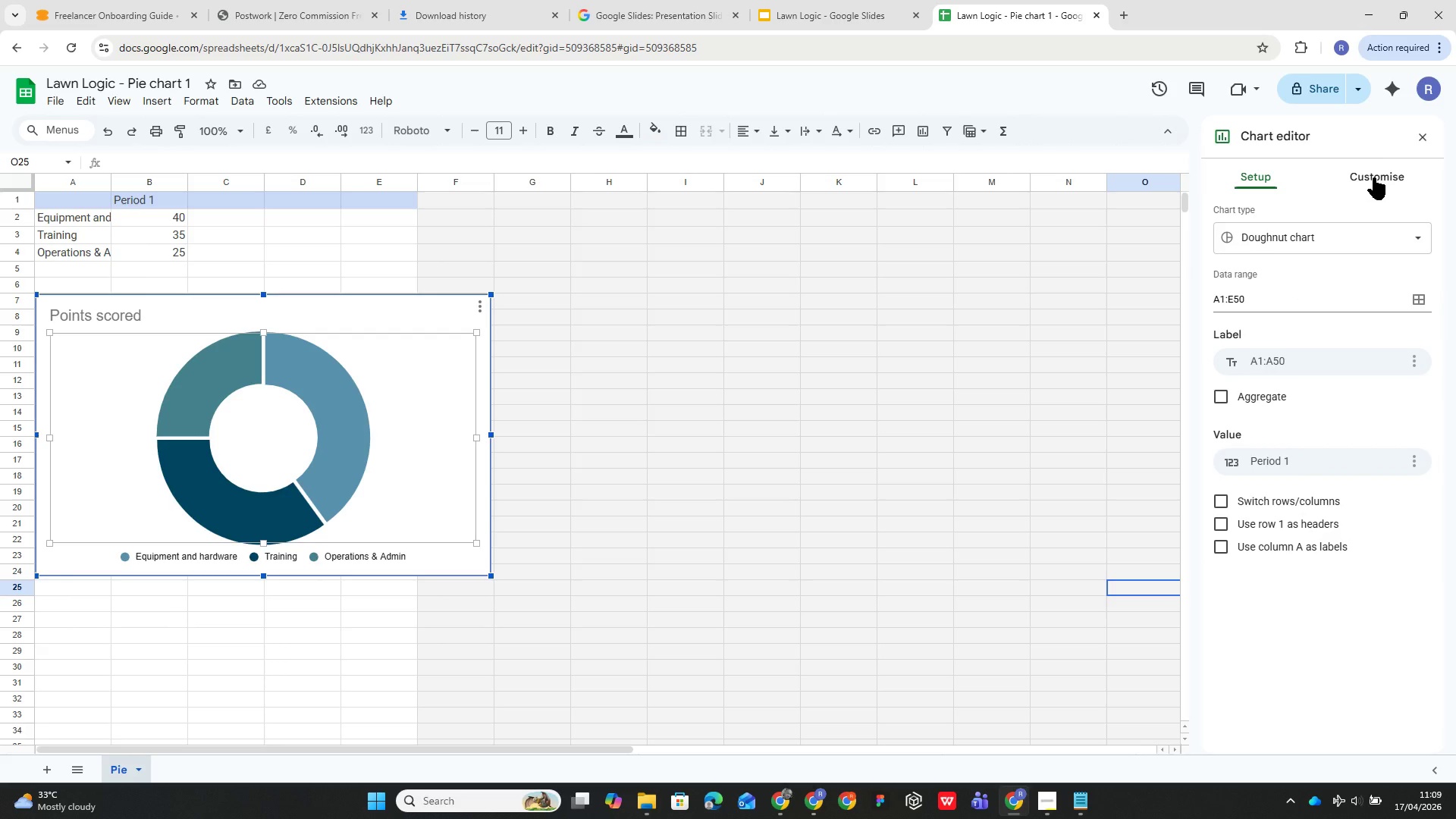 
left_click([1375, 175])
 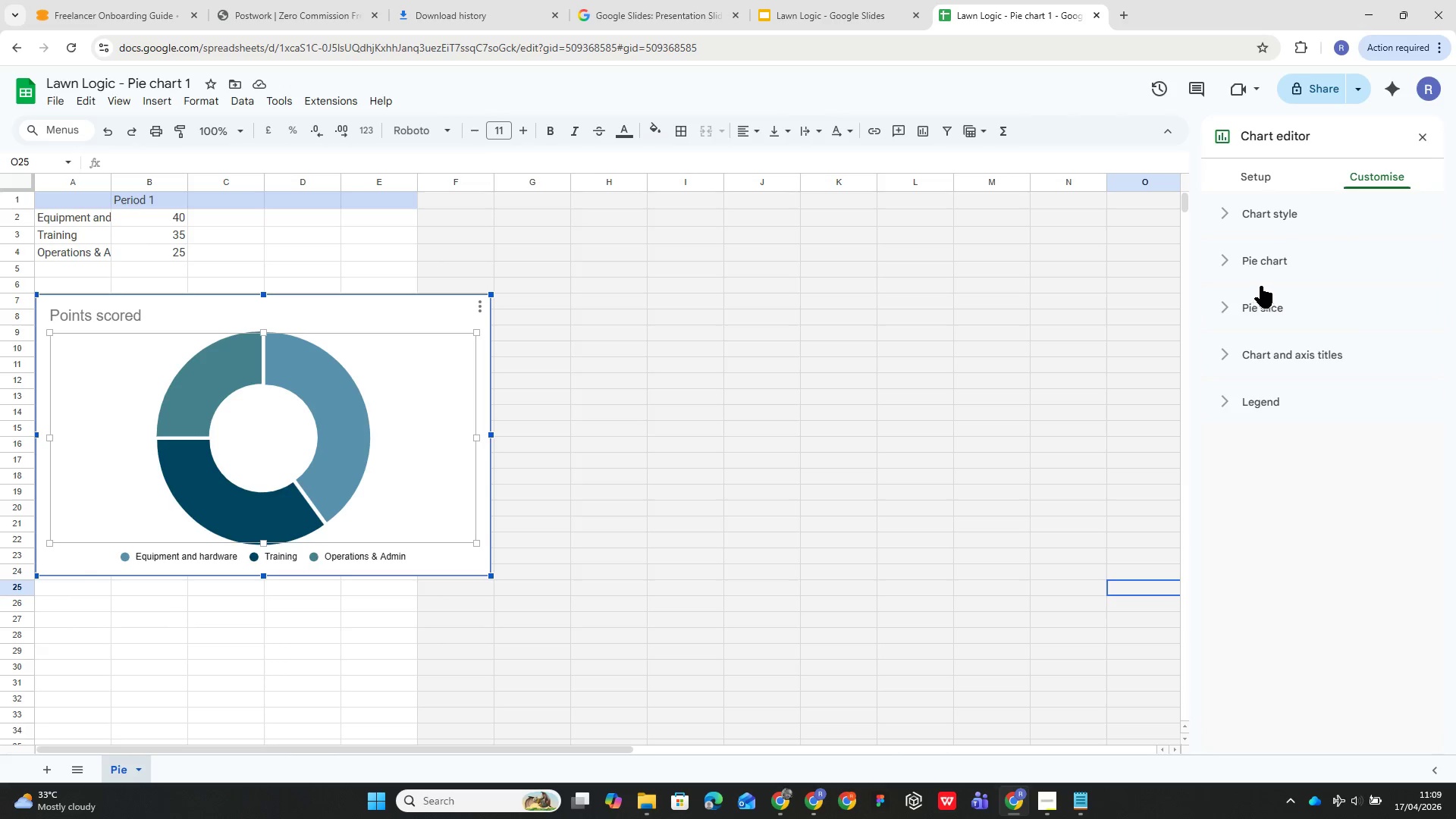 
left_click([1254, 261])
 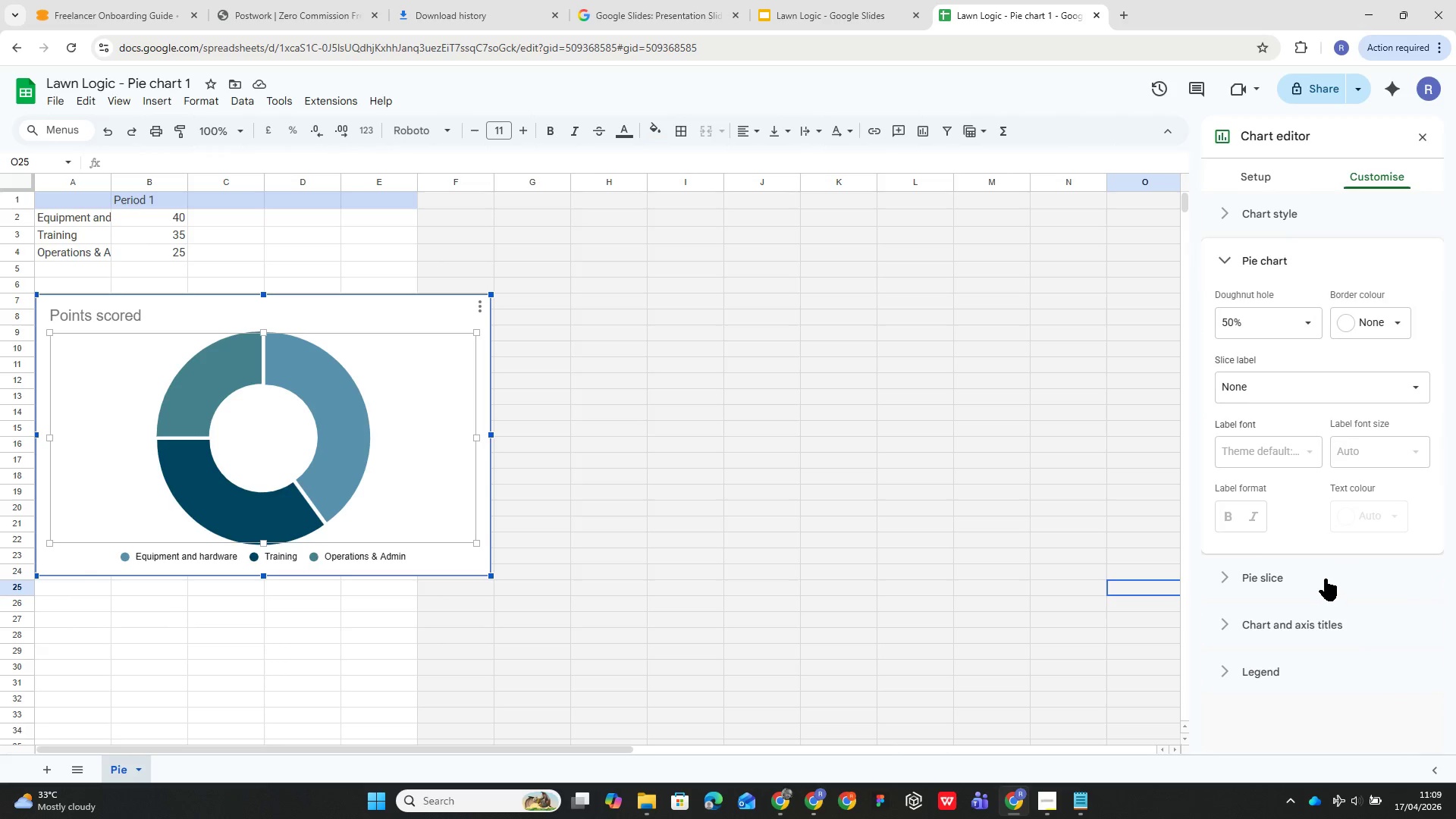 
left_click([1306, 625])
 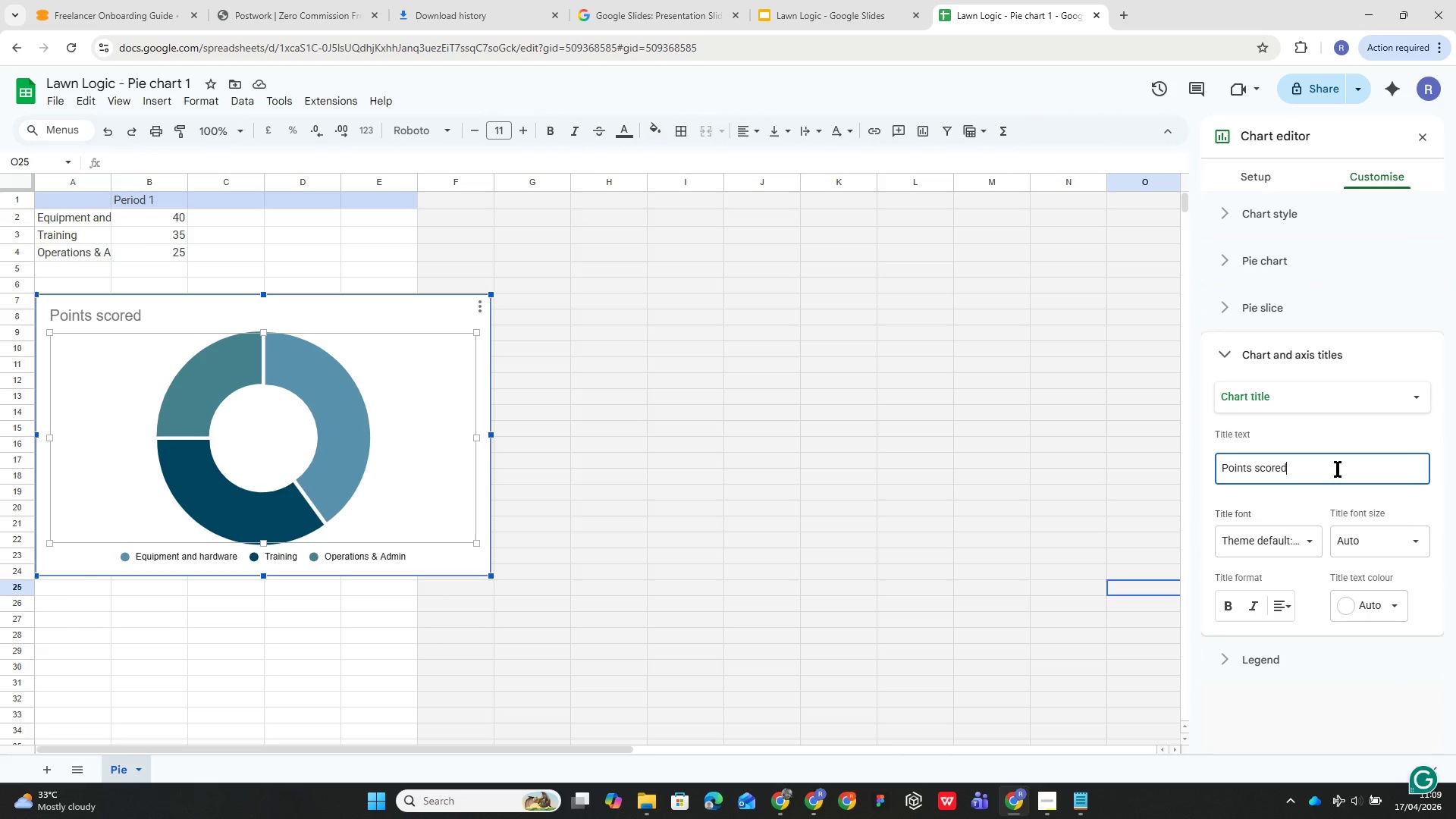 
wait(8.03)
 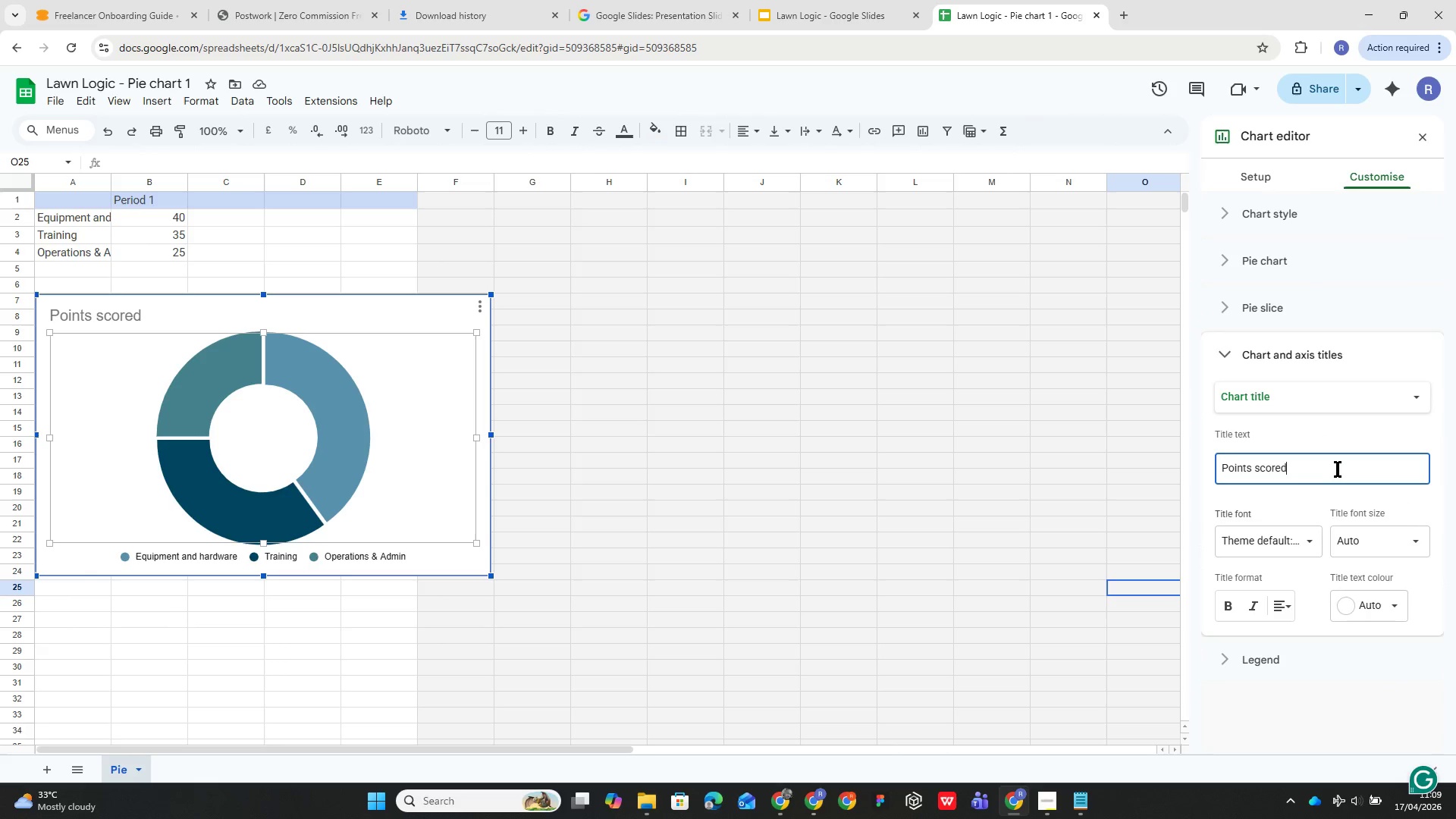 
hold_key(key=Backspace, duration=0.86)
 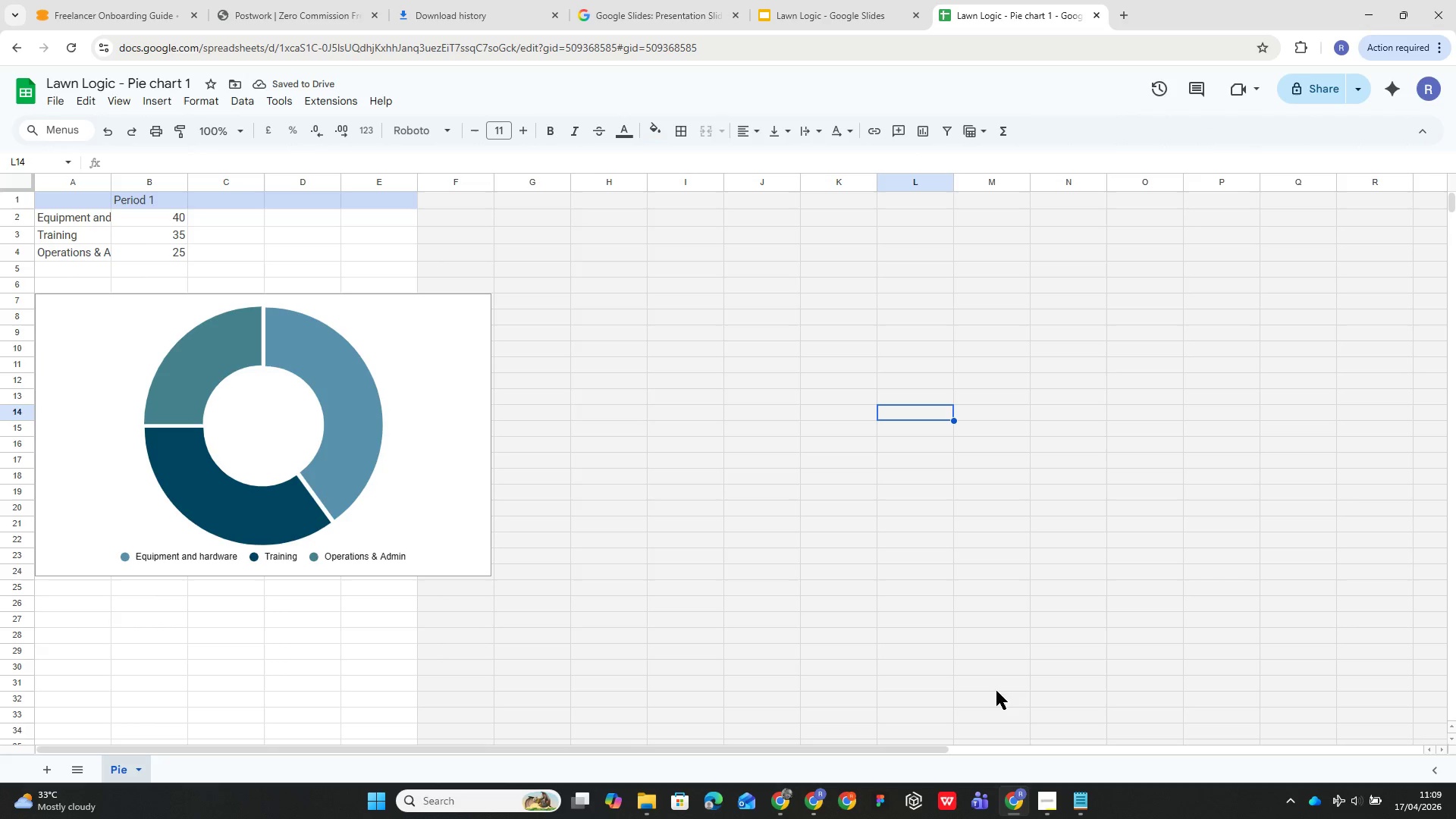 
wait(8.77)
 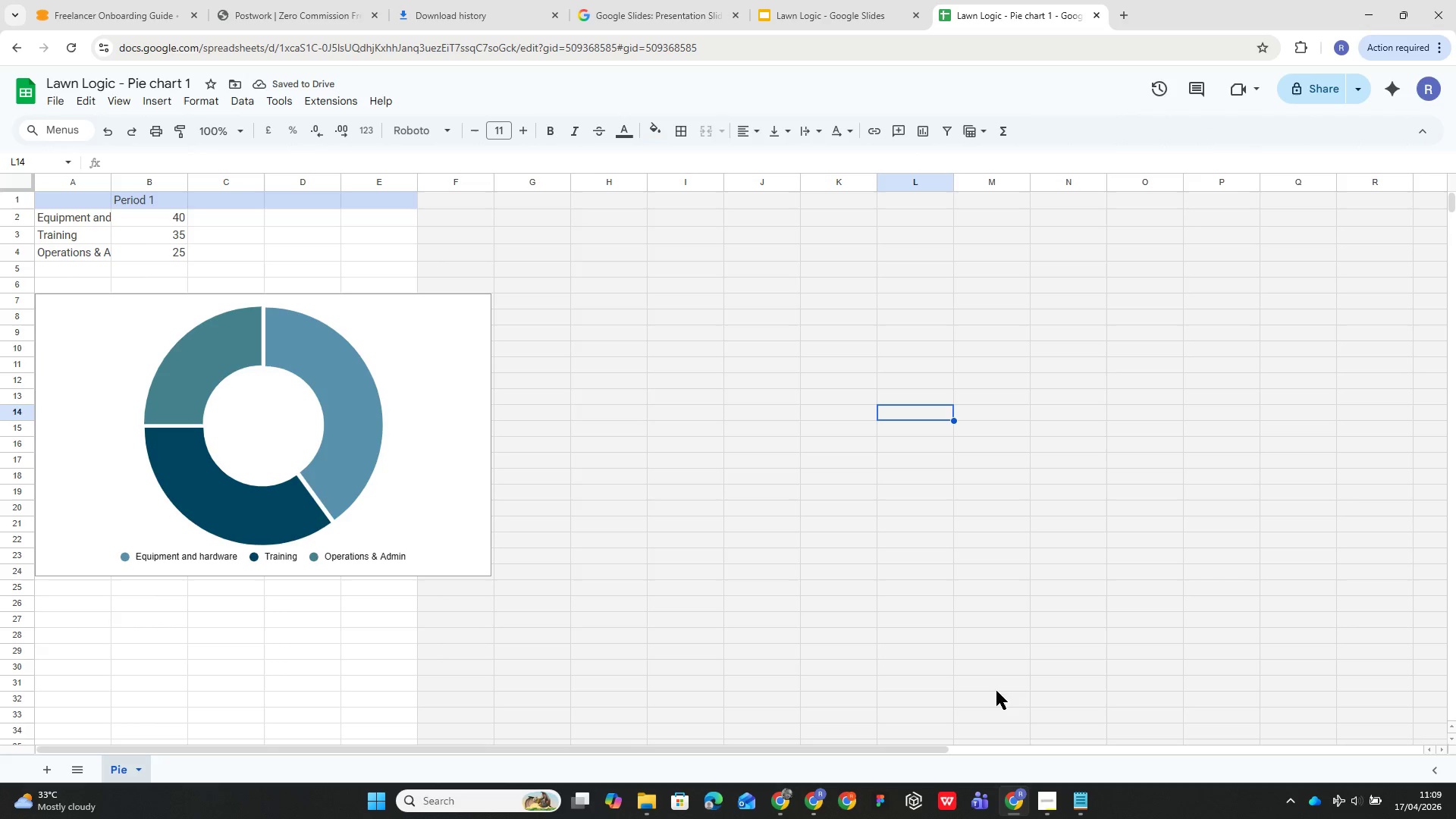 
left_click([792, 11])
 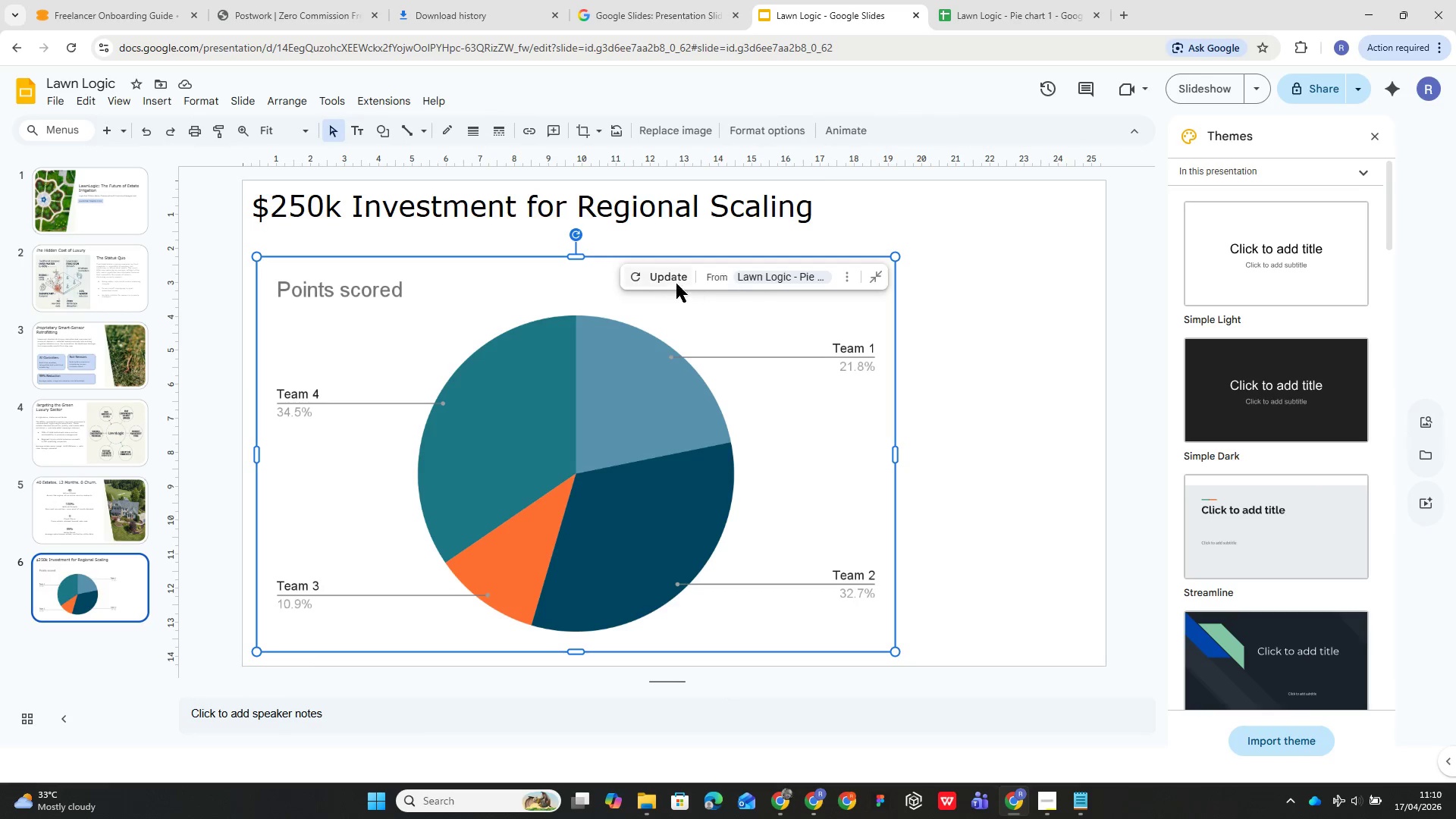 
left_click([670, 283])
 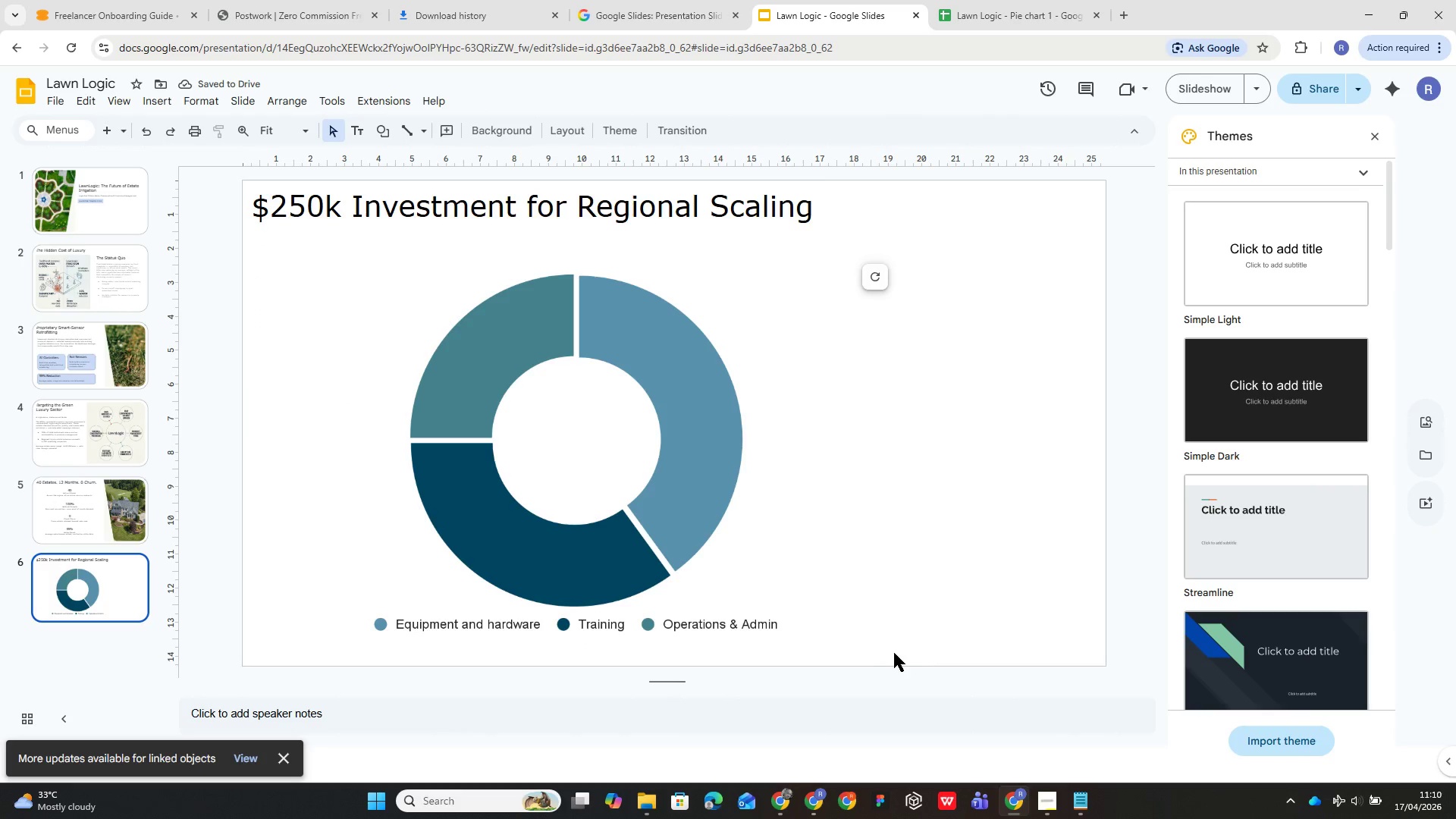 
left_click([852, 613])
 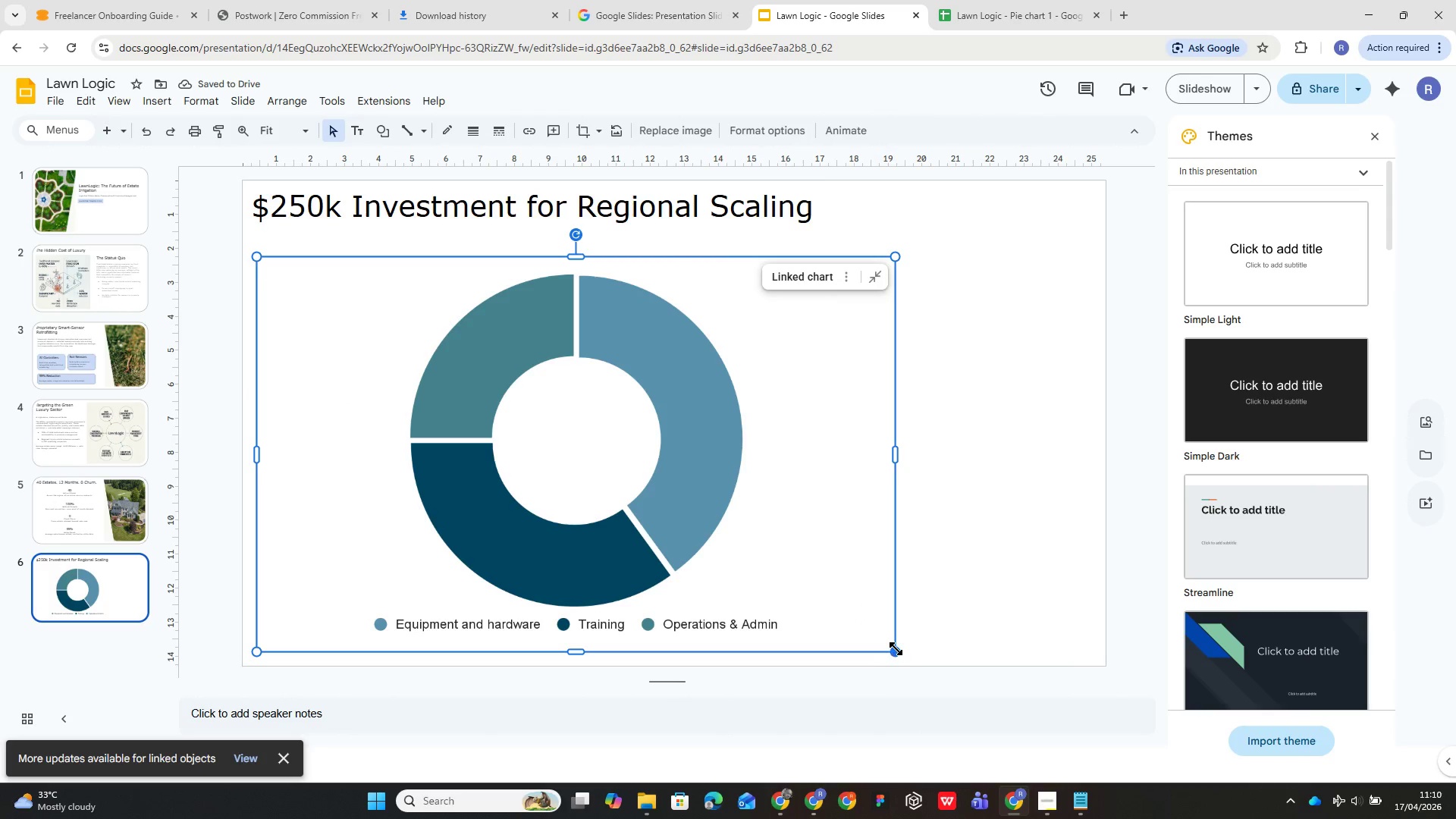 
left_click_drag(start_coordinate=[896, 651], to_coordinate=[752, 522])
 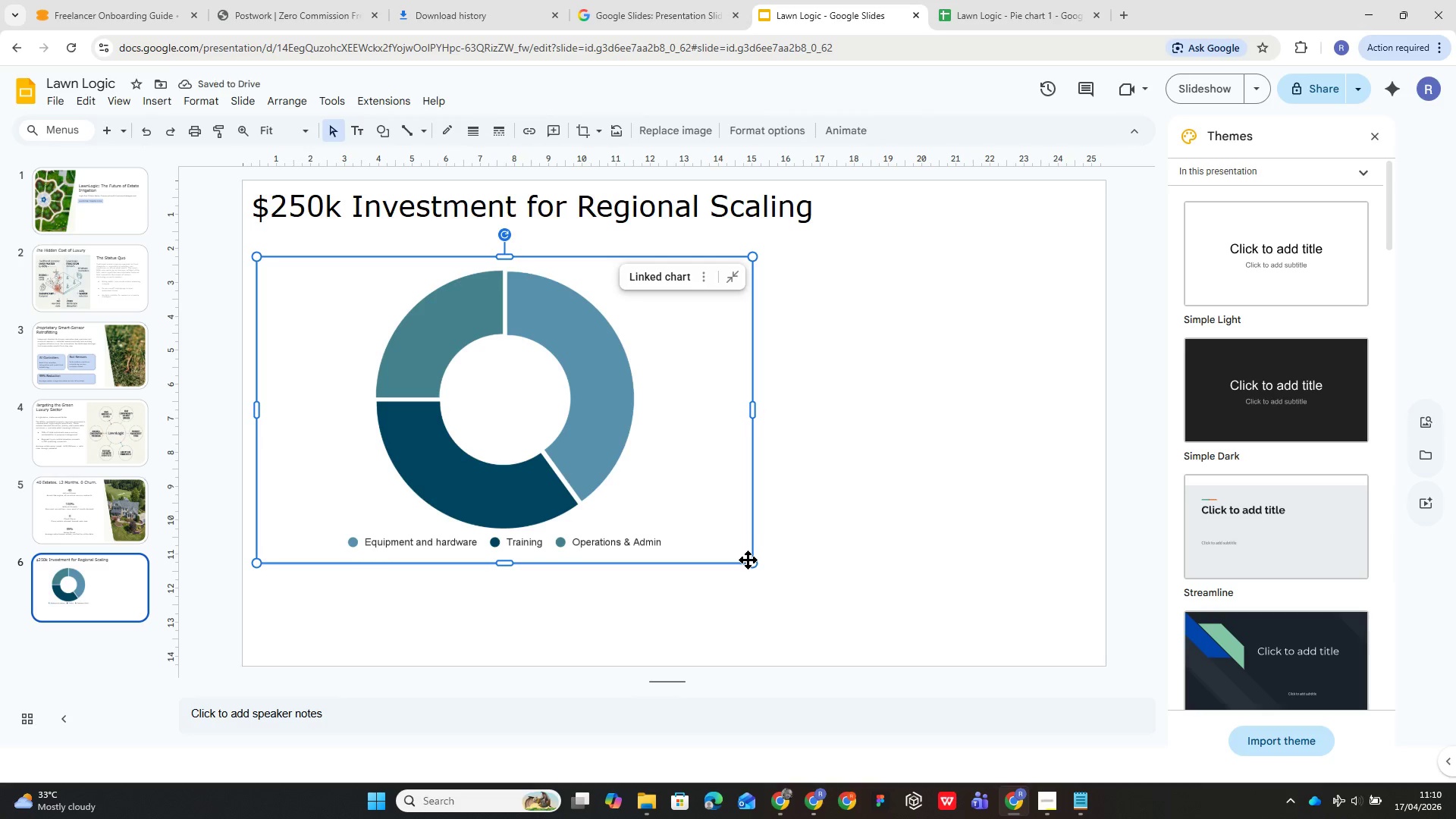 
left_click_drag(start_coordinate=[753, 568], to_coordinate=[688, 481])
 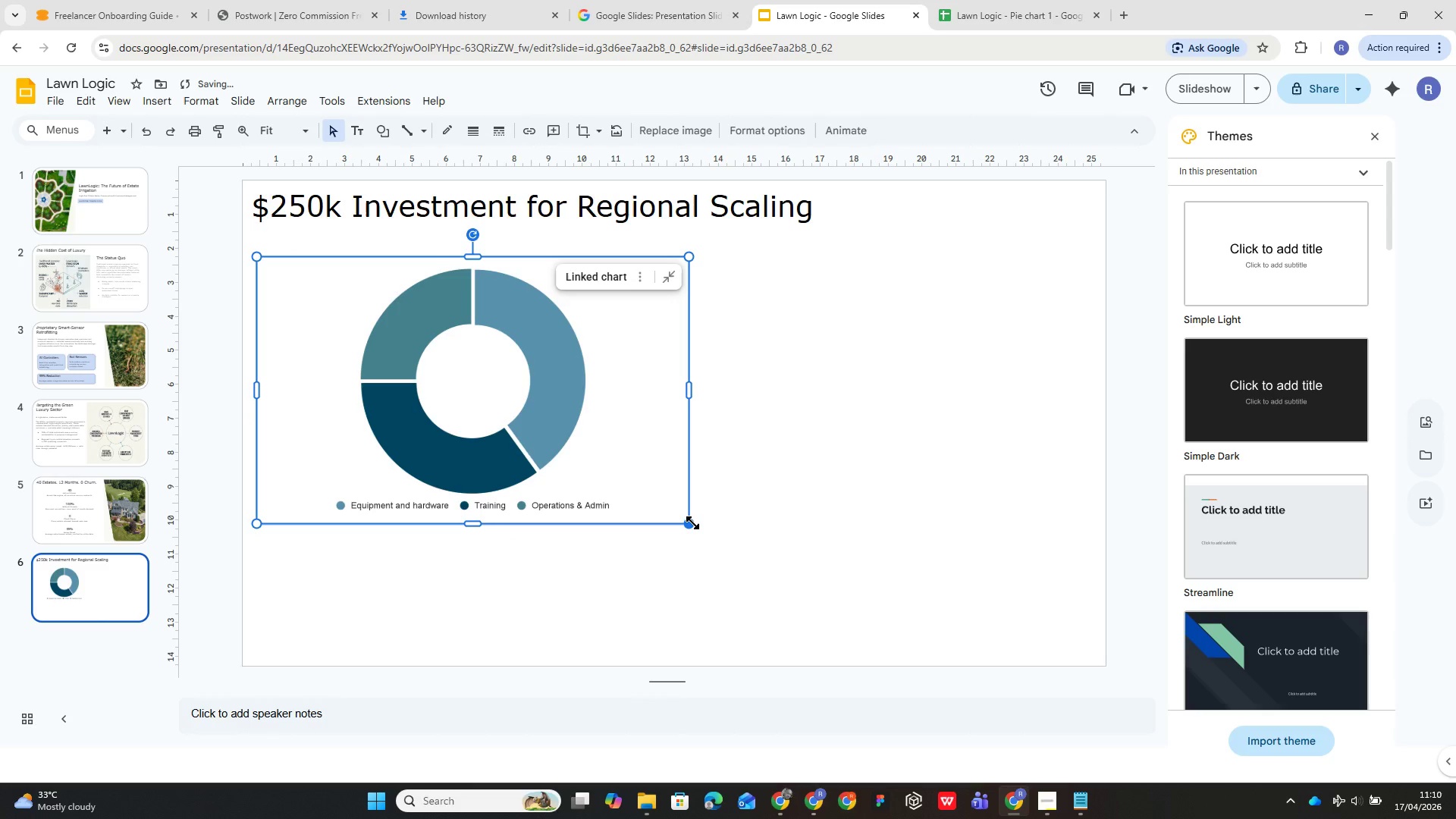 
left_click([819, 484])
 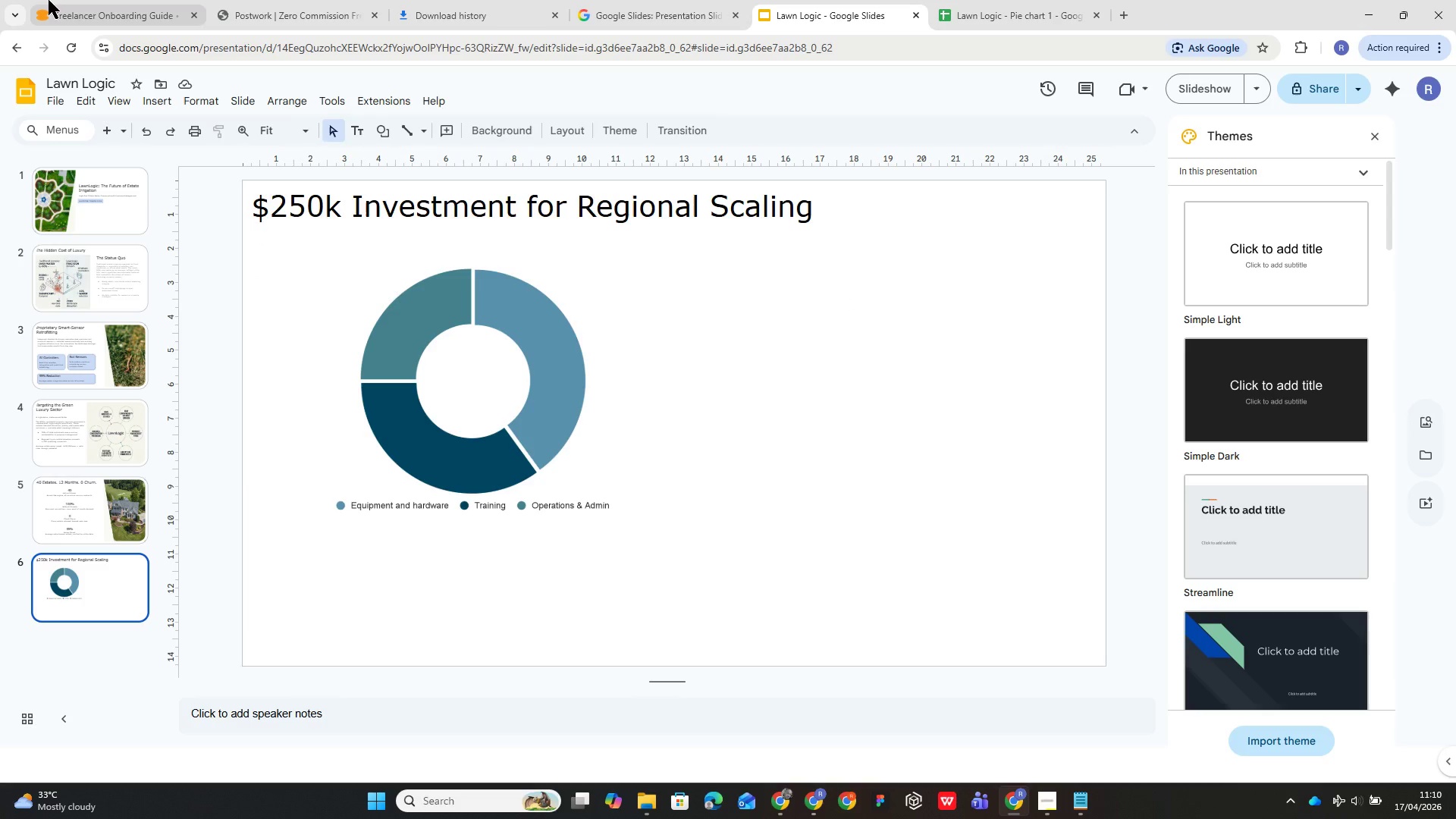 
wait(7.0)
 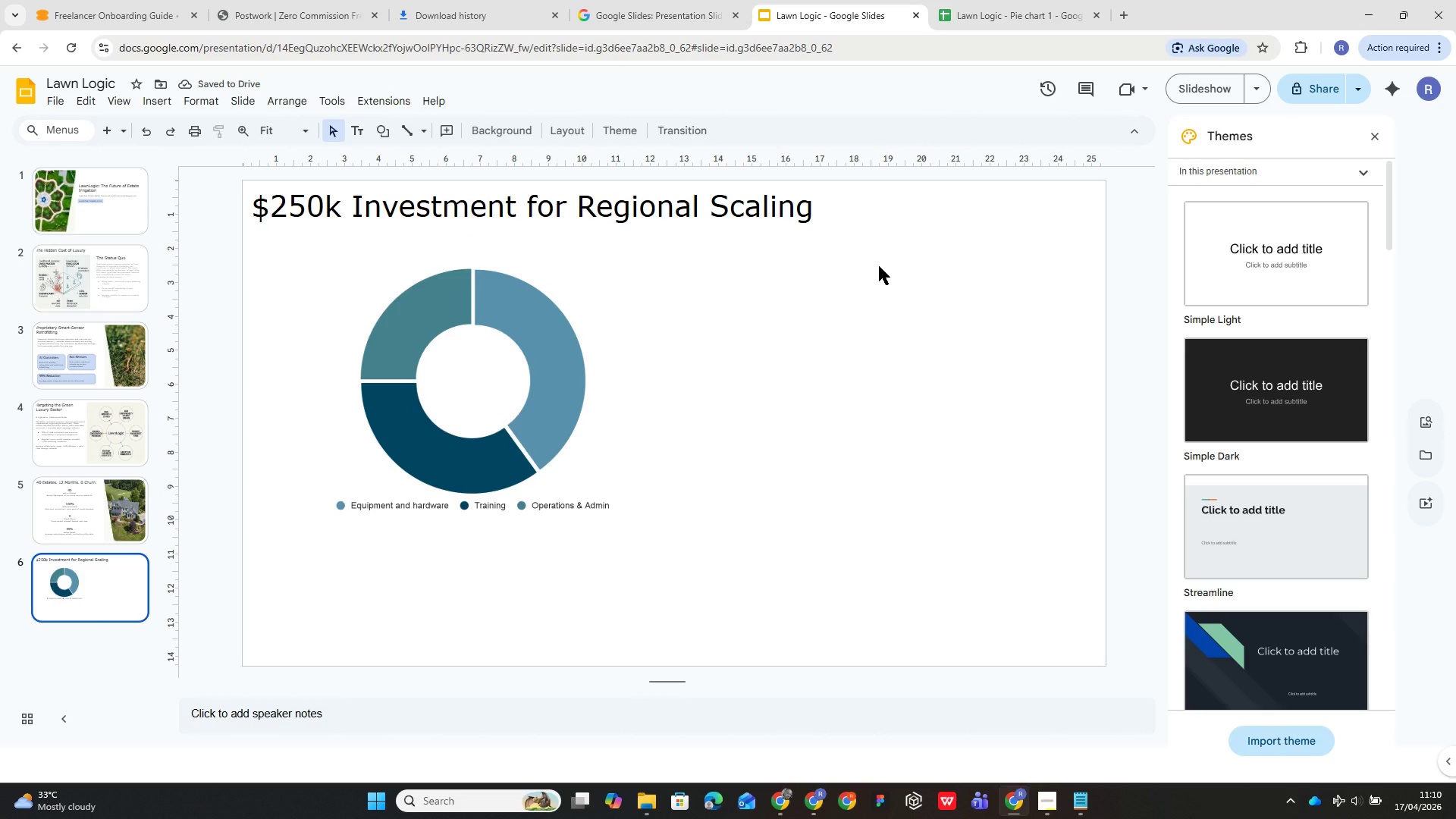 
left_click([356, 127])
 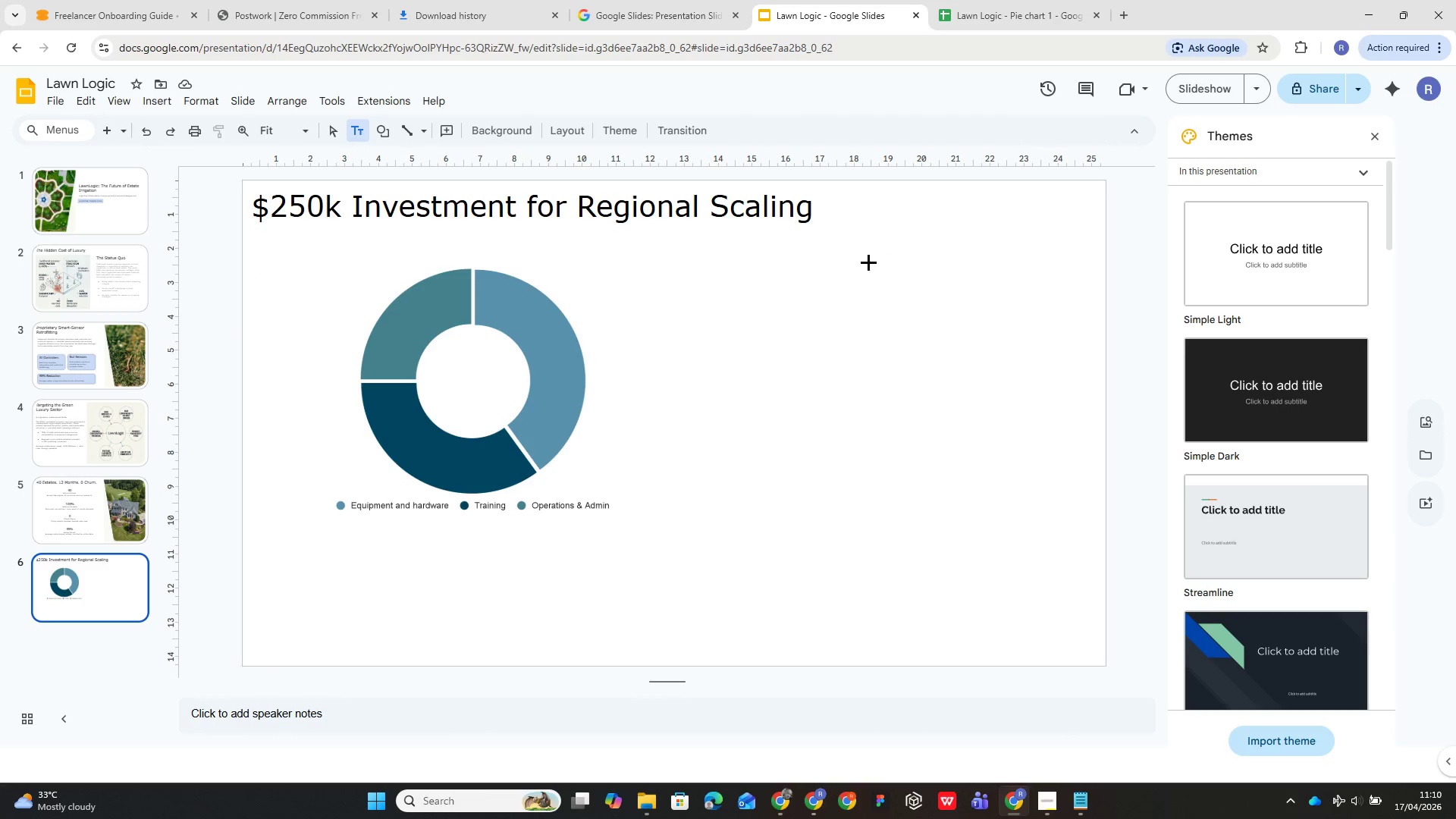 
left_click_drag(start_coordinate=[767, 287], to_coordinate=[1087, 435])
 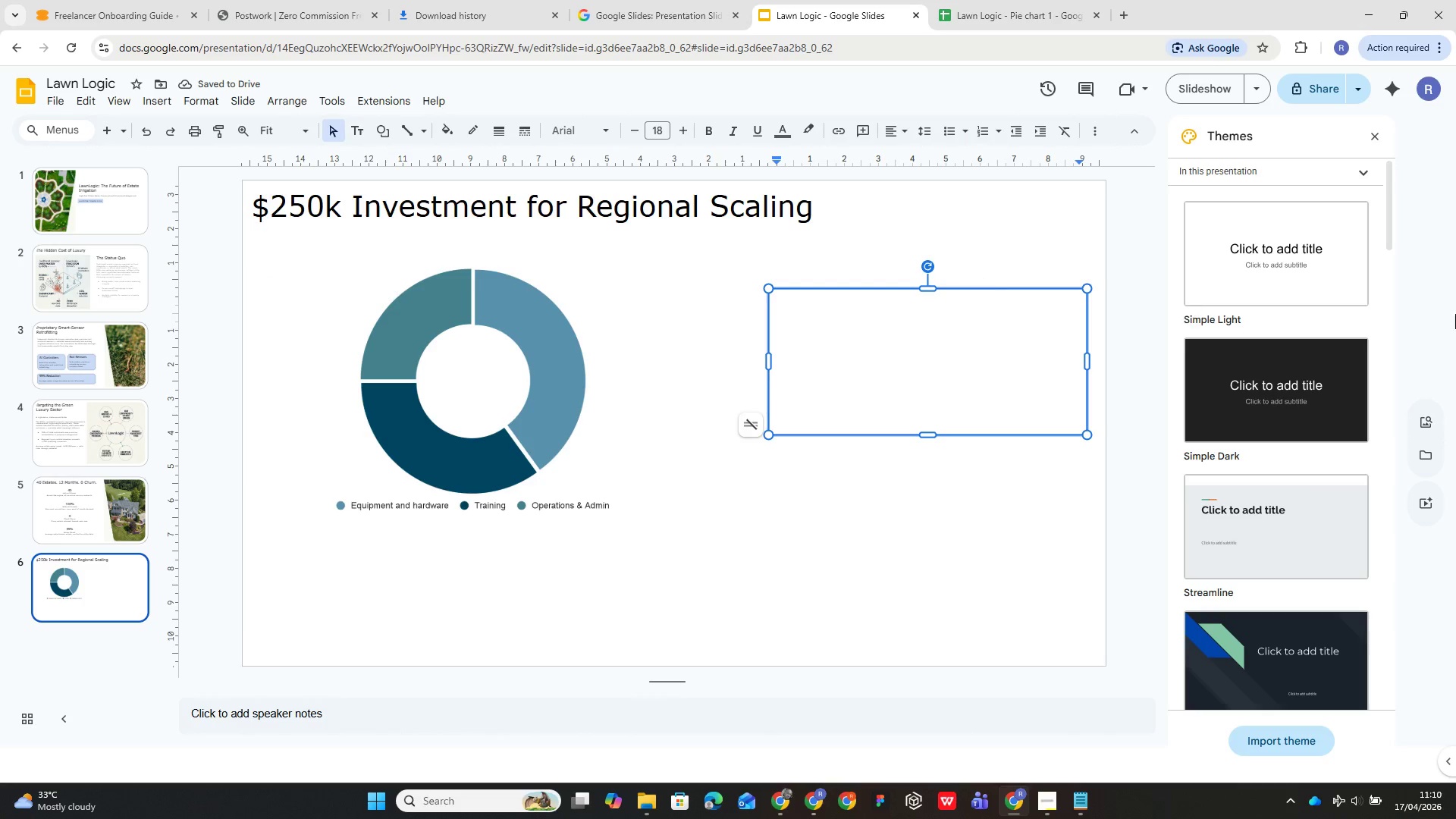 
type(Capital DE)
key(Backspace)
 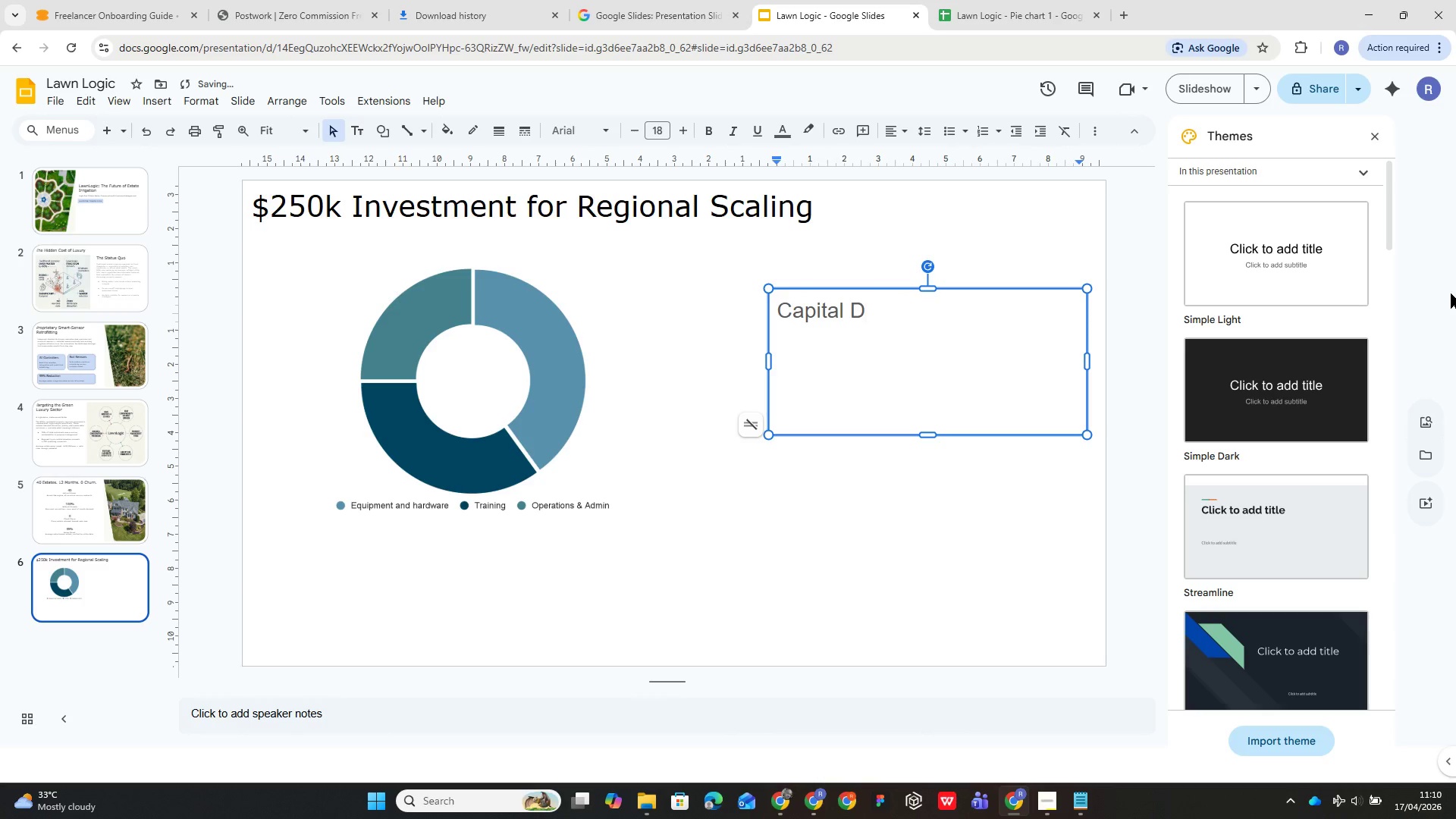 
type(eployment {)
key(Backspace)
type(Plan)
 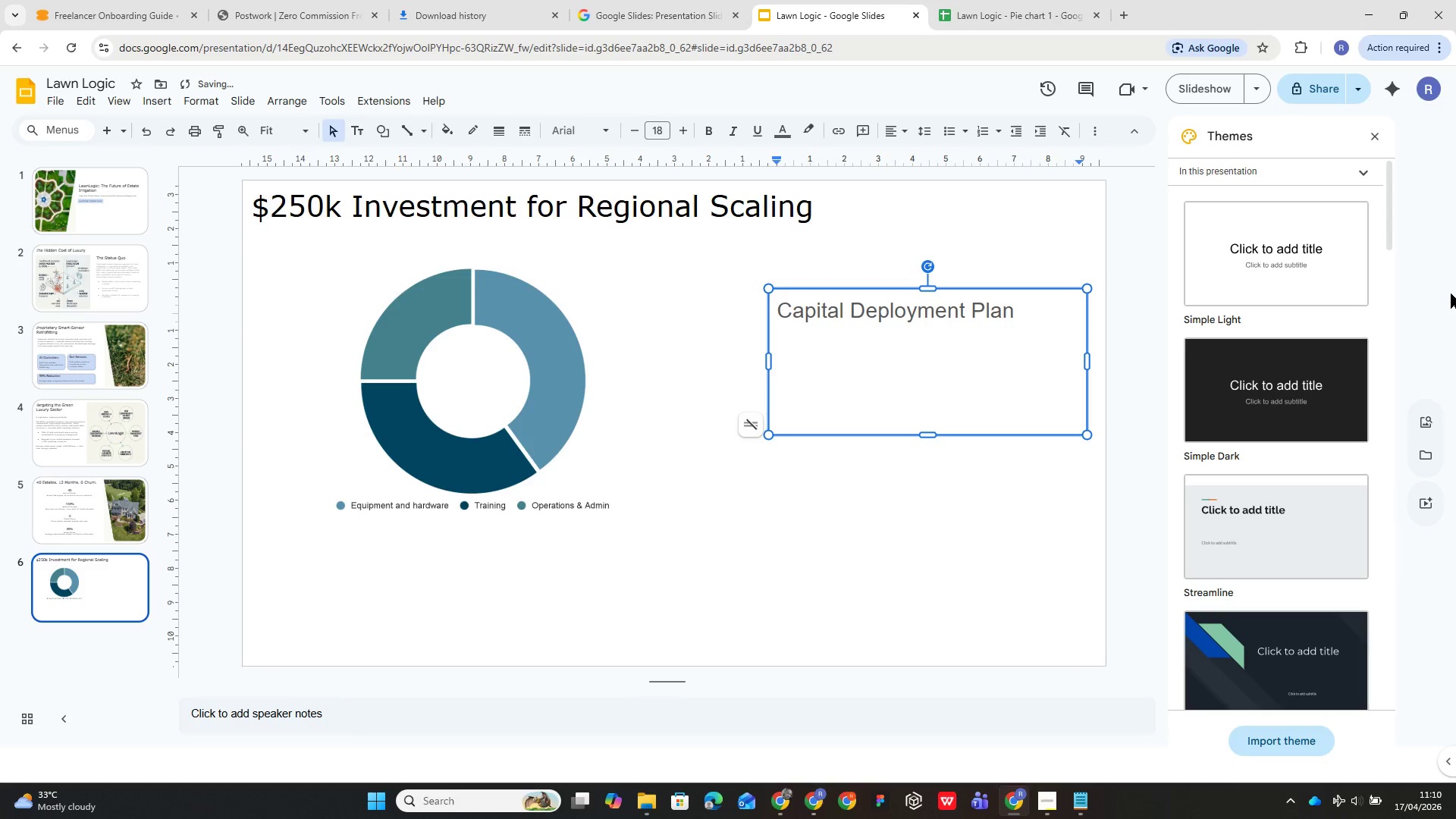 
key(Enter)
 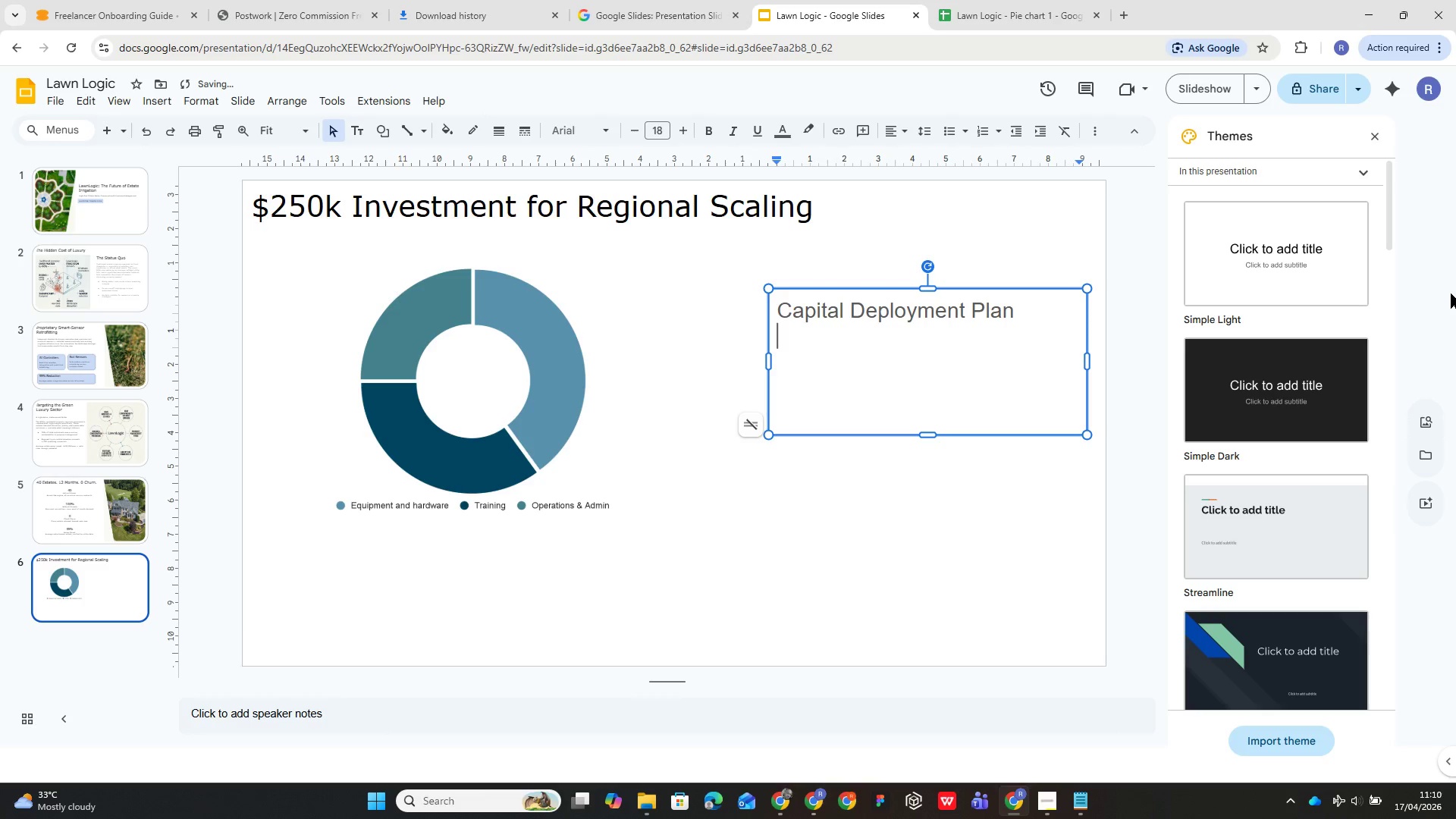 
type(This invs)
key(Backspace)
type(estment )
 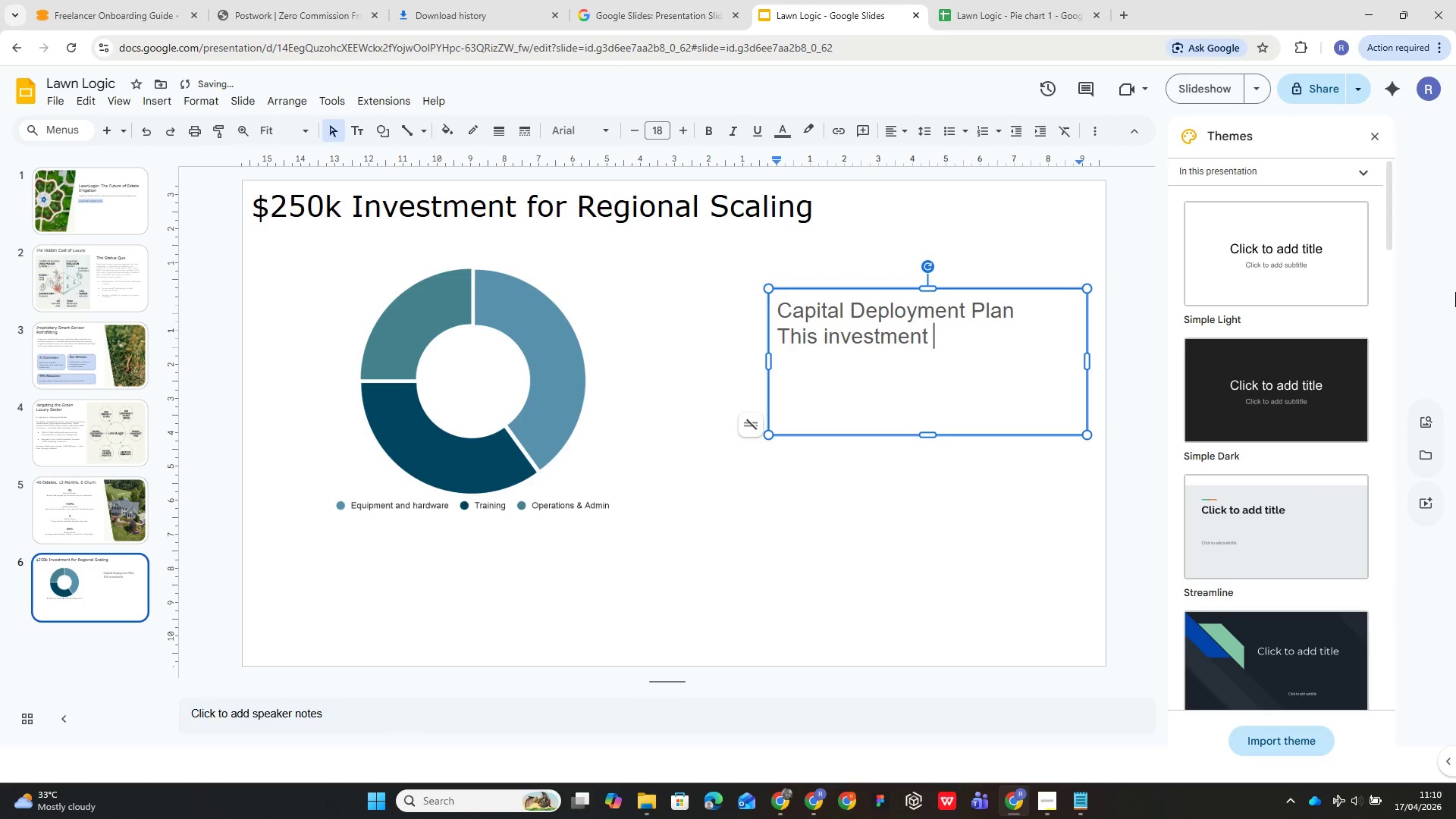 
type(unlocks the infrastructure to scale from 40 to 150 estates within )
 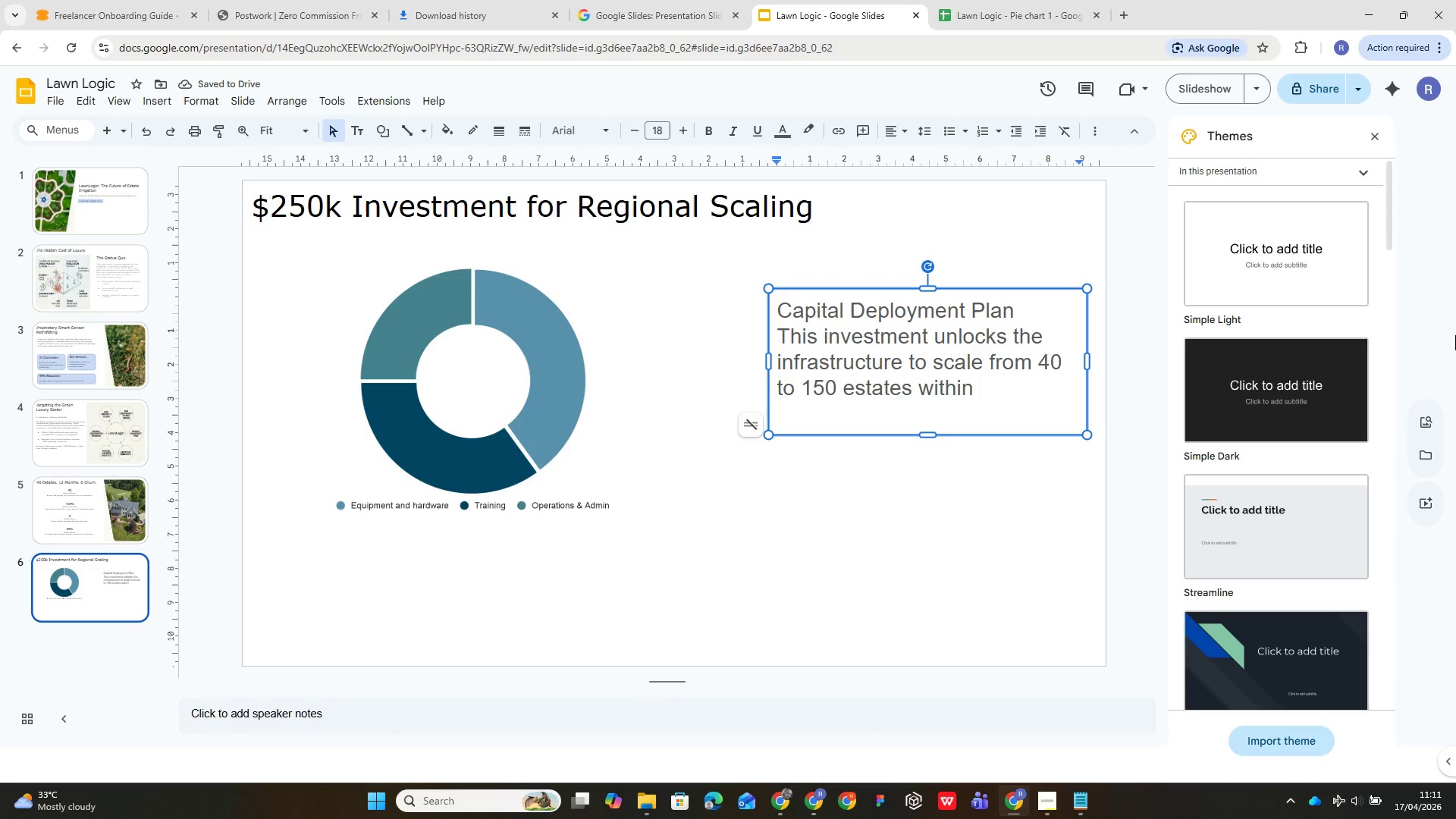 
wait(8.47)
 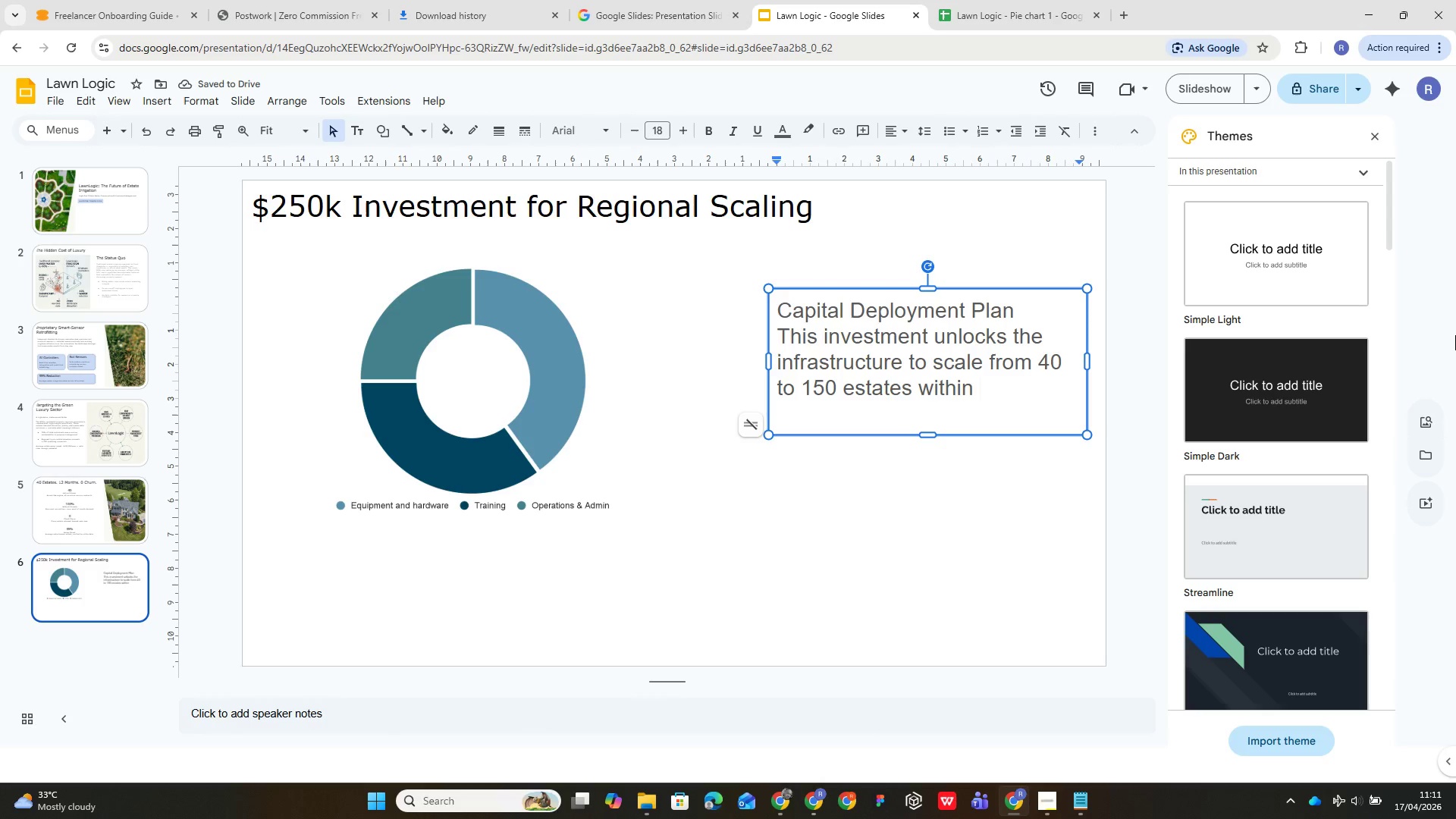 
type(18 months, with a clear )
 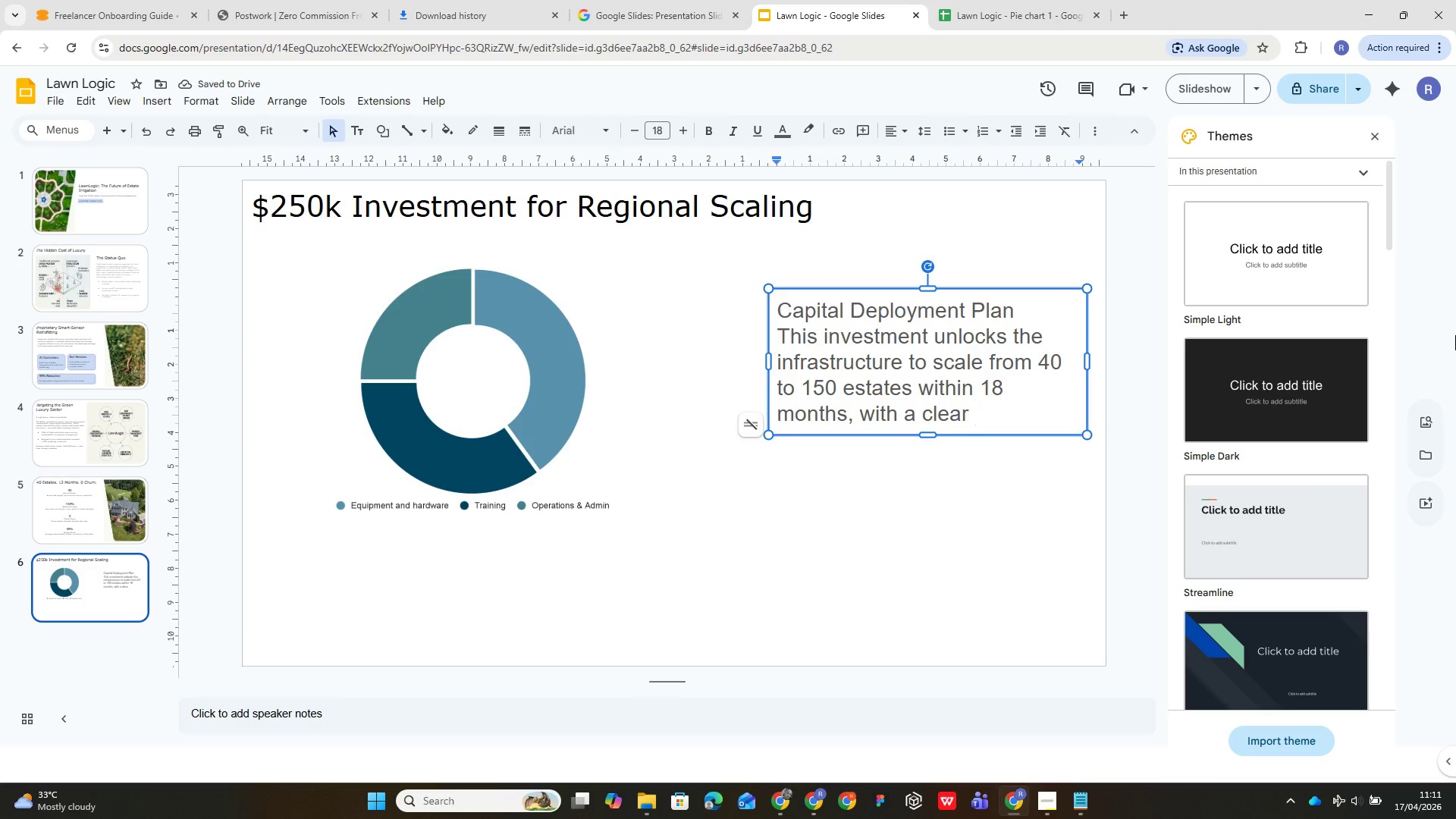 
type(to profitability by month 14.)
 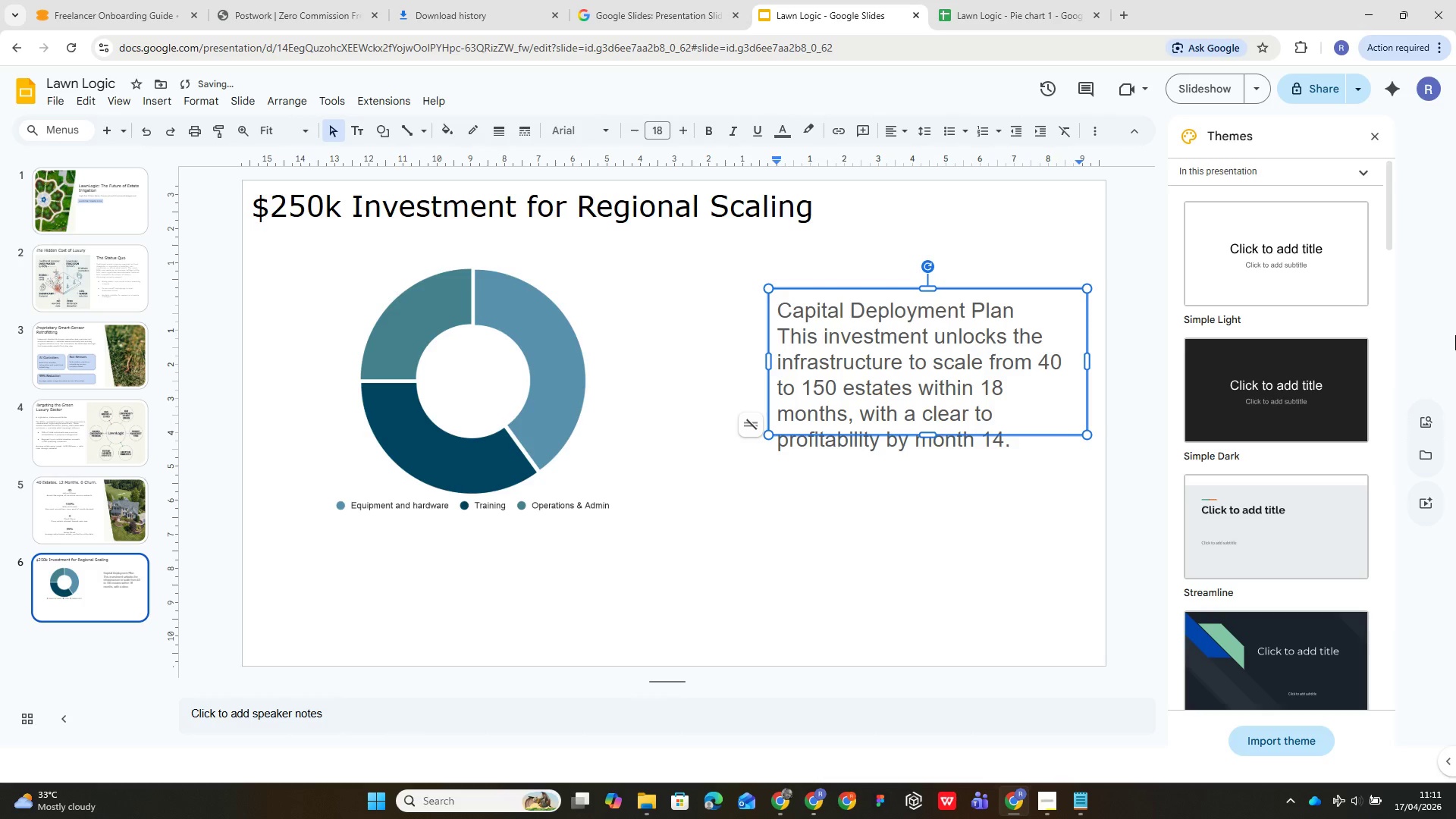 
key(Control+A)
 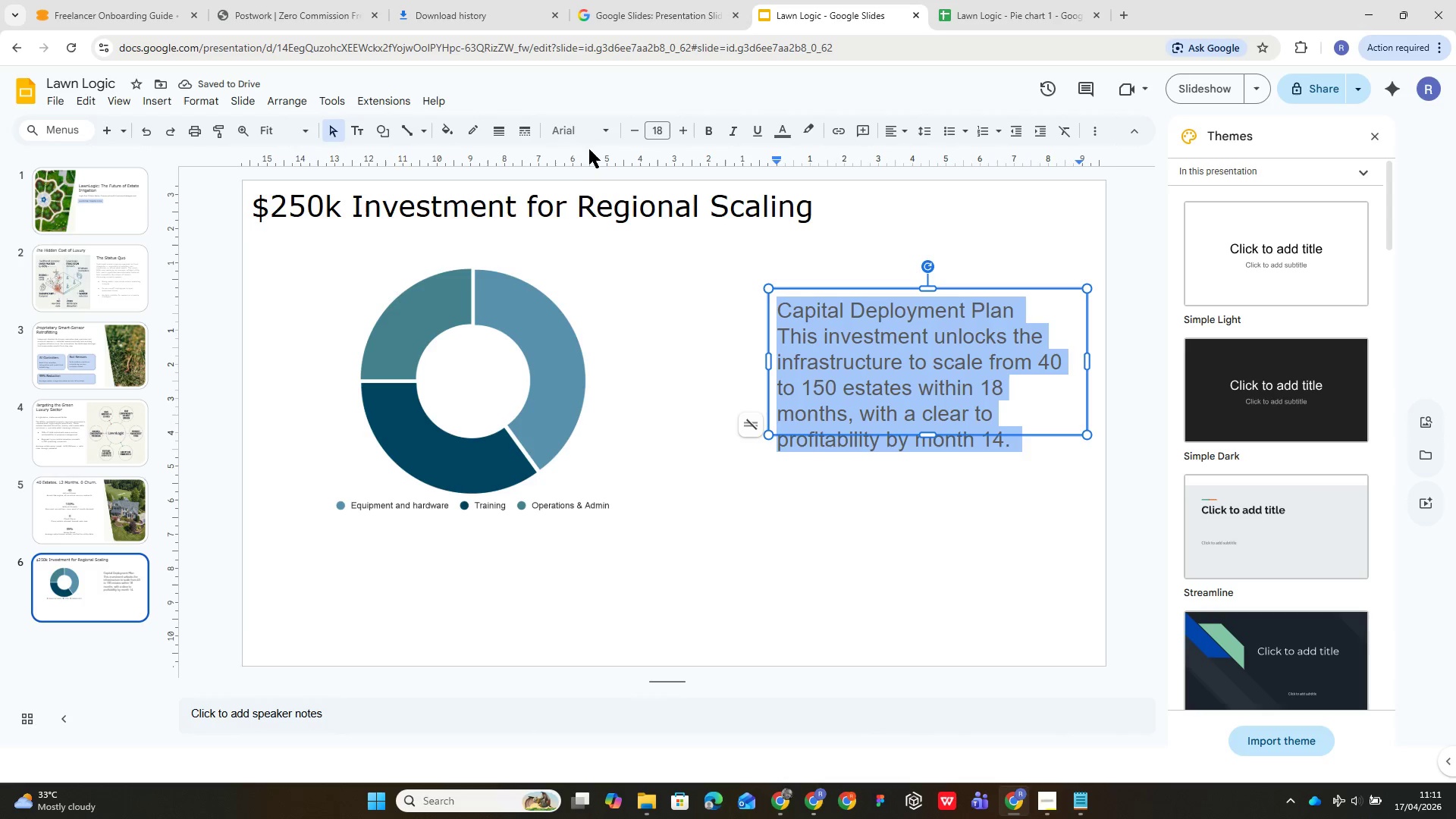 
left_click([604, 128])
 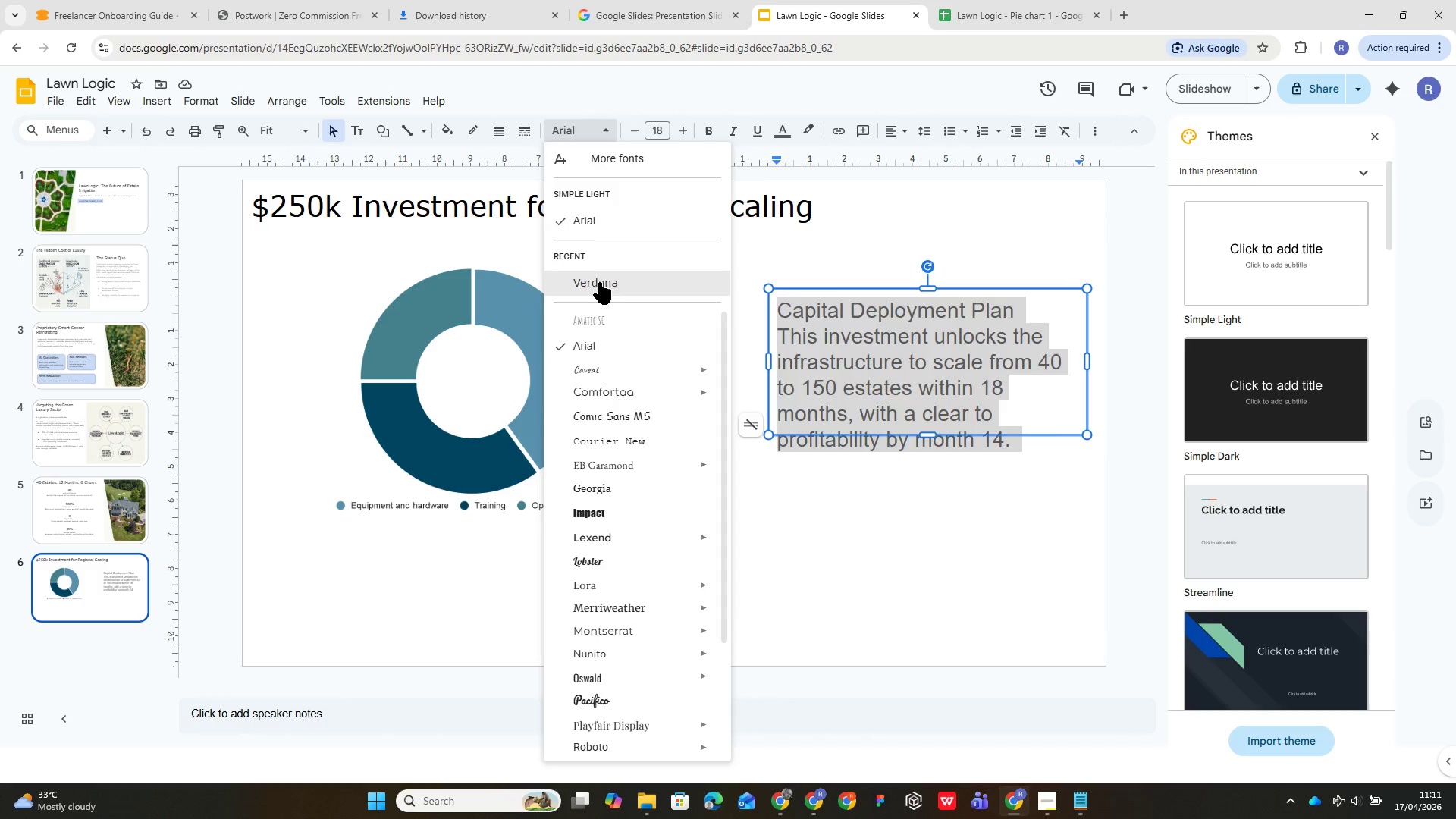 
left_click([599, 282])
 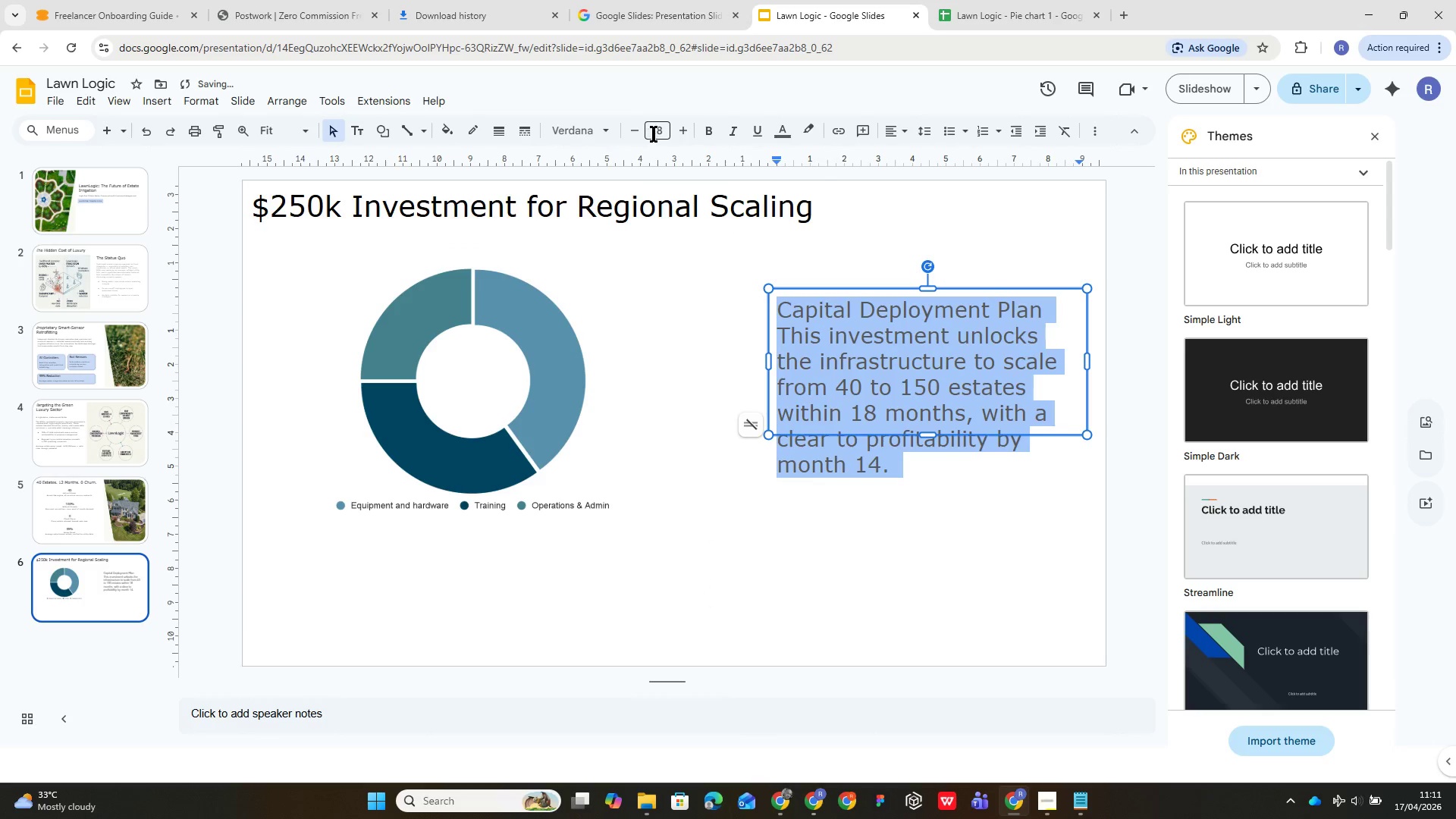 
left_click([659, 128])
 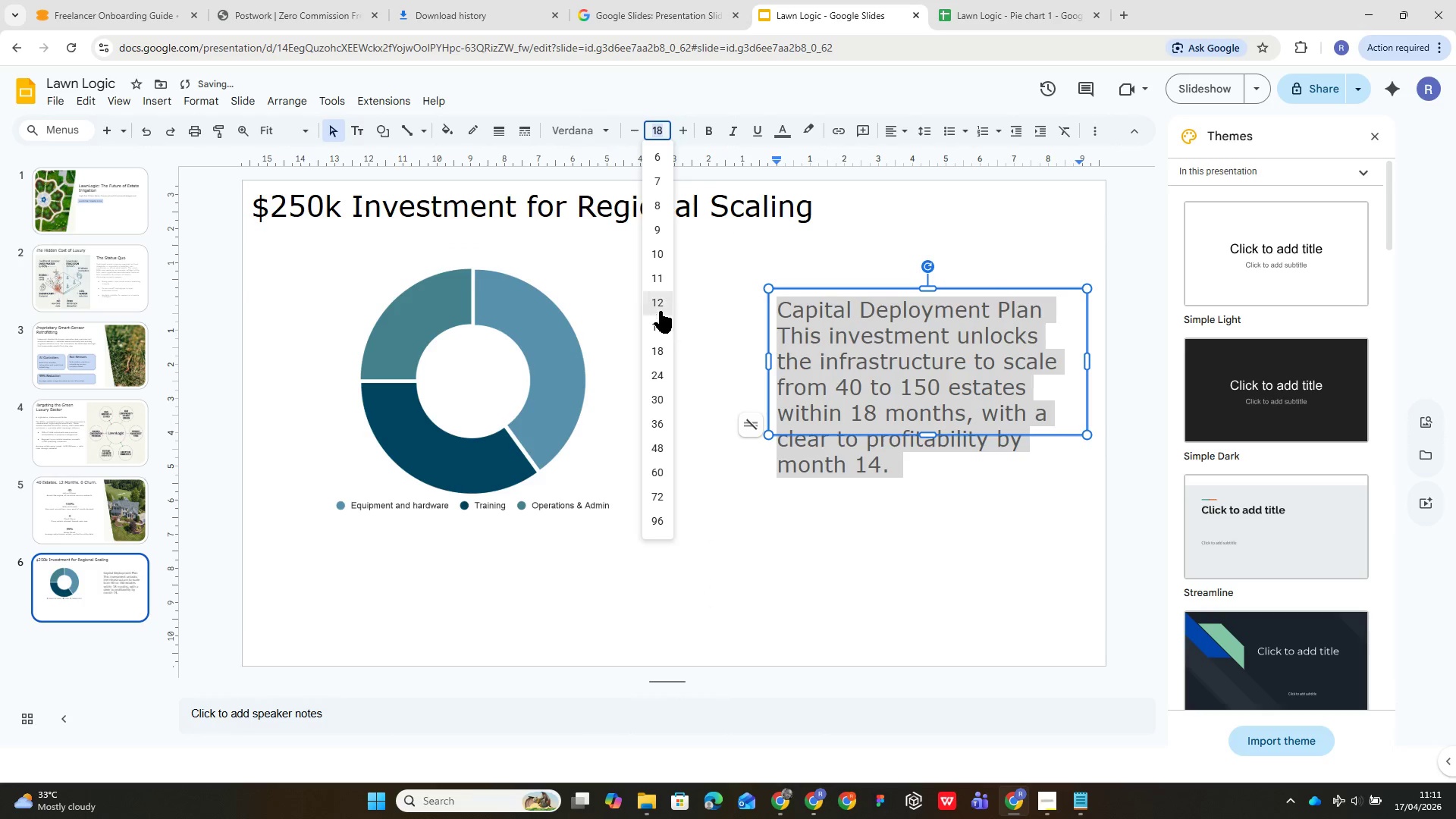 
left_click([660, 300])
 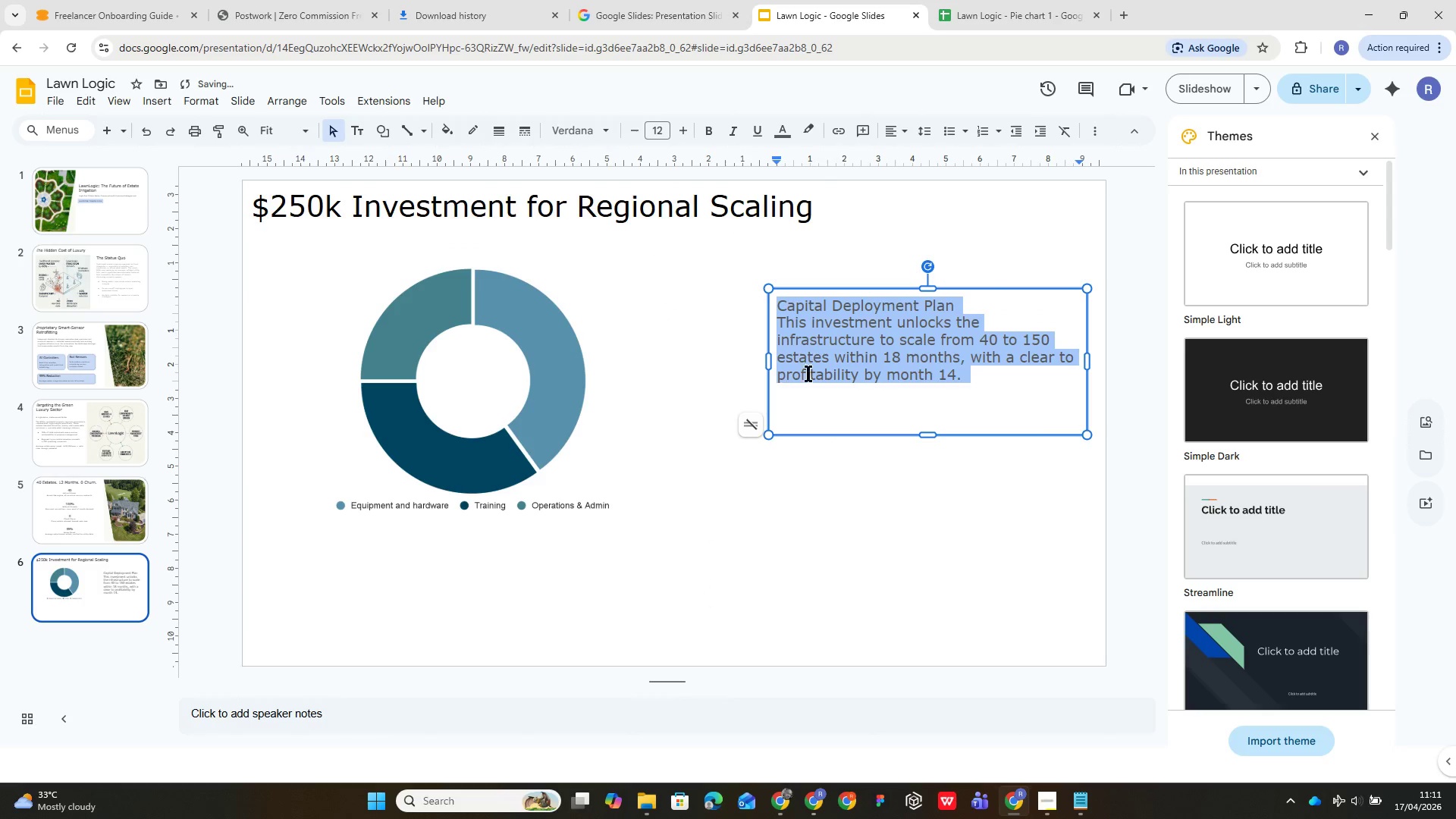 
left_click([814, 399])
 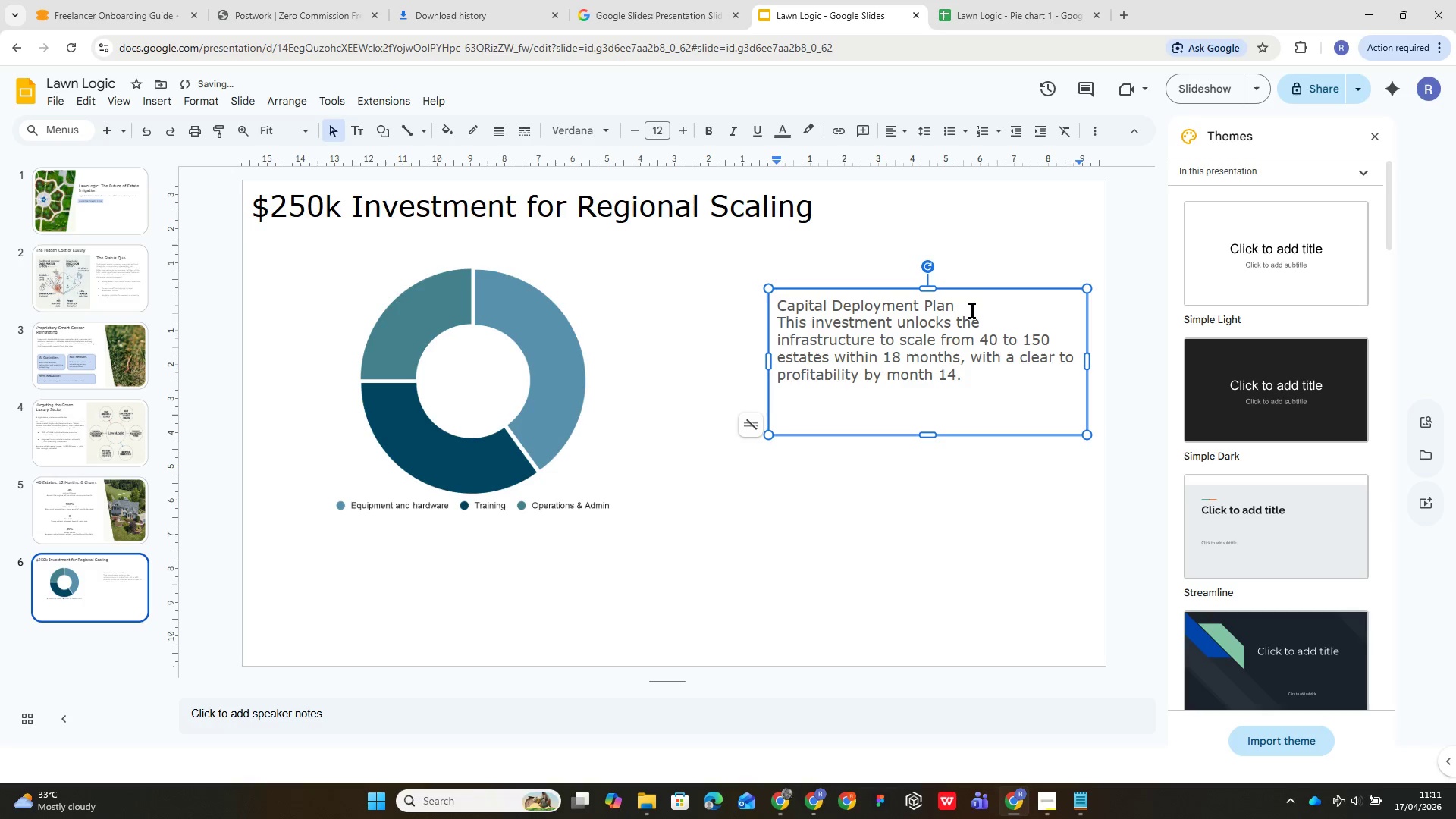 
left_click_drag(start_coordinate=[971, 309], to_coordinate=[777, 311])
 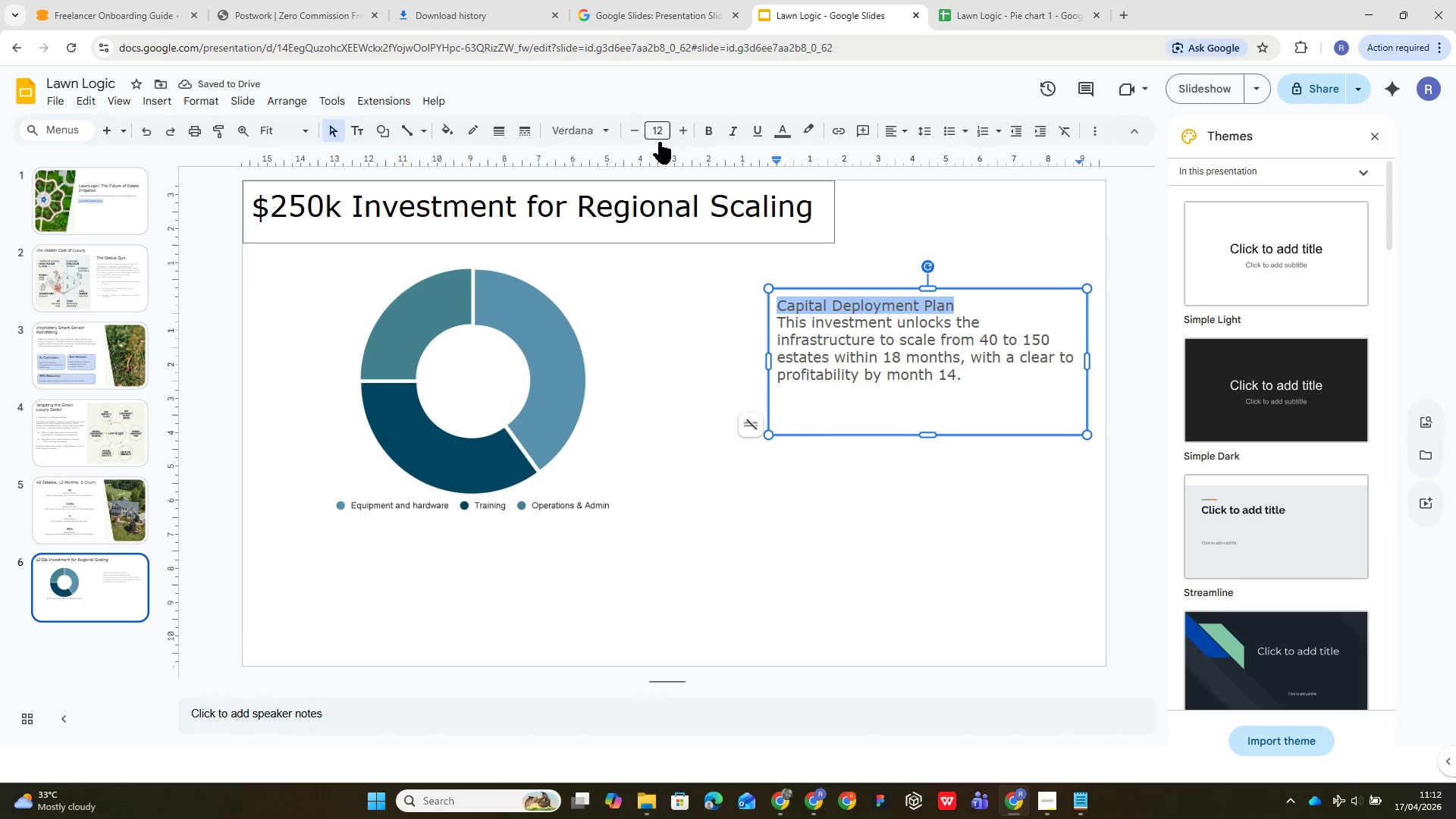 
left_click([659, 136])
 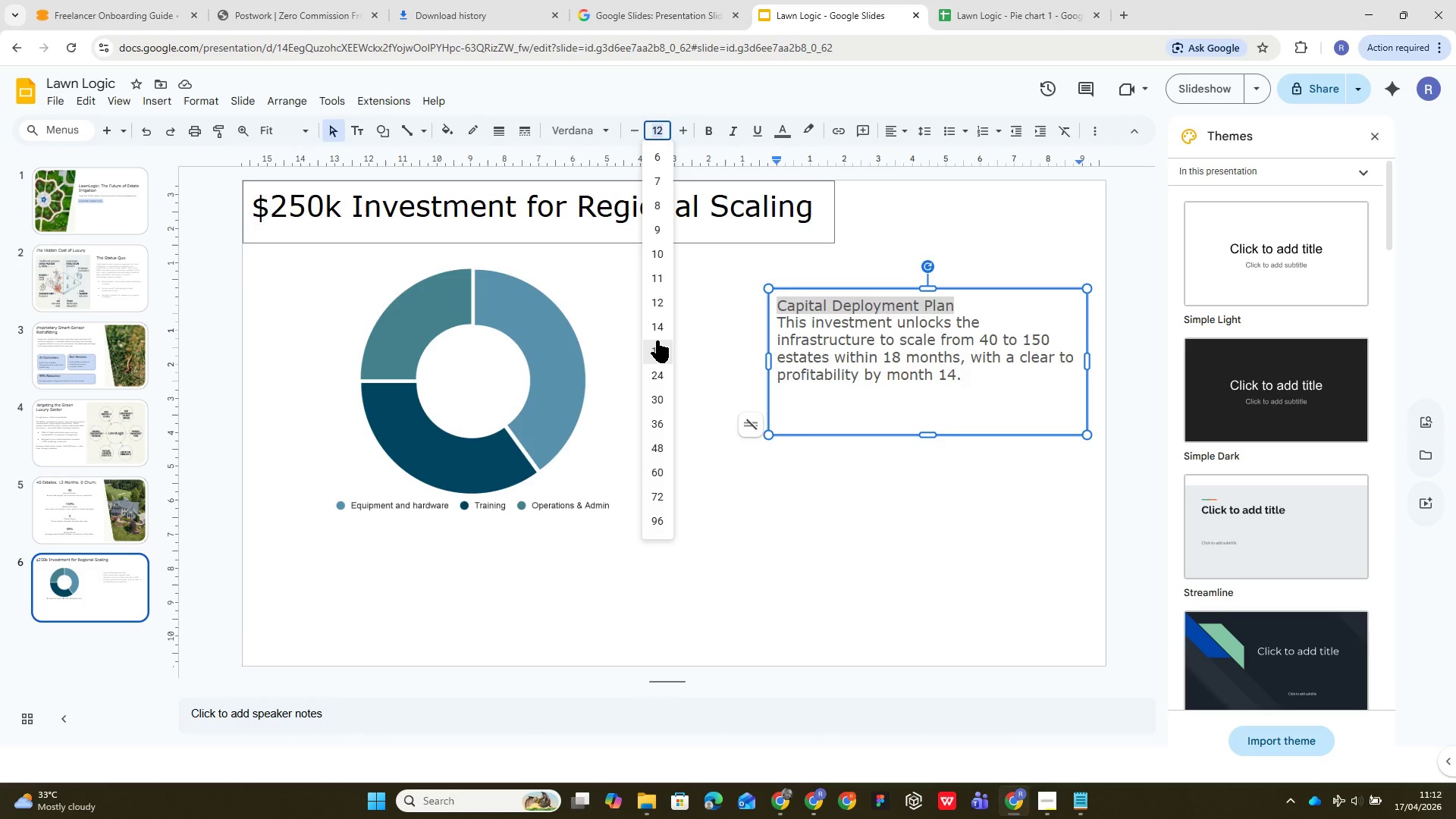 
left_click([657, 340])
 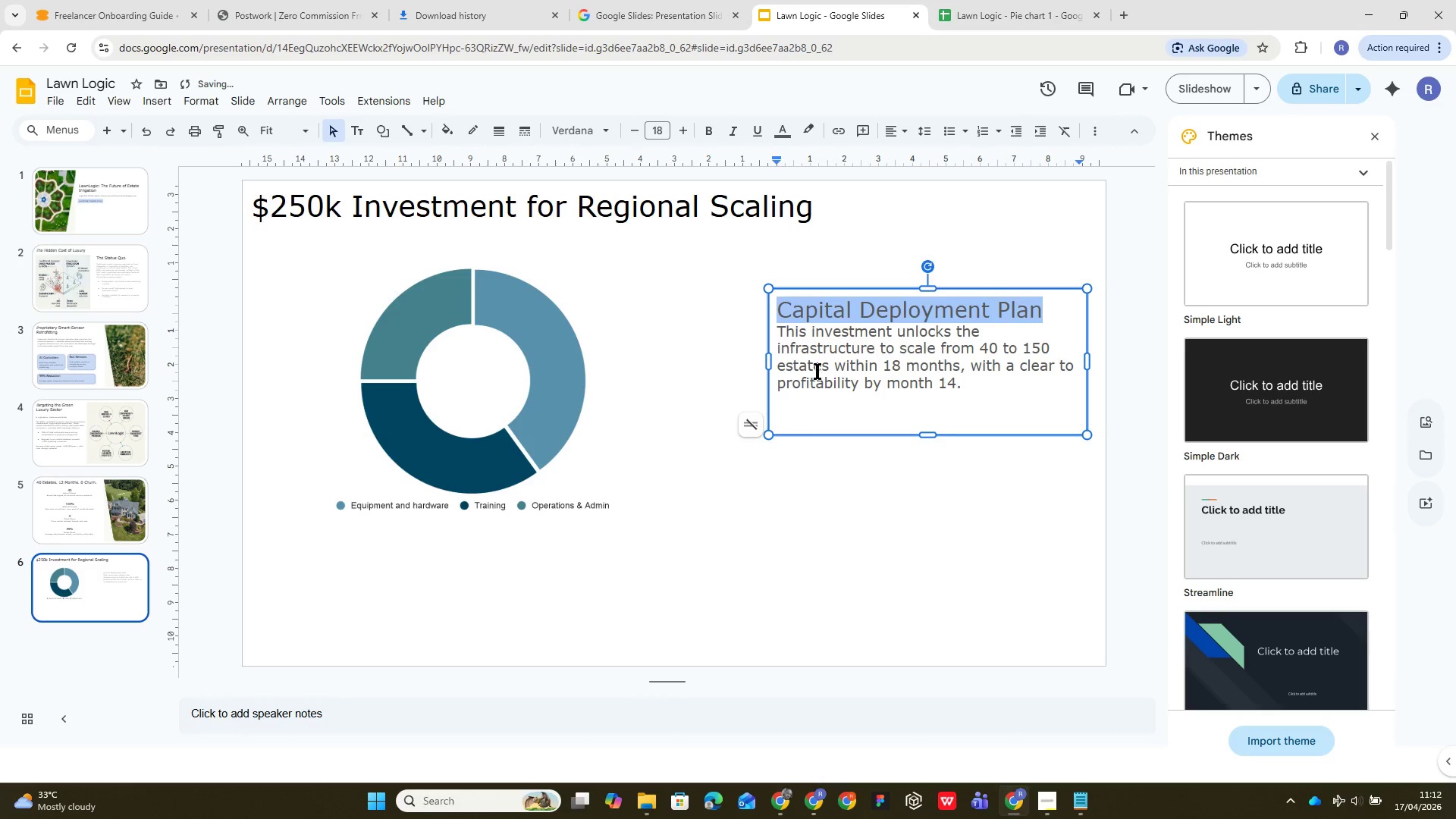 
left_click([836, 391])
 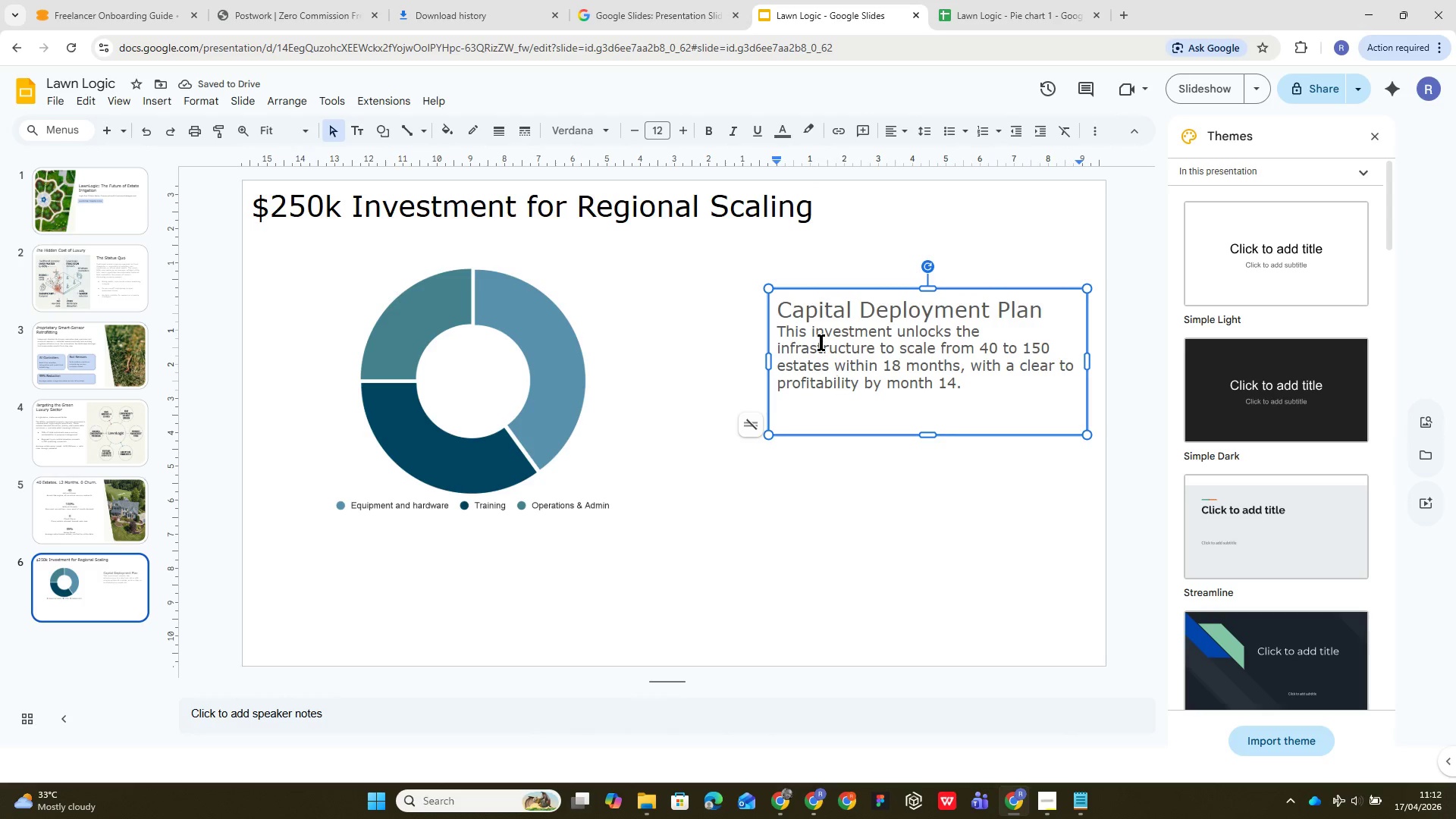 
key(Control+A)
 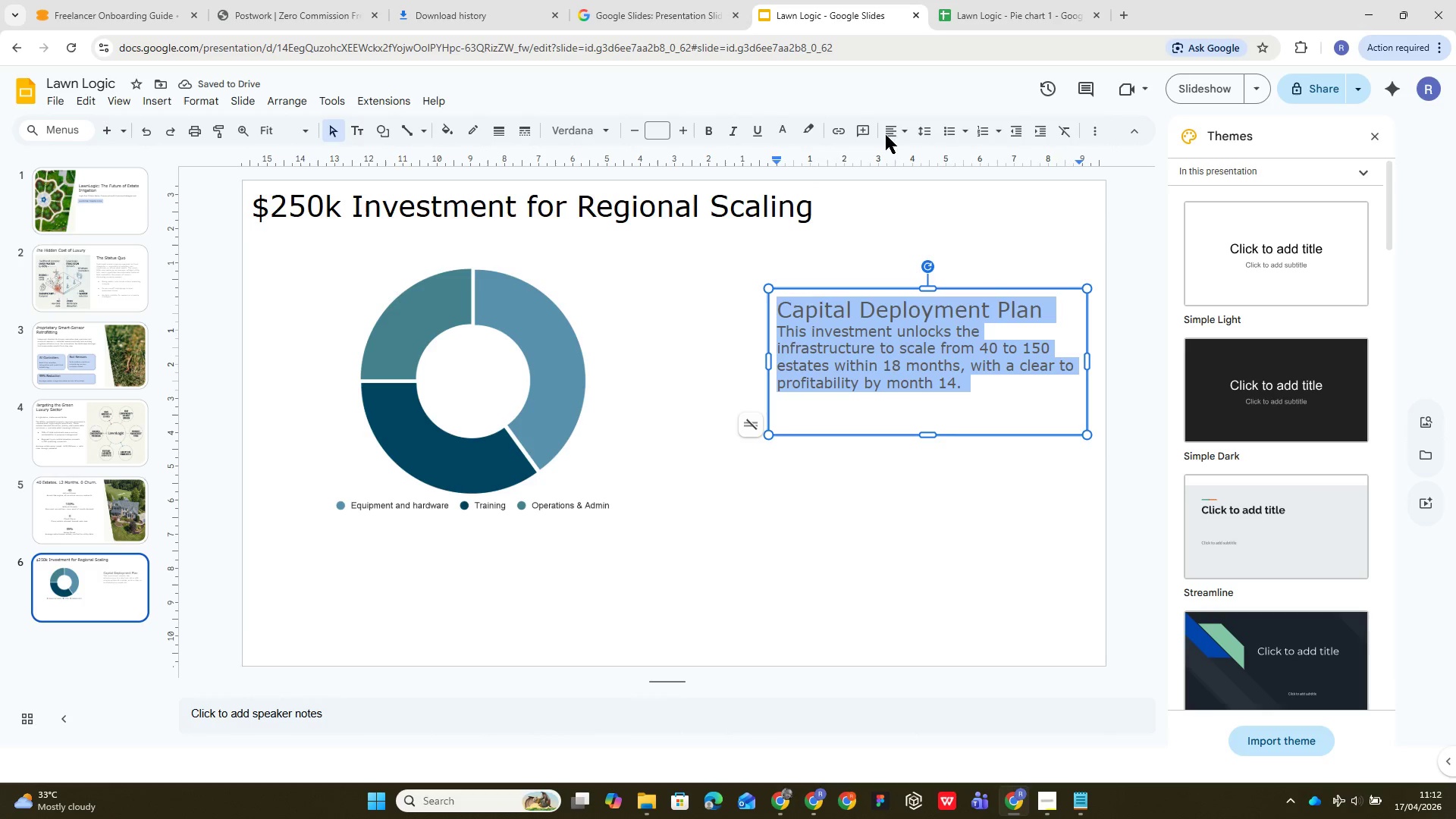 
left_click([897, 127])
 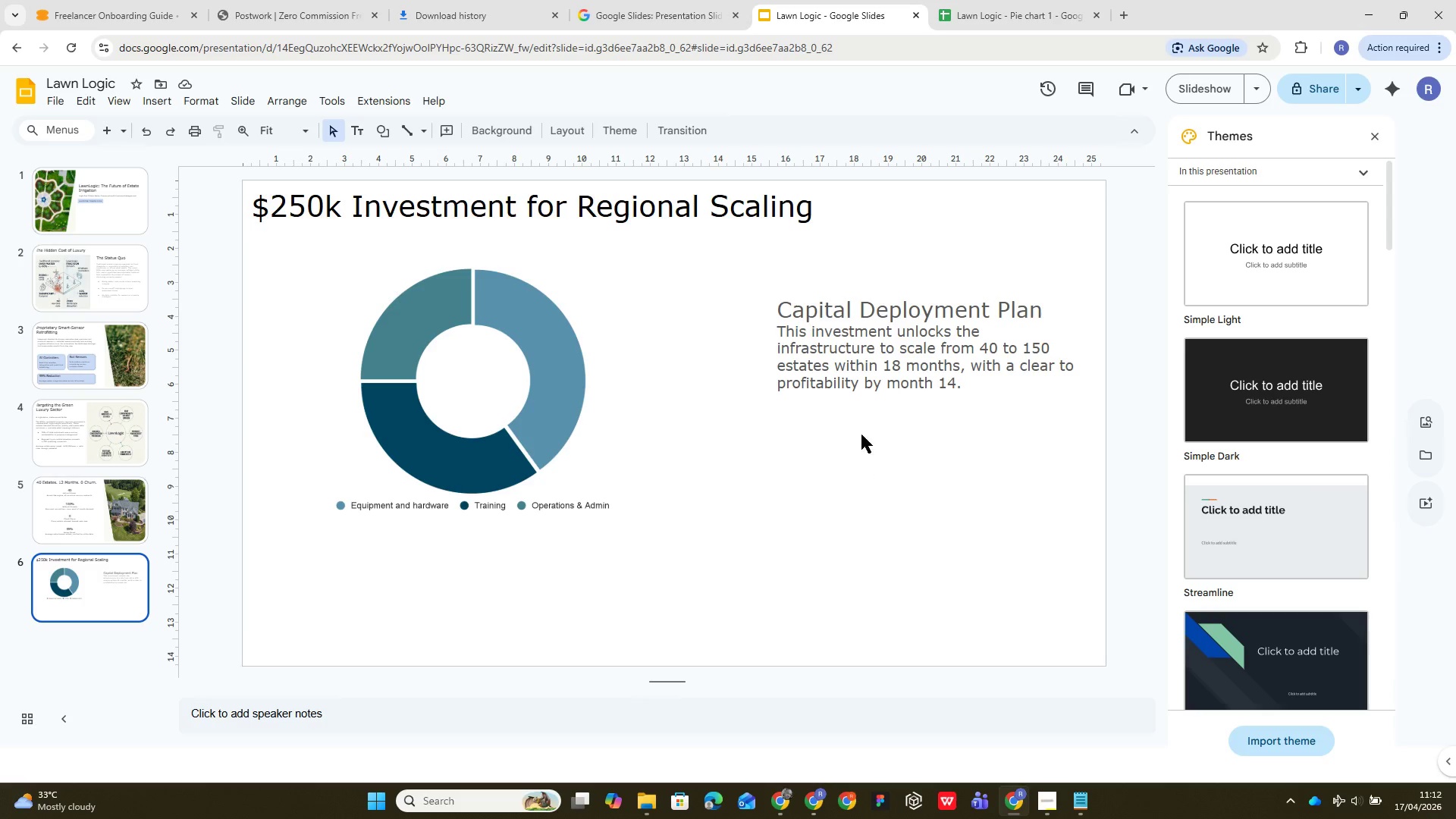 
left_click([863, 399])
 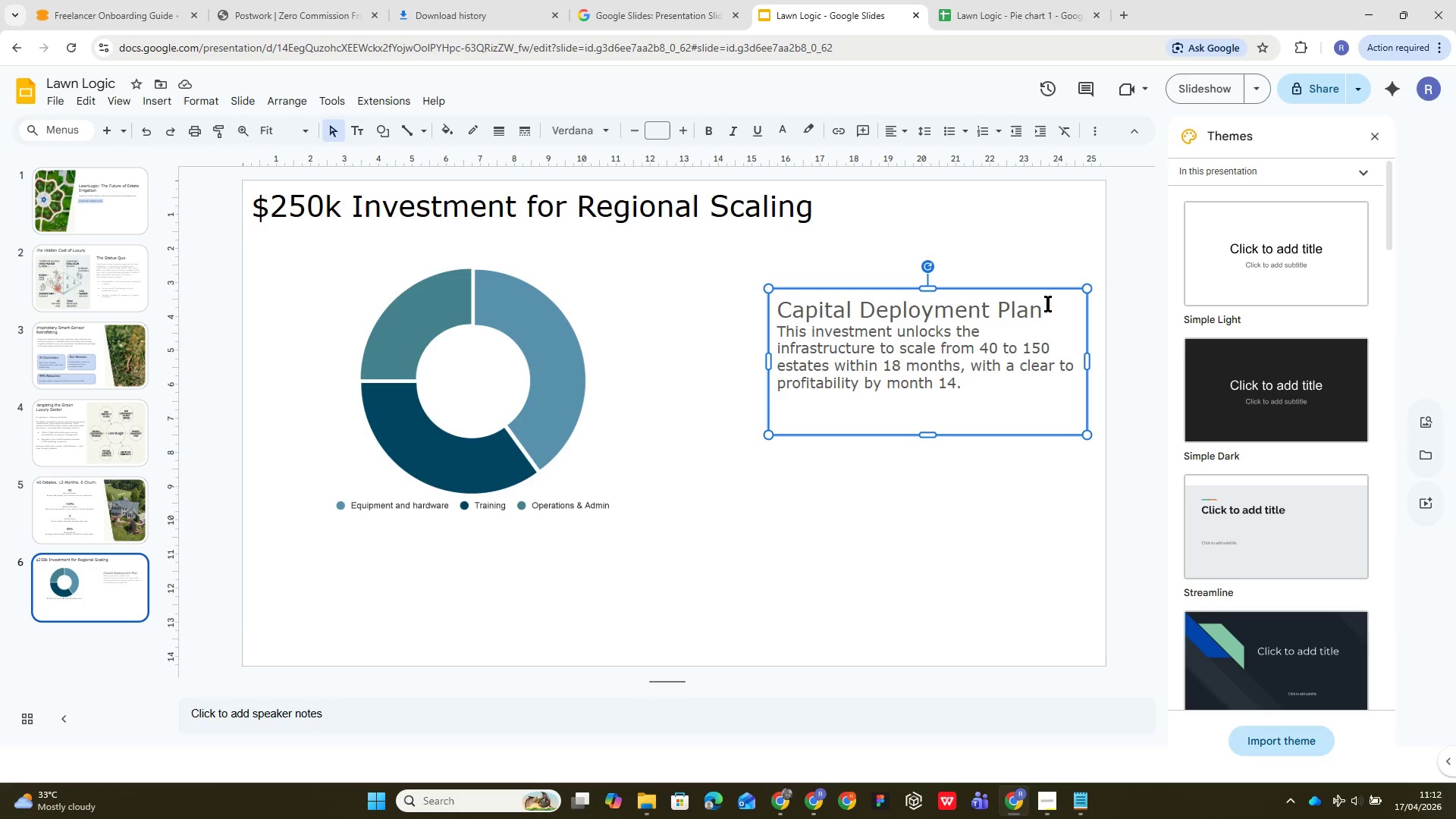 
left_click([1048, 306])
 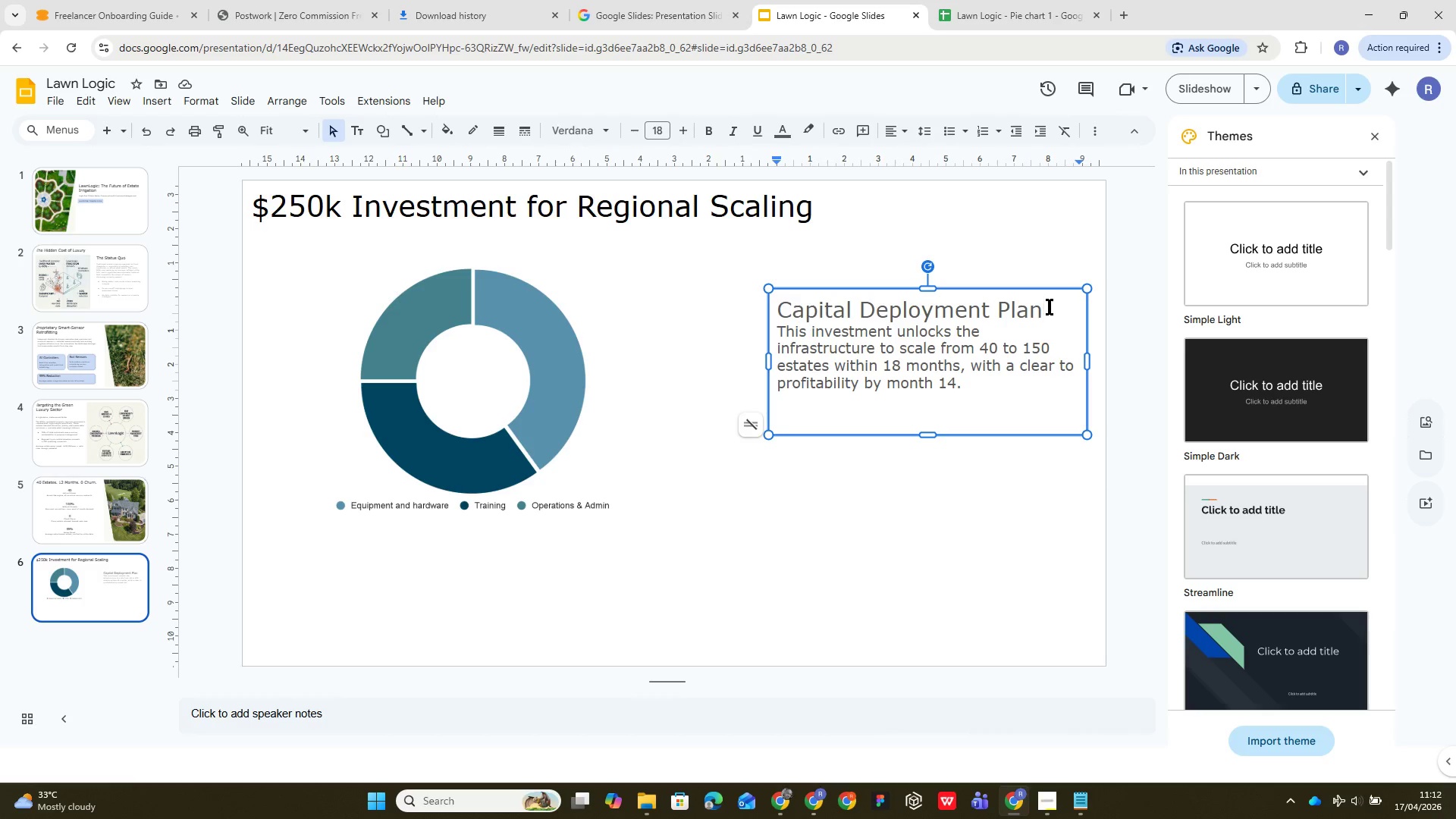 
key(Enter)
 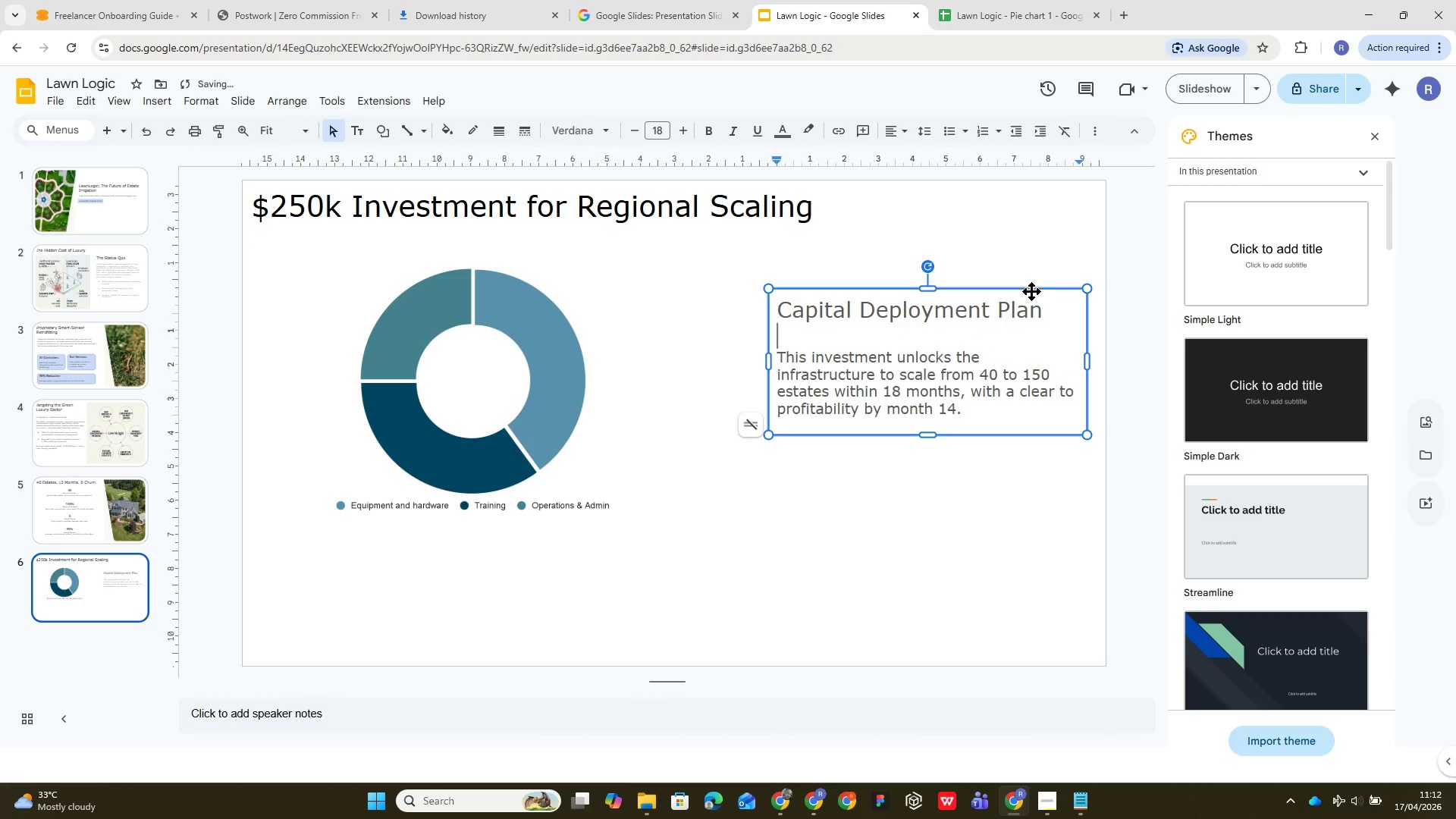 
left_click([974, 328])
 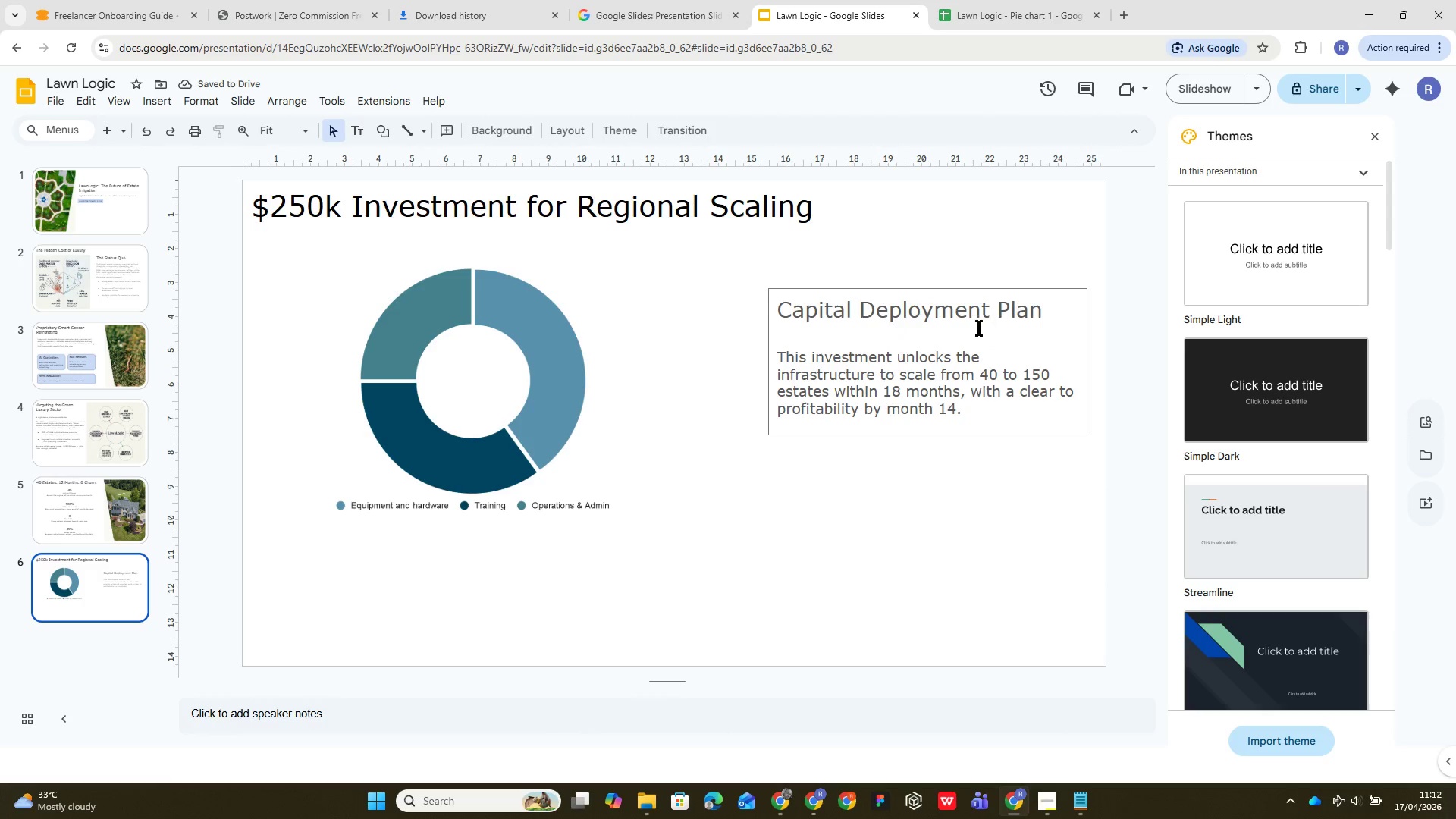 
key(Control+A)
 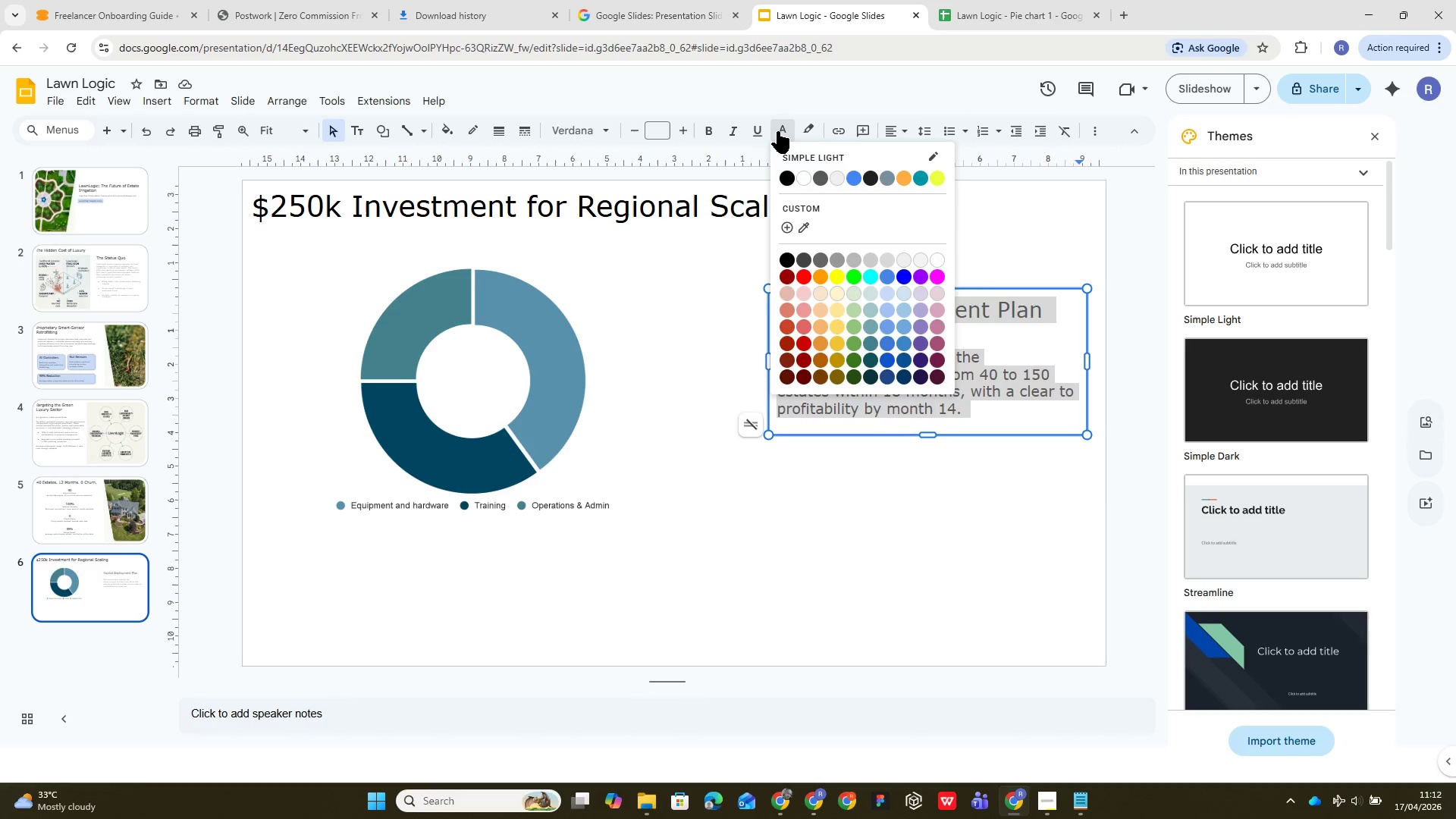 
left_click([783, 170])
 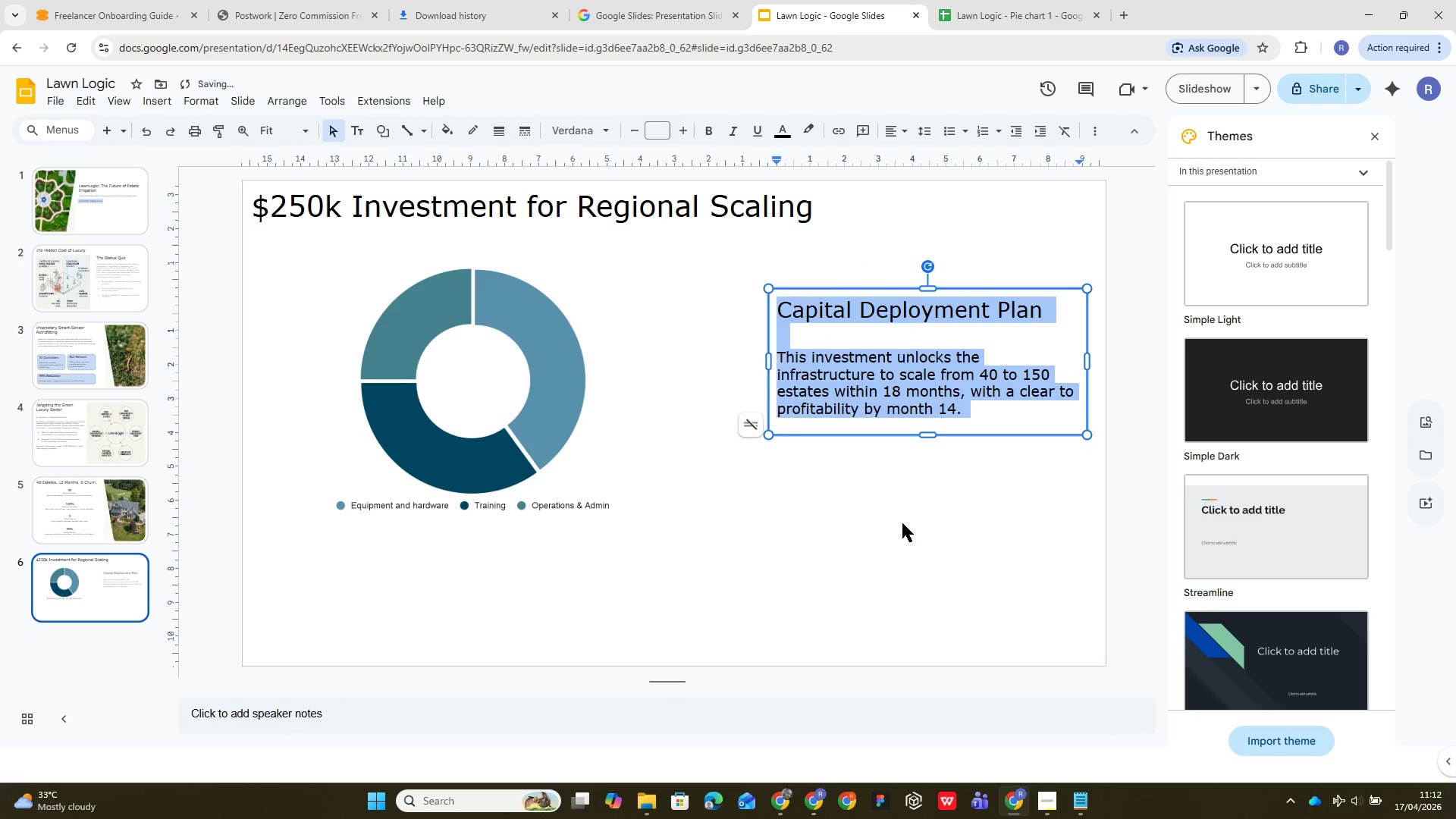 
left_click([903, 526])
 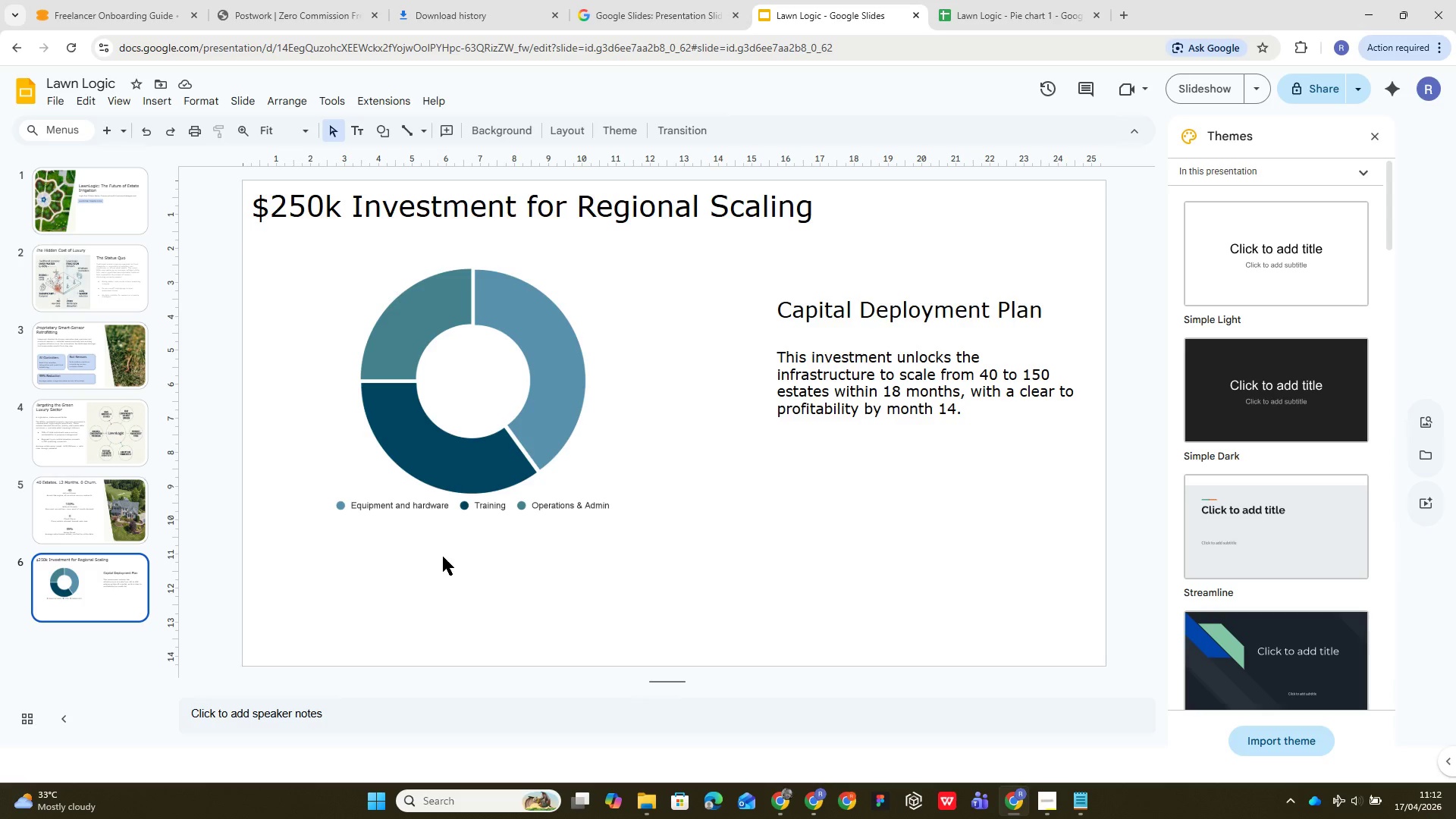 
wait(14.16)
 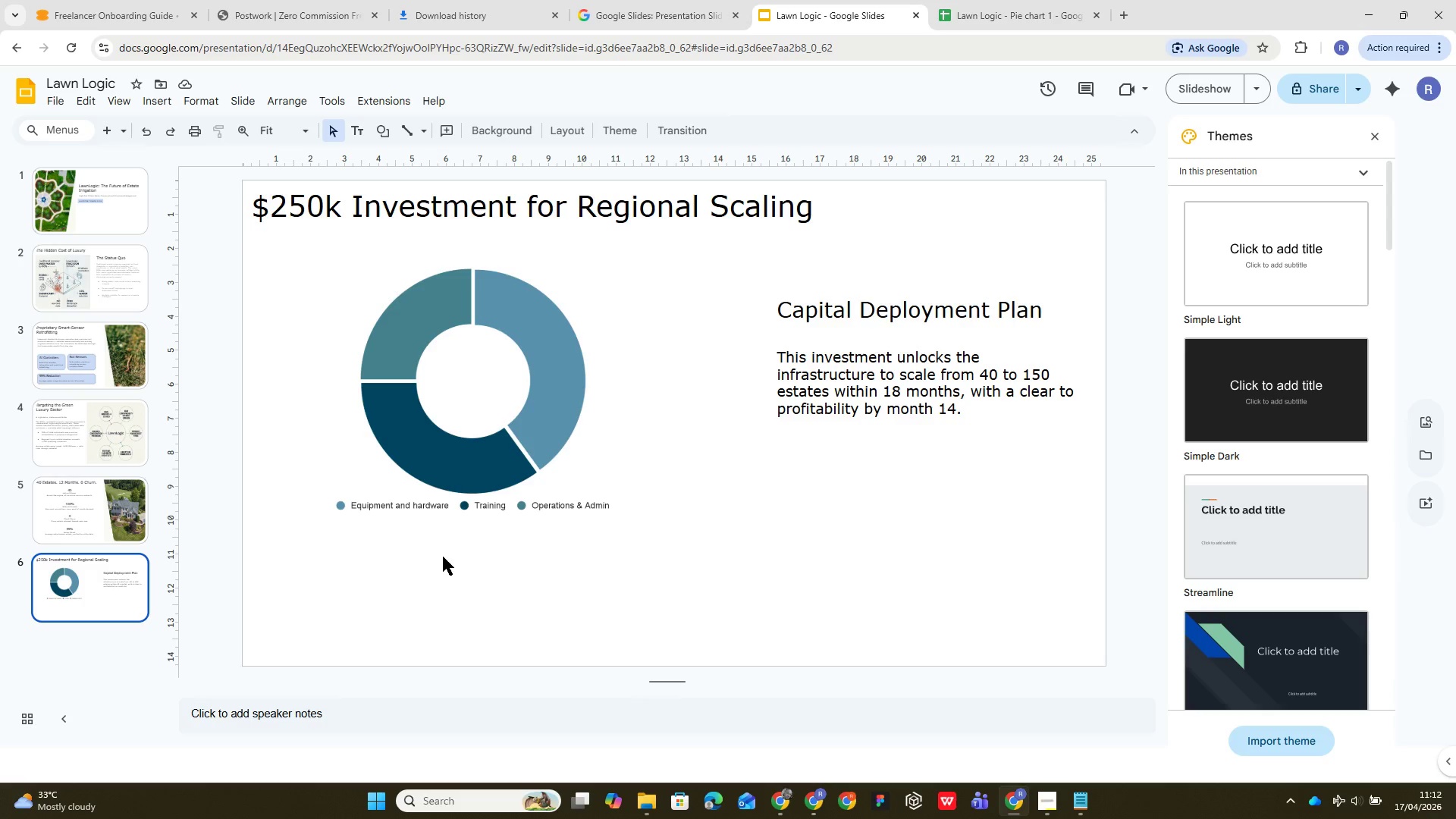 
left_click([1081, 808])
 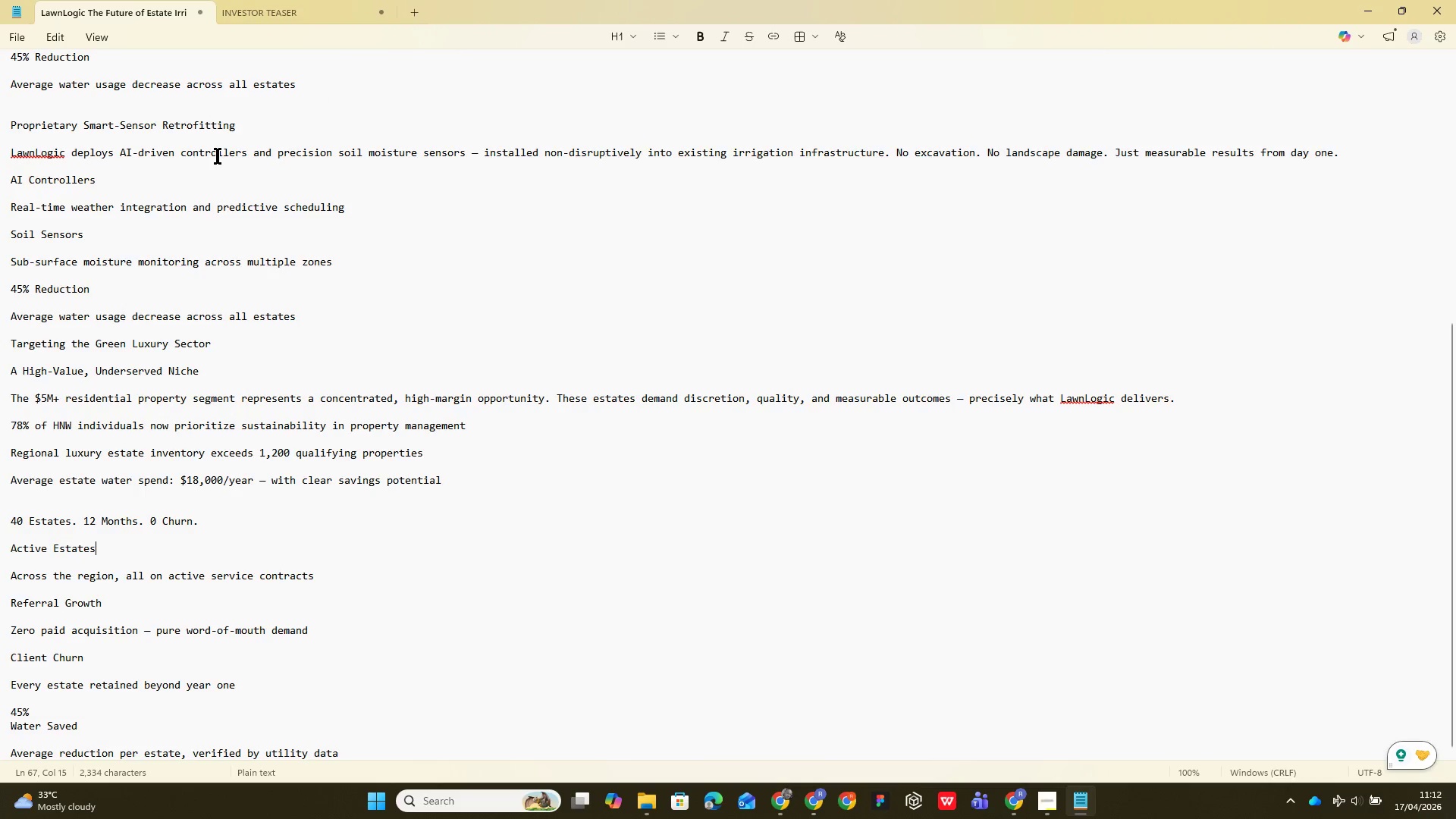 
scroll: coordinate [168, 362], scroll_direction: down, amount: 16.0
 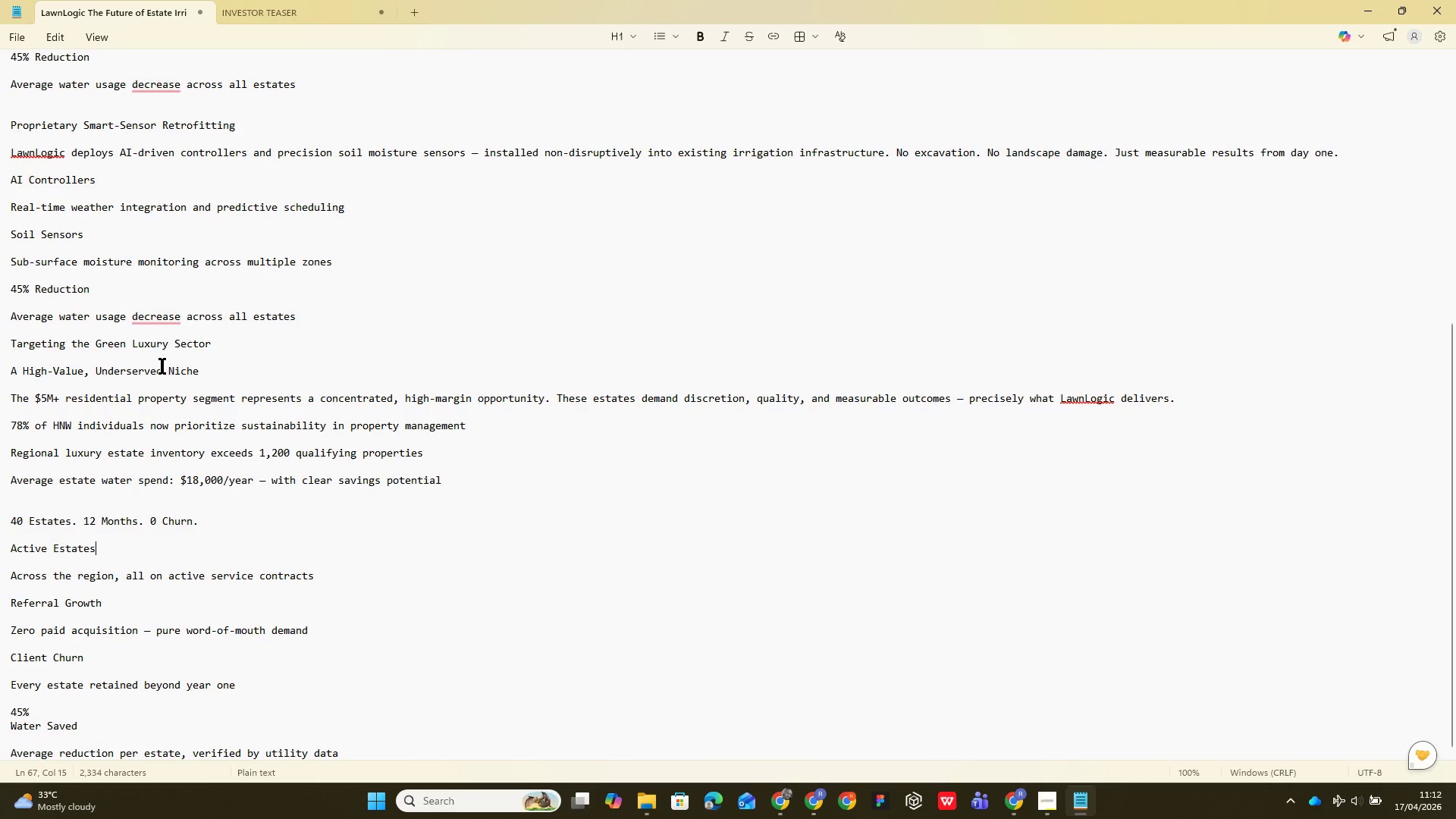 
scroll: coordinate [195, 519], scroll_direction: up, amount: 2.0
 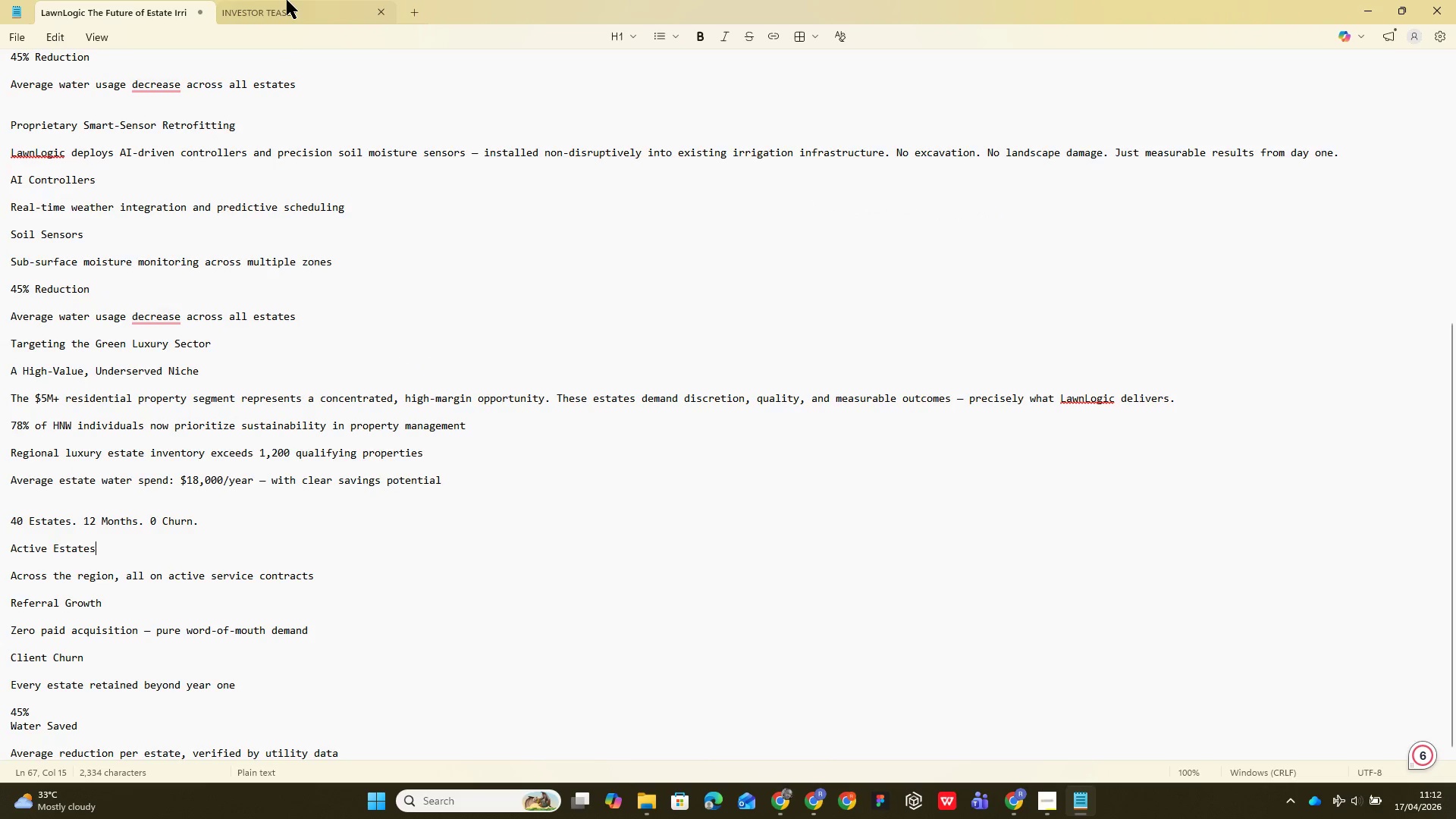 
left_click([287, 2])
 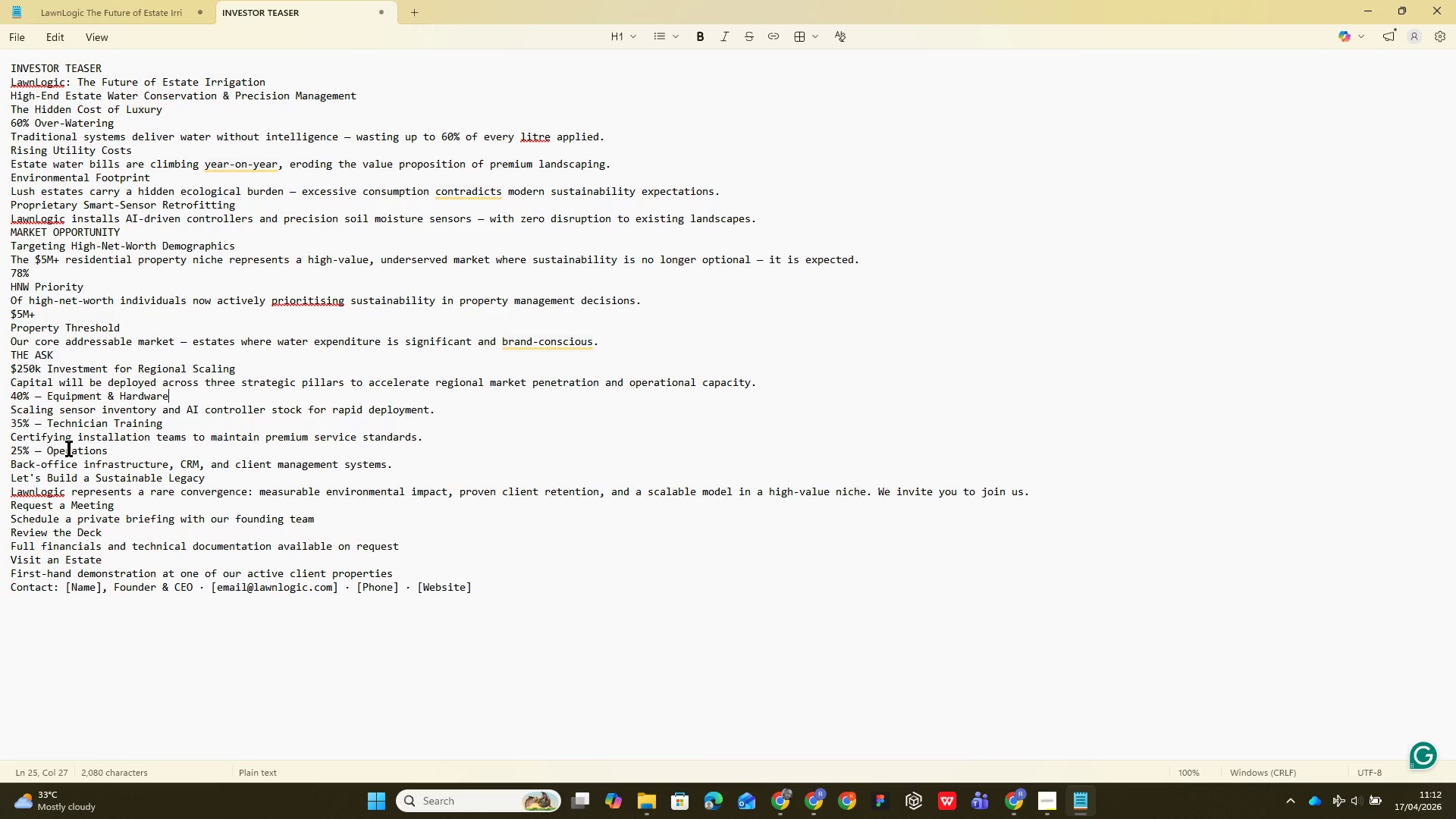 
wait(21.44)
 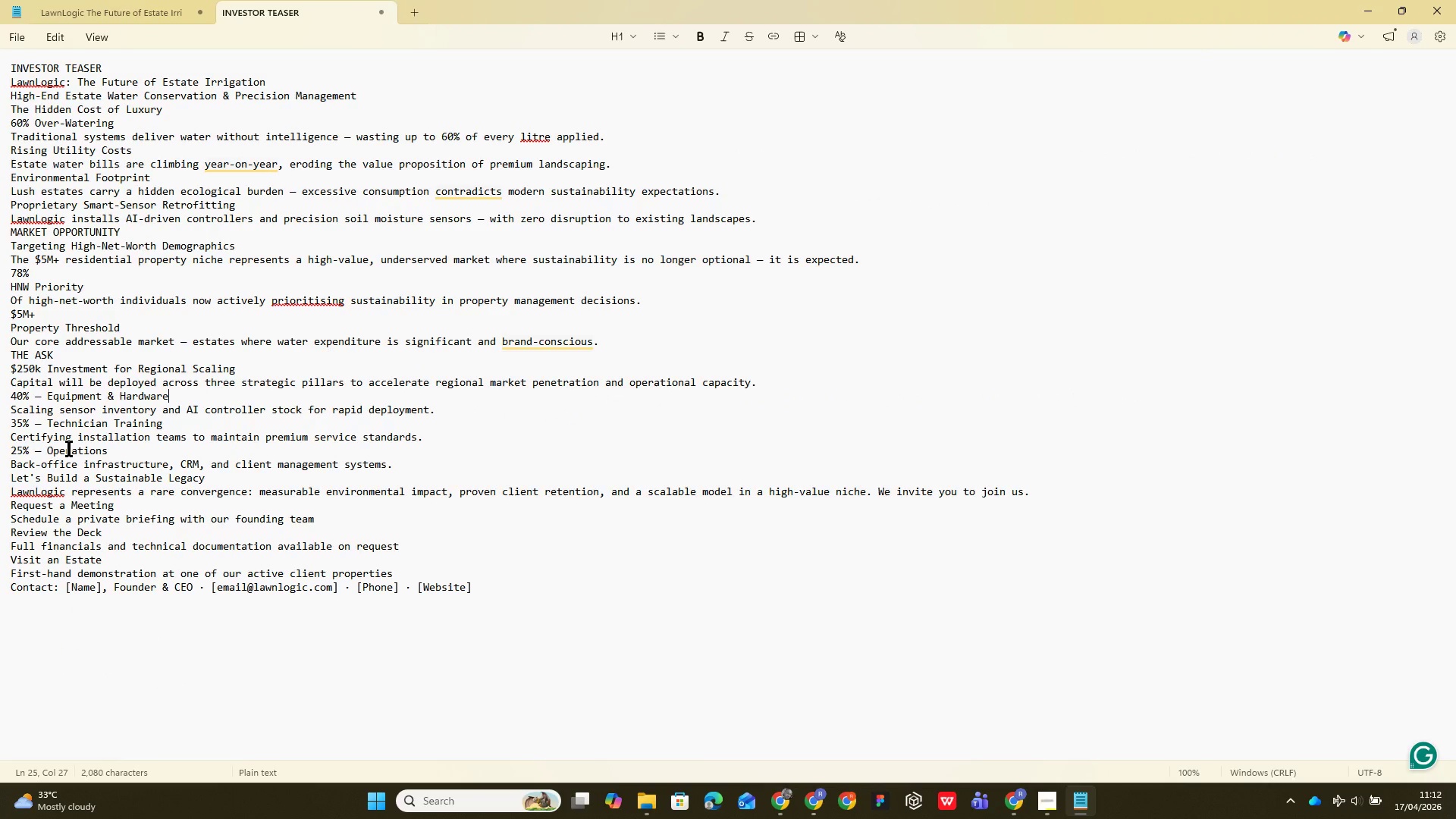 
left_click([57, 0])
 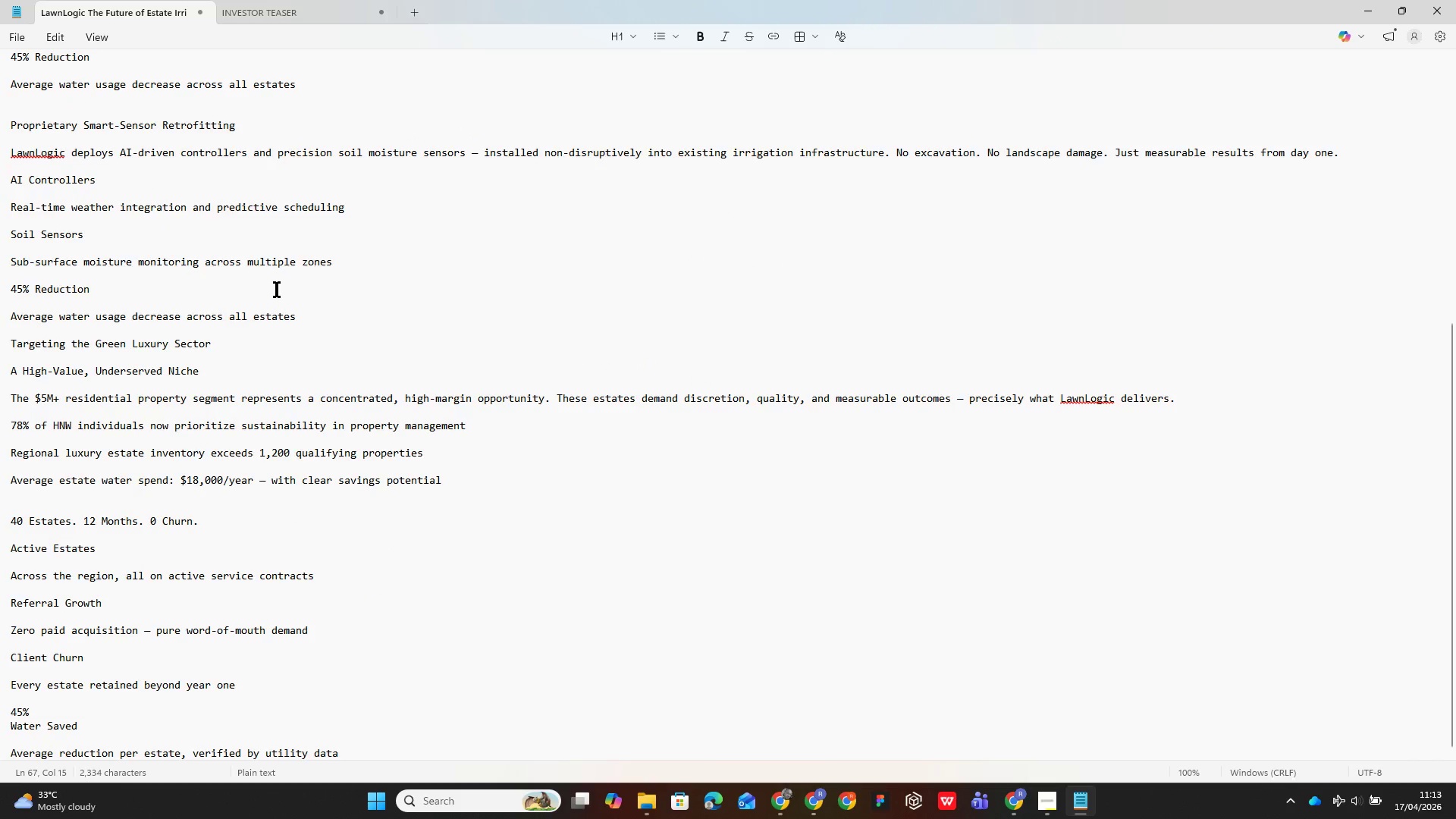 
scroll: coordinate [279, 277], scroll_direction: up, amount: 5.0
 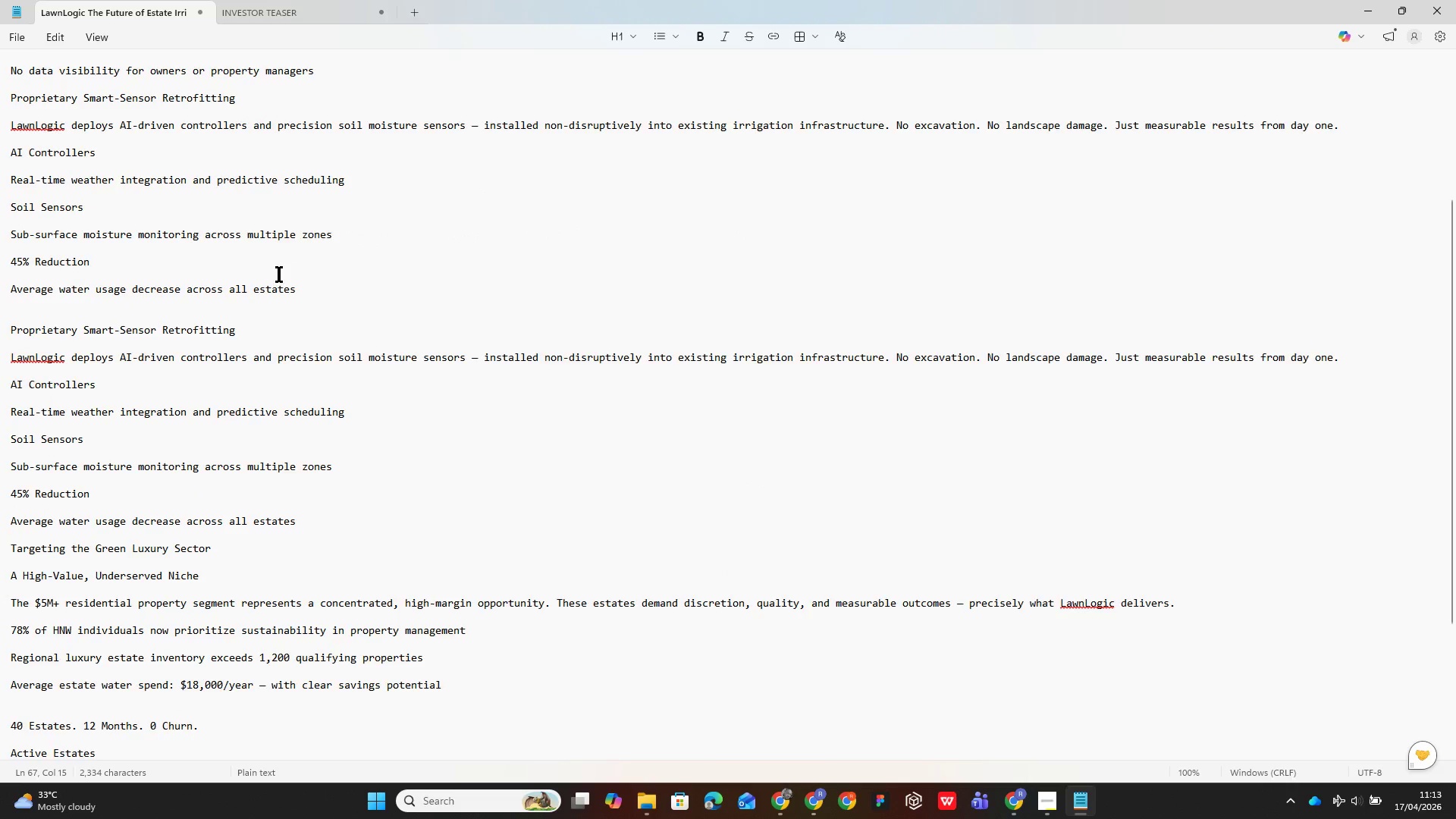 
scroll: coordinate [209, 457], scroll_direction: down, amount: 23.0
 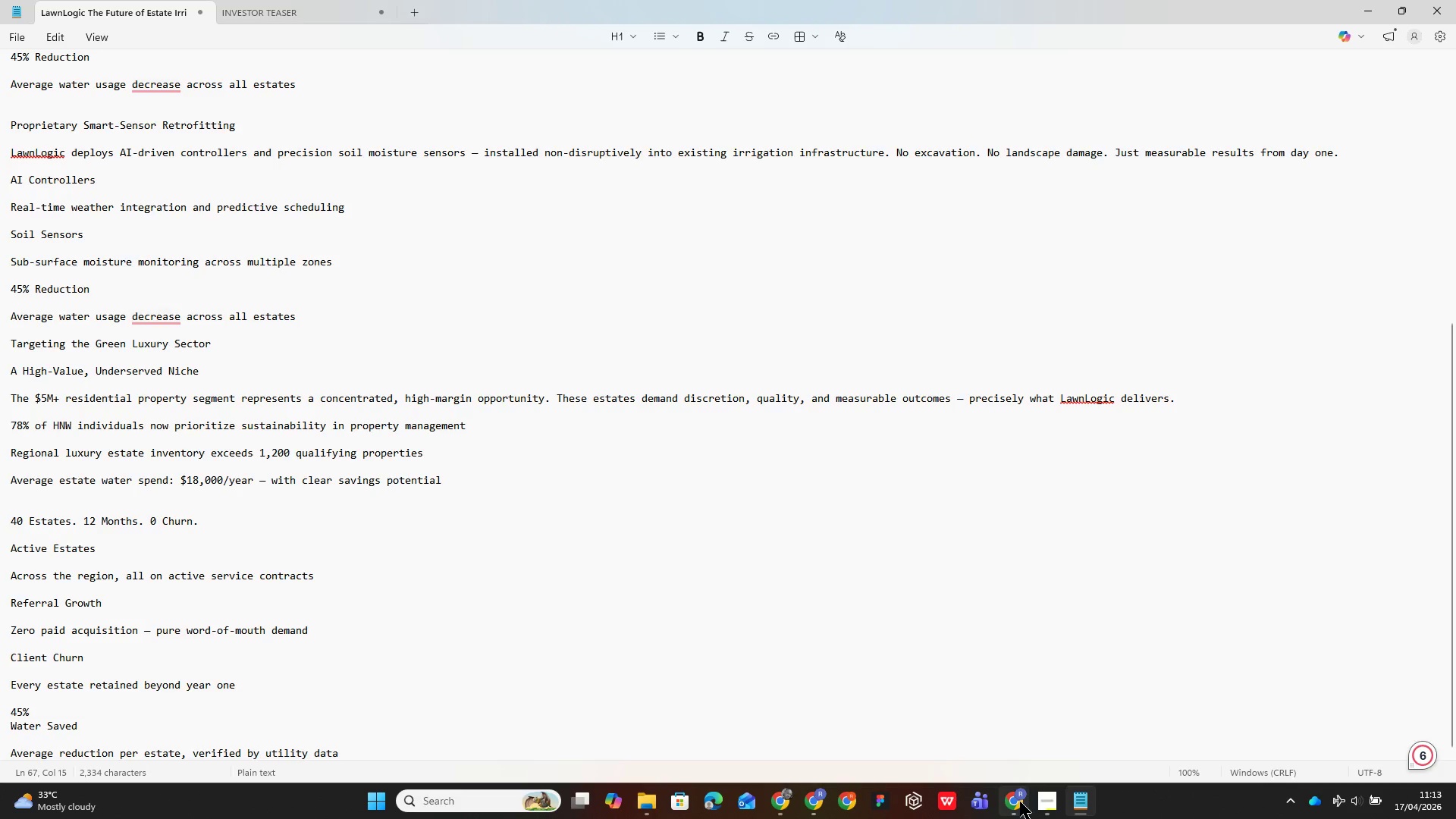 
left_click([326, 570])
 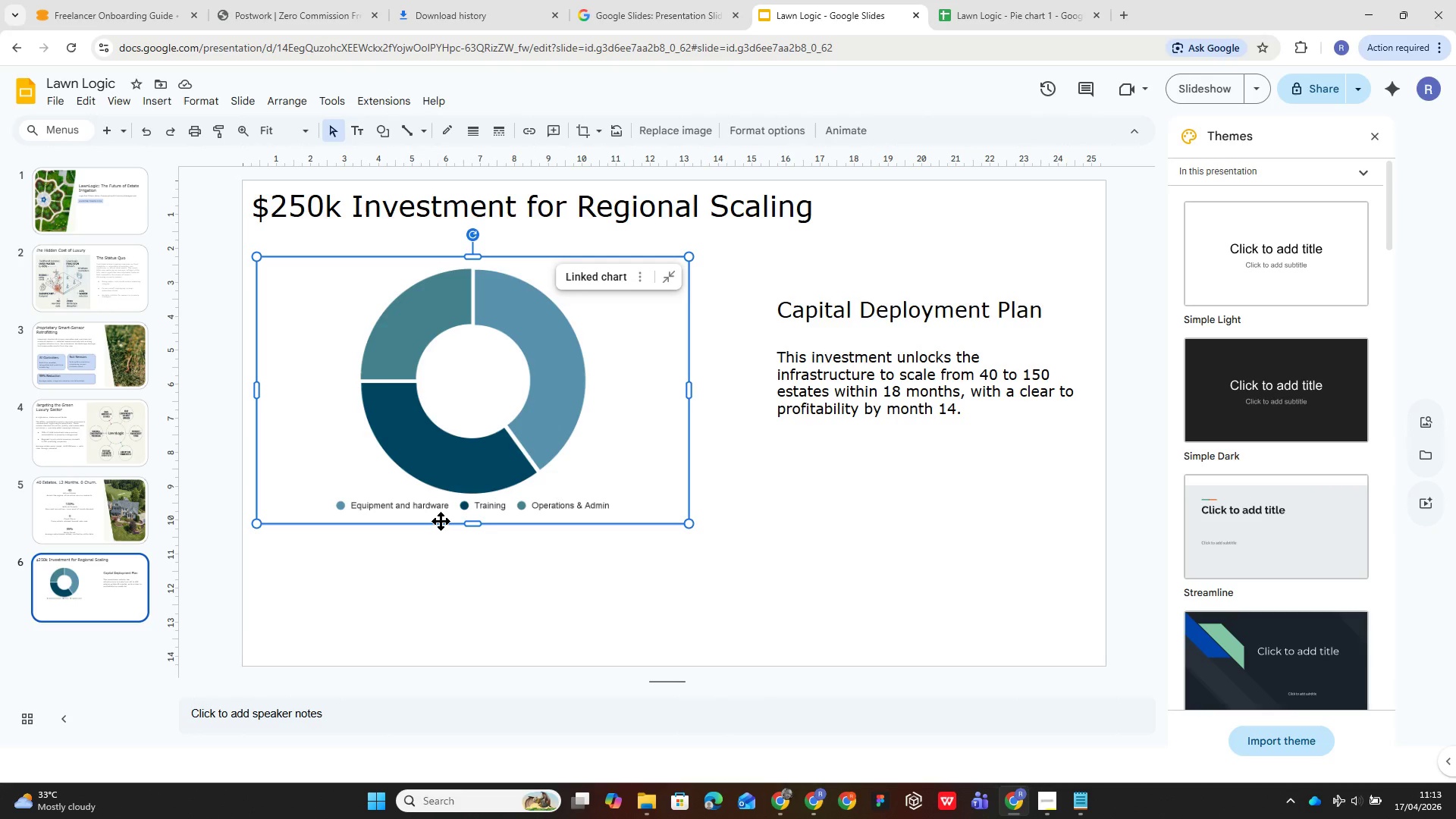 
left_click_drag(start_coordinate=[441, 521], to_coordinate=[426, 481])
 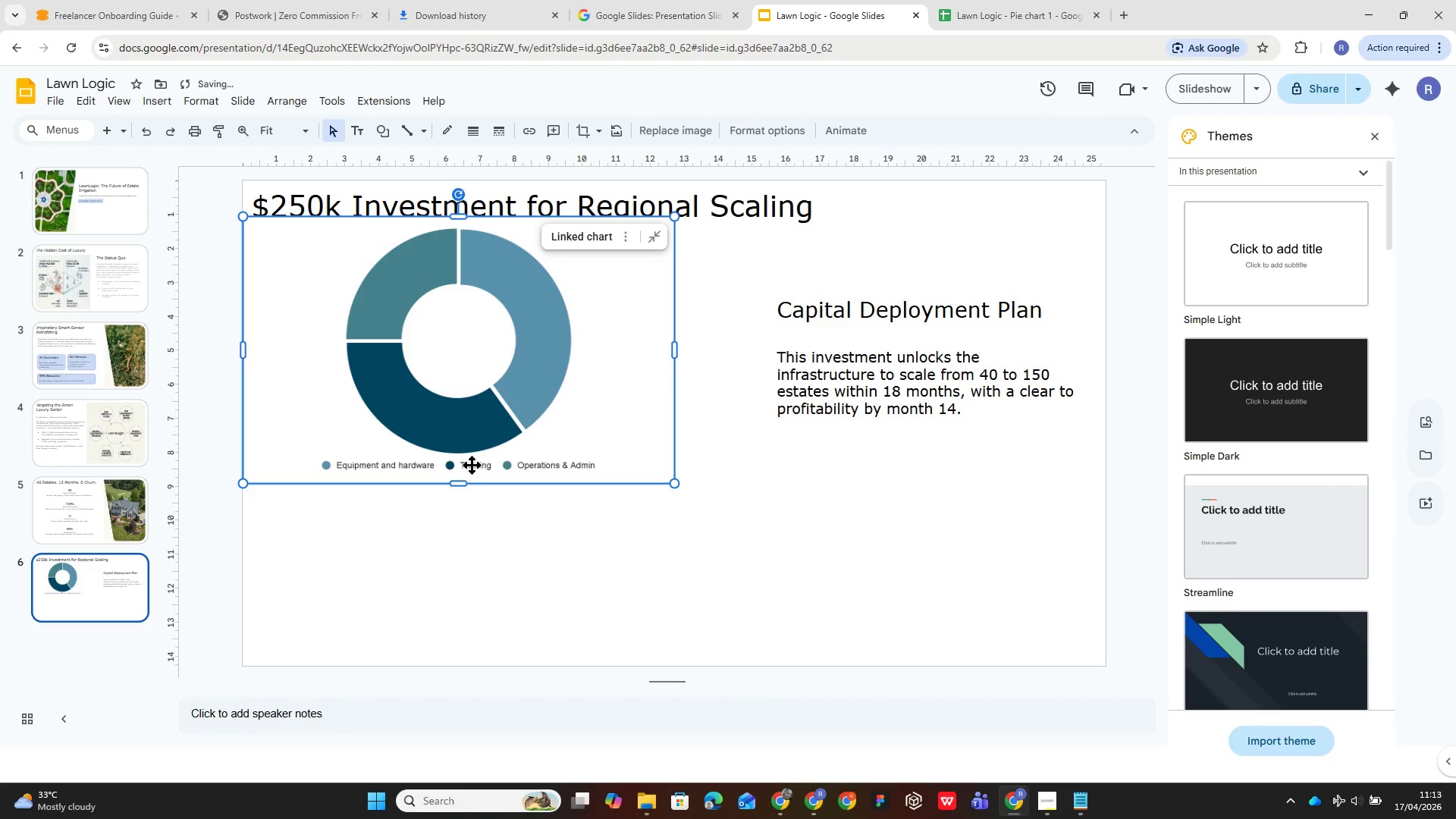 
left_click_drag(start_coordinate=[476, 455], to_coordinate=[478, 465])
 